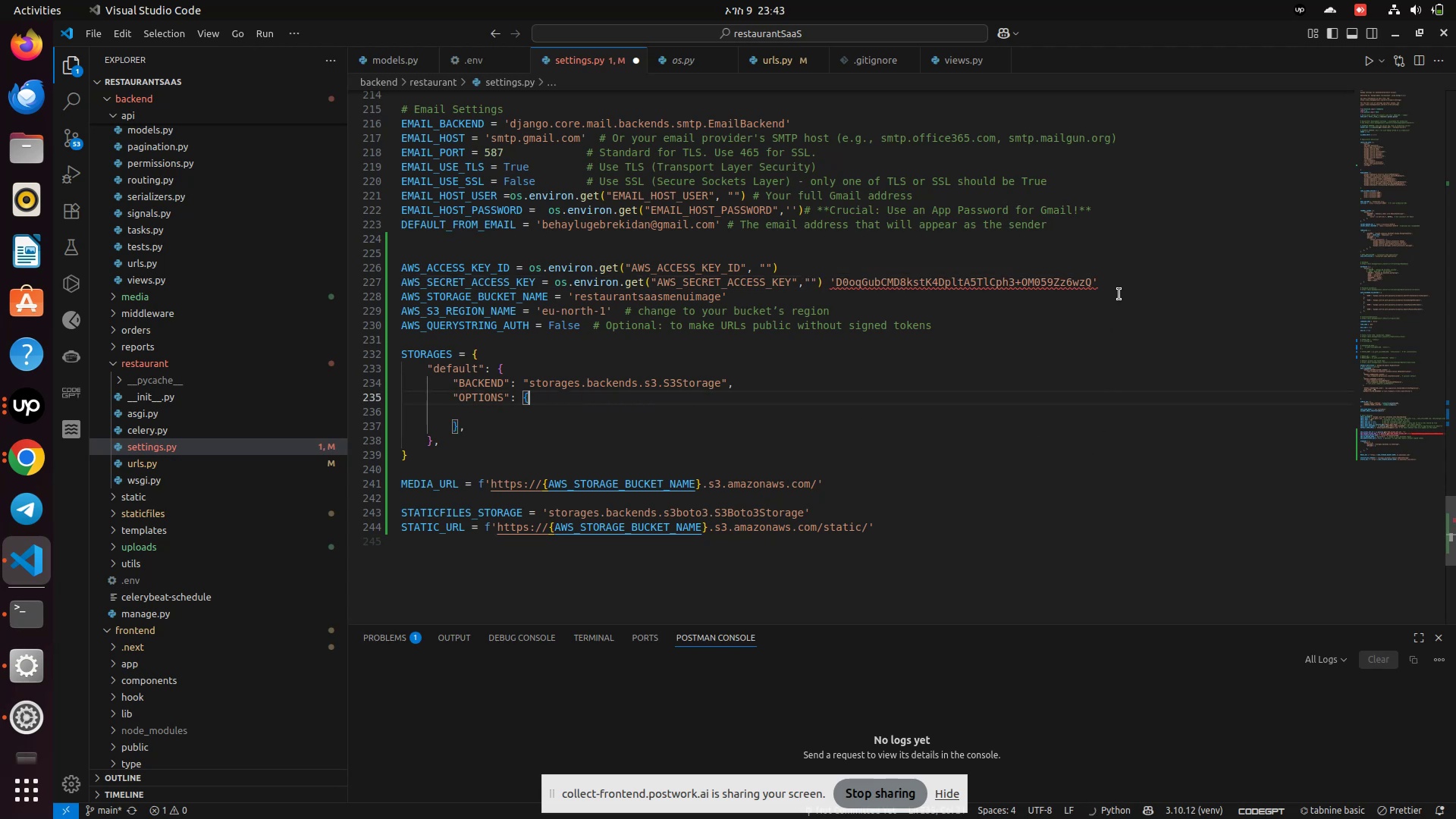 
left_click([1120, 287])
 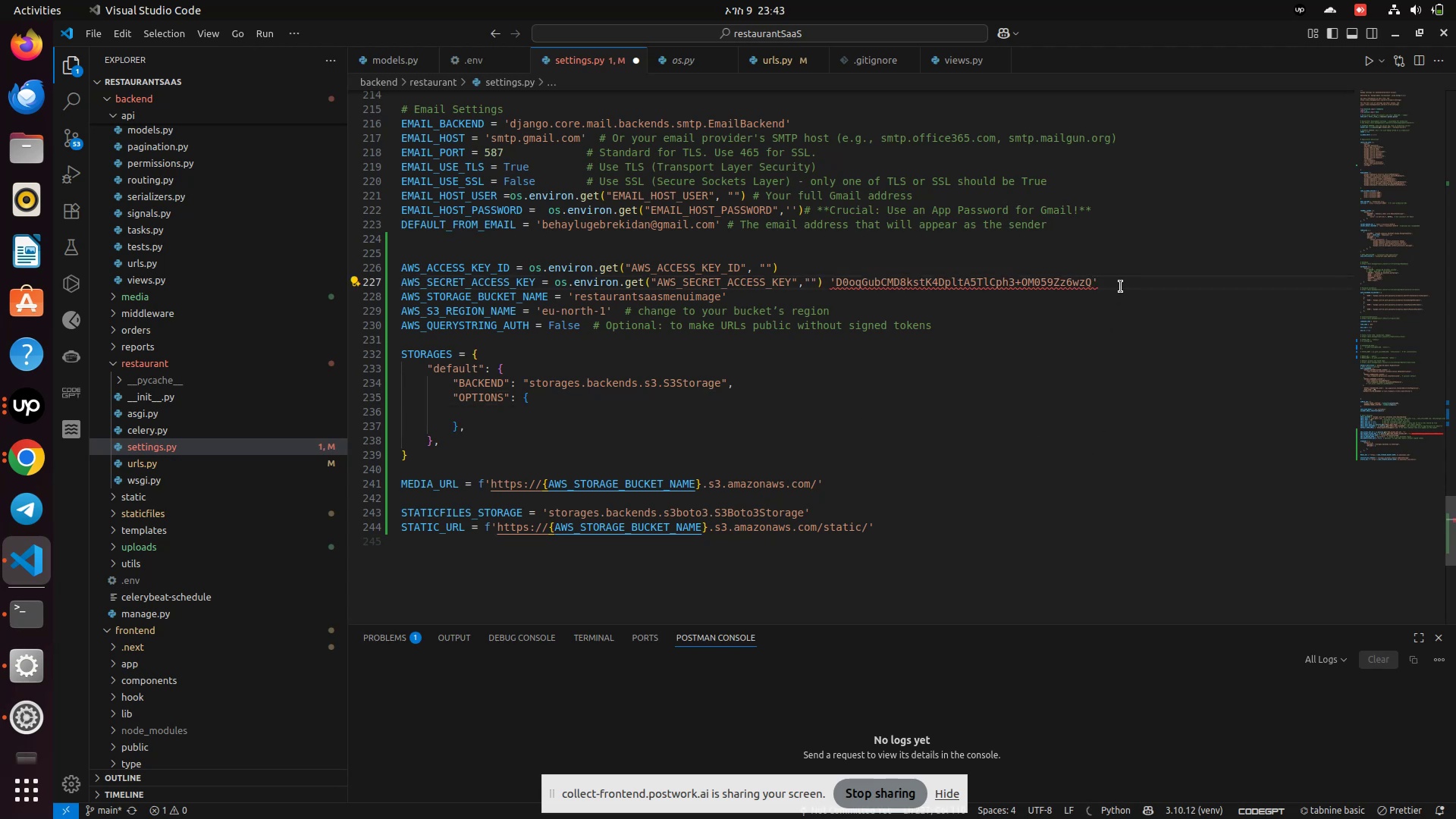 
hold_key(key=Backspace, duration=0.97)
 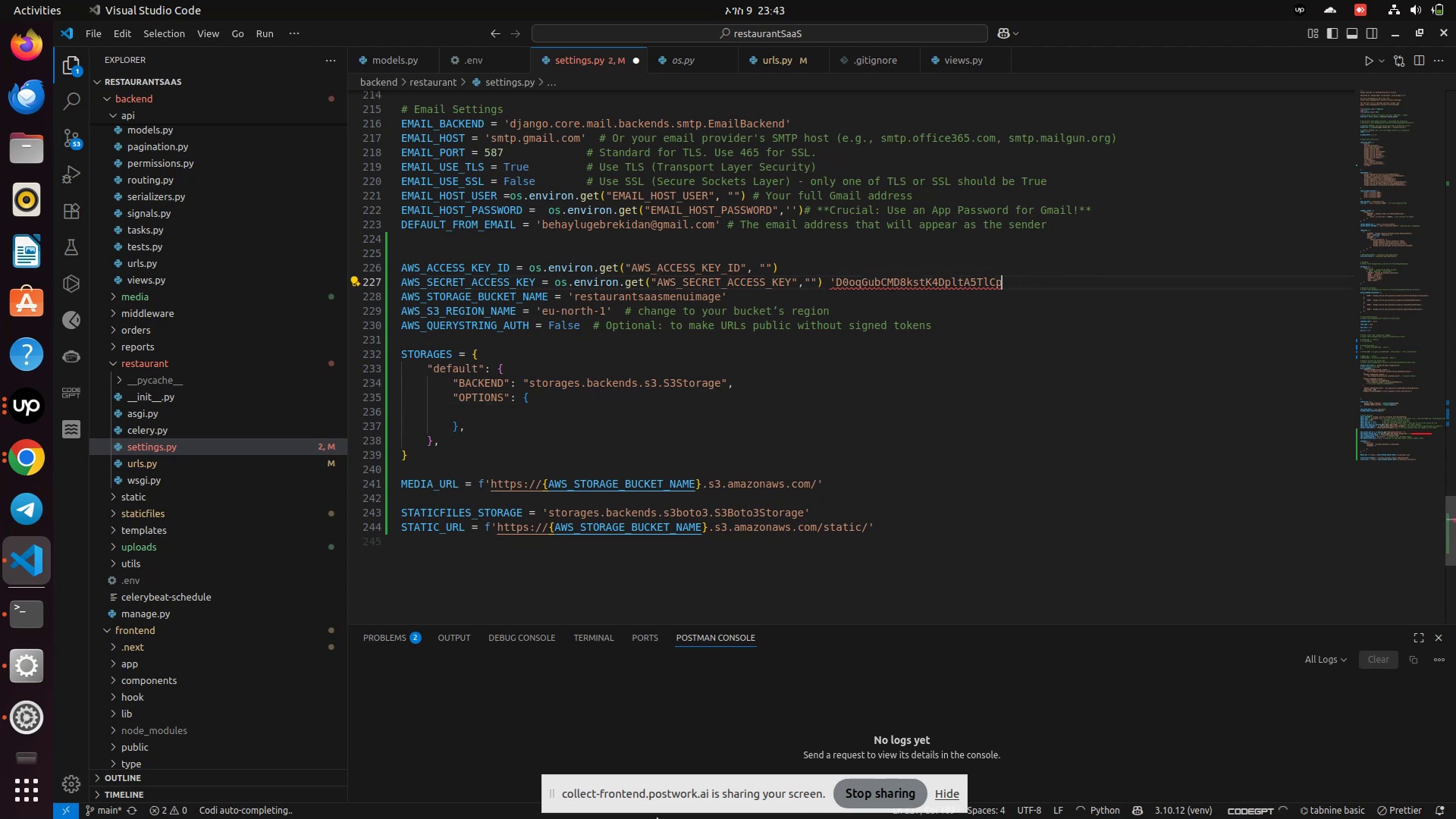 
hold_key(key=Backspace, duration=0.64)
 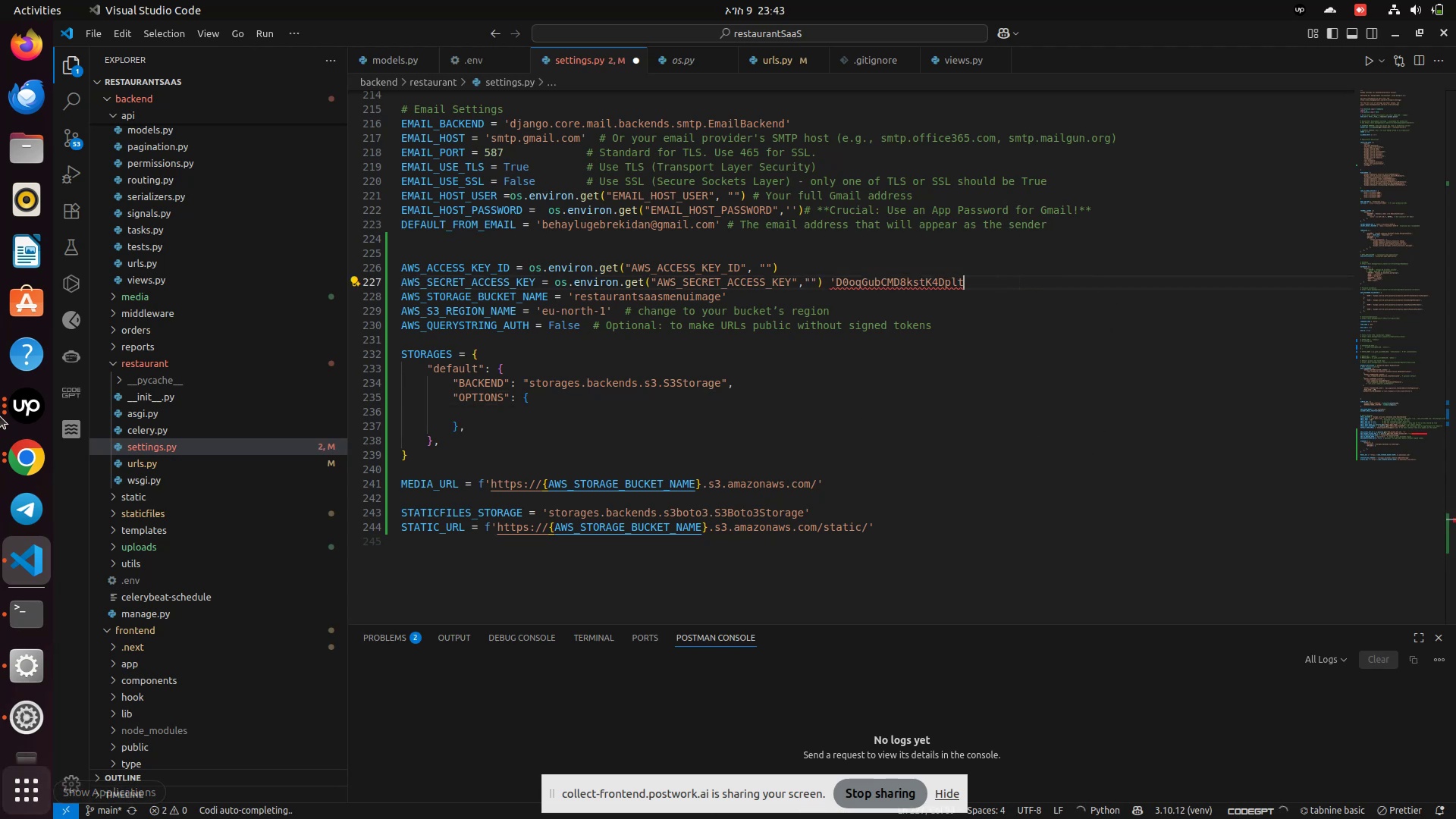 
left_click([5, 25])
 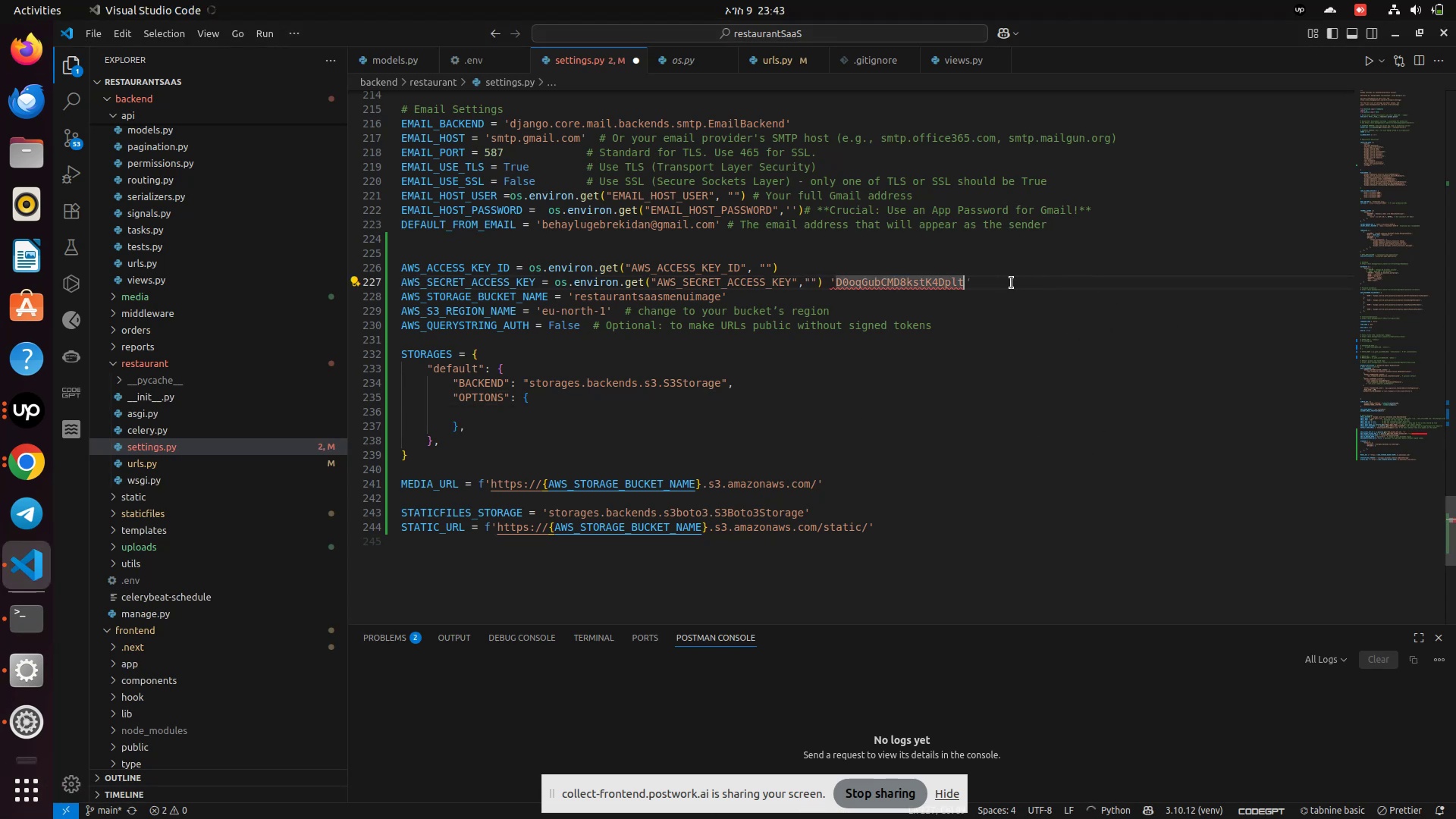 
hold_key(key=Backspace, duration=1.12)
 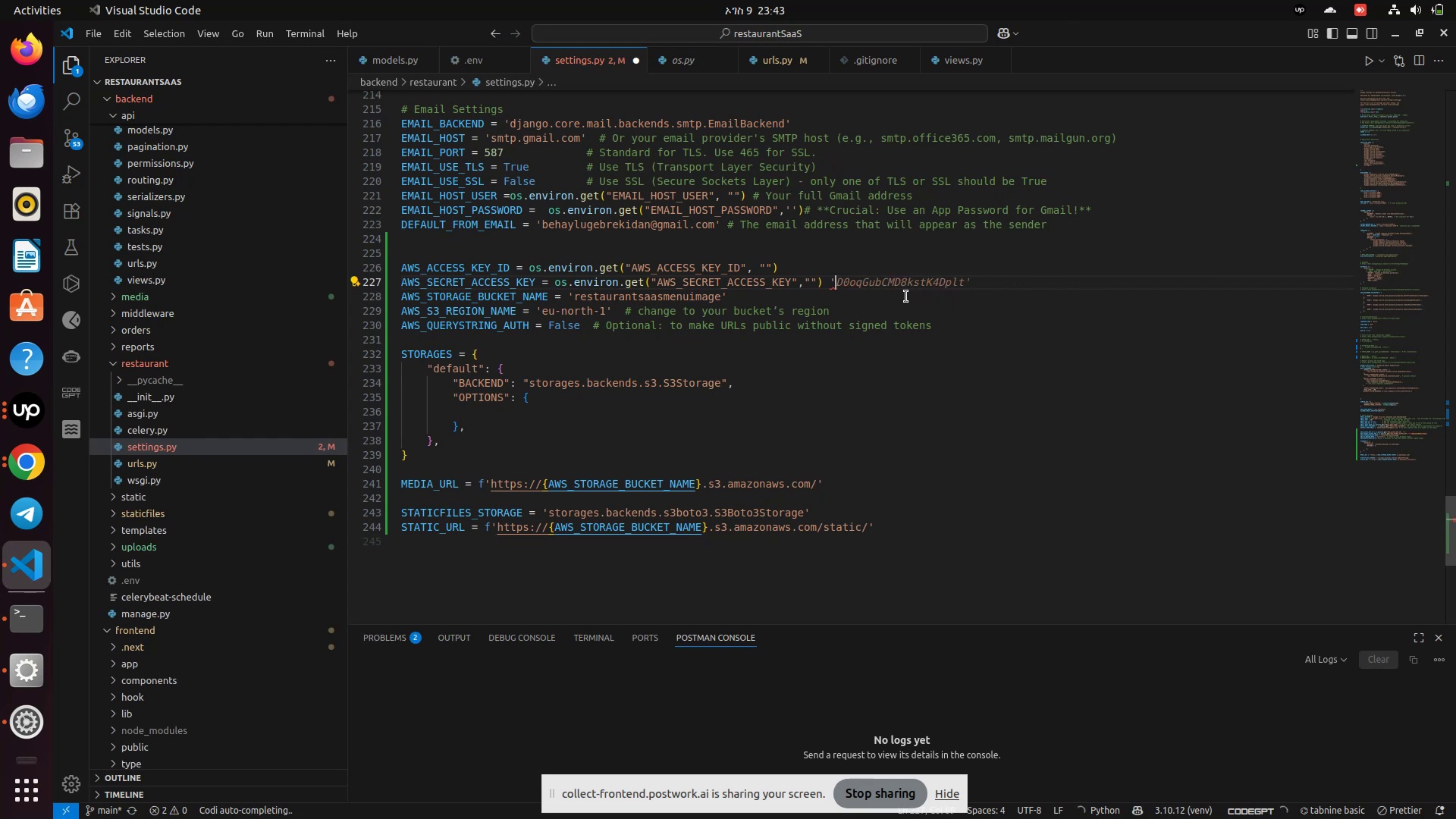 
key(Backspace)
 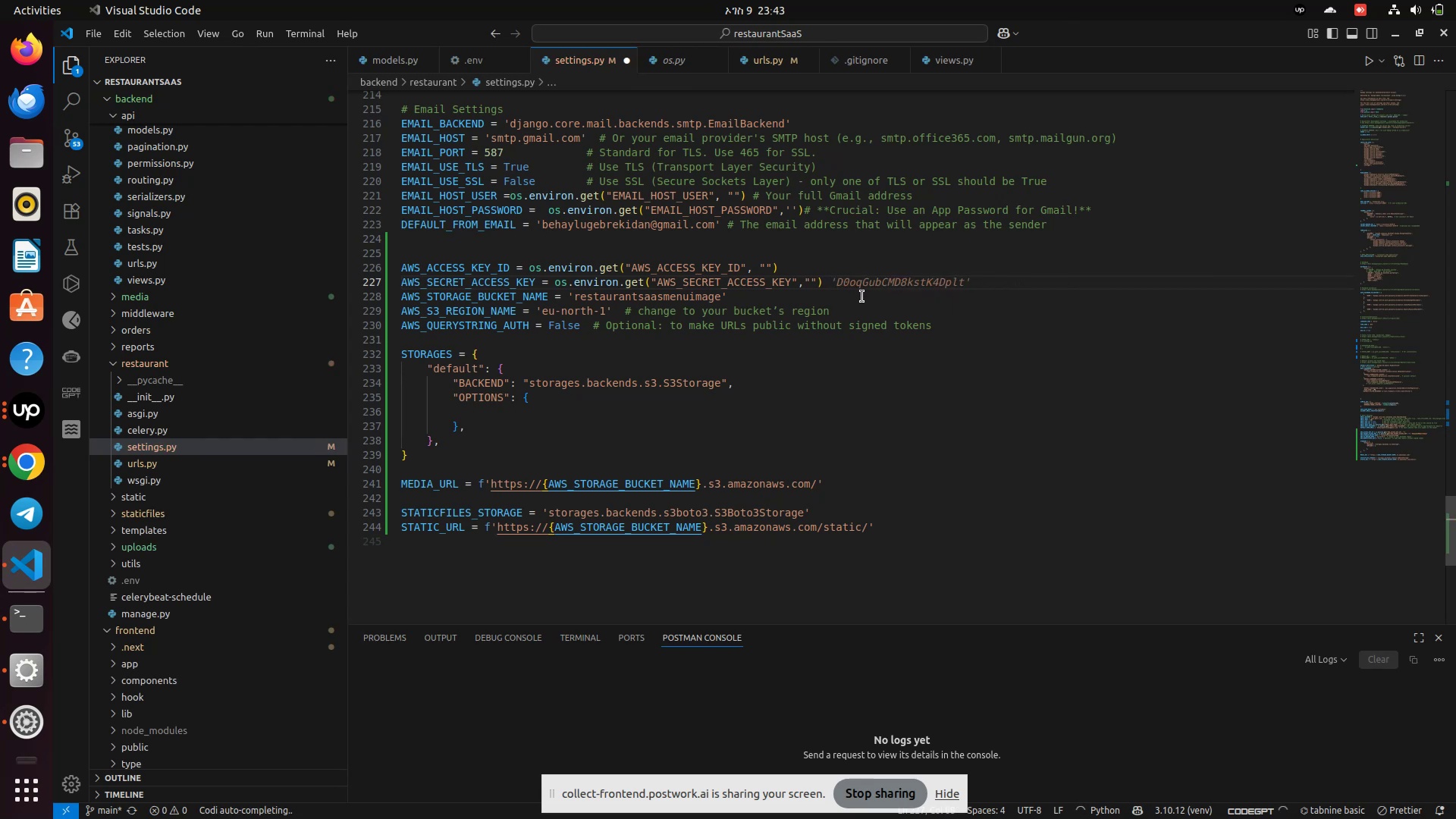 
left_click([861, 297])
 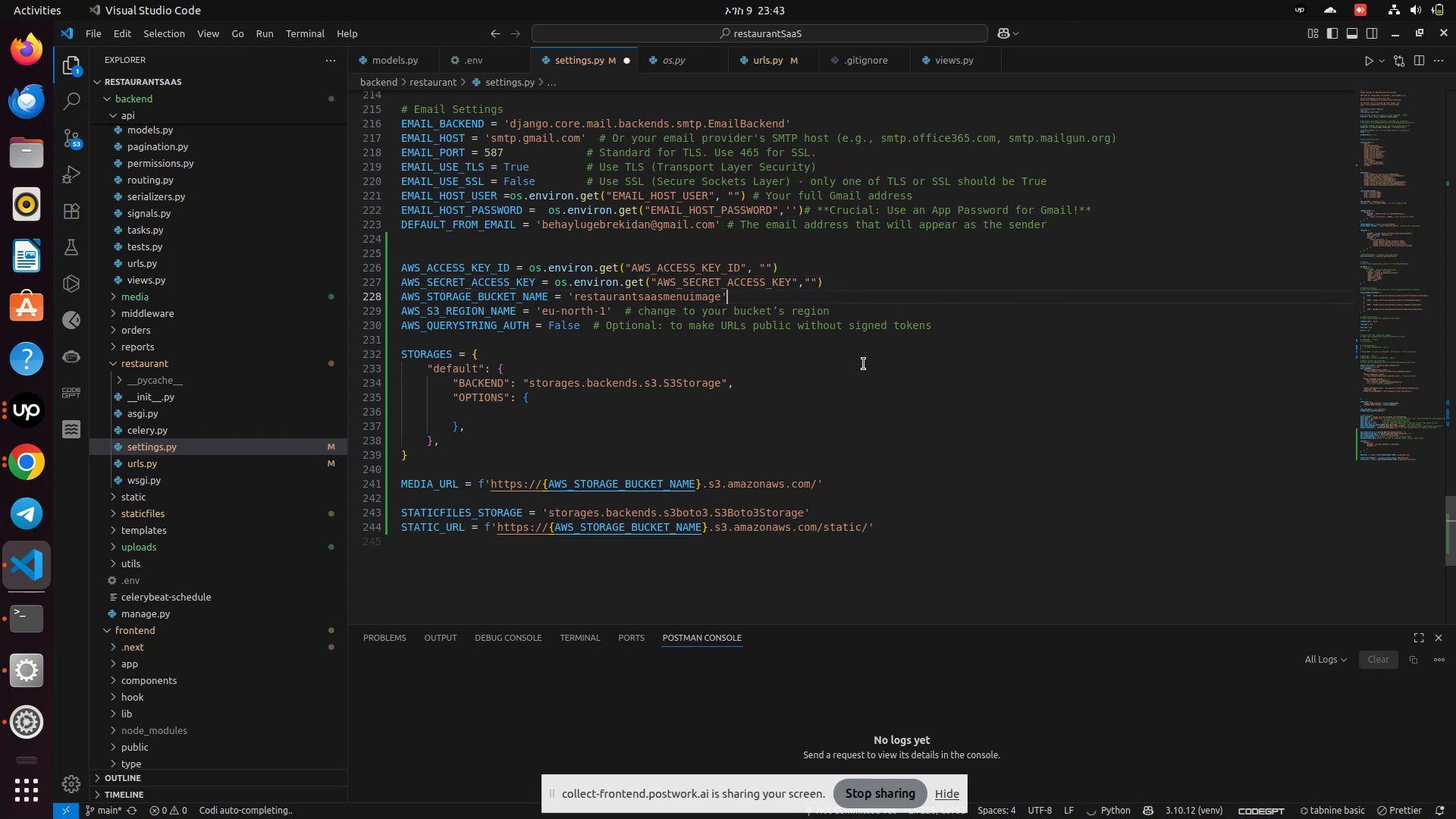 
key(Control+S)
 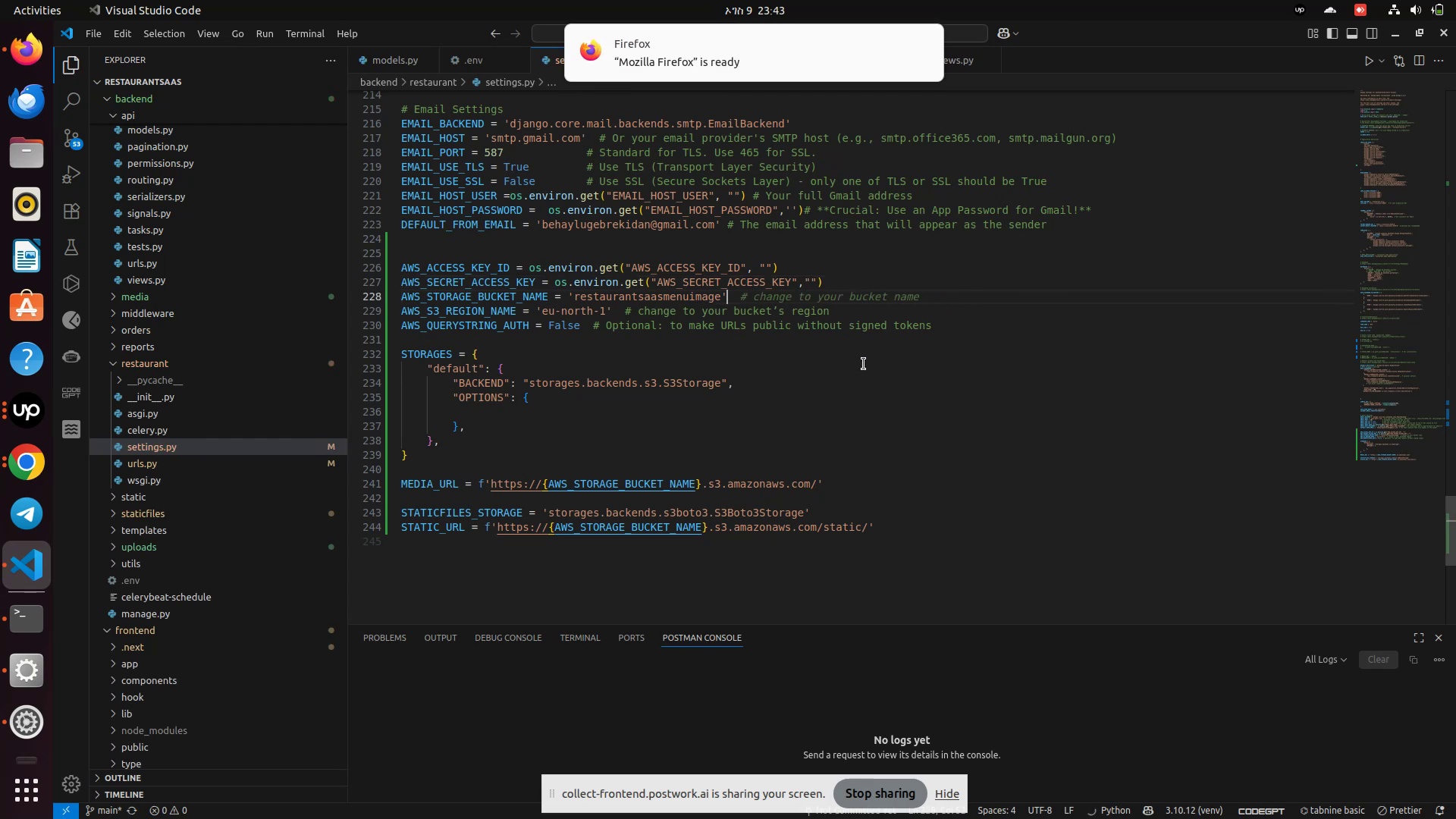 
key(Control+S)
 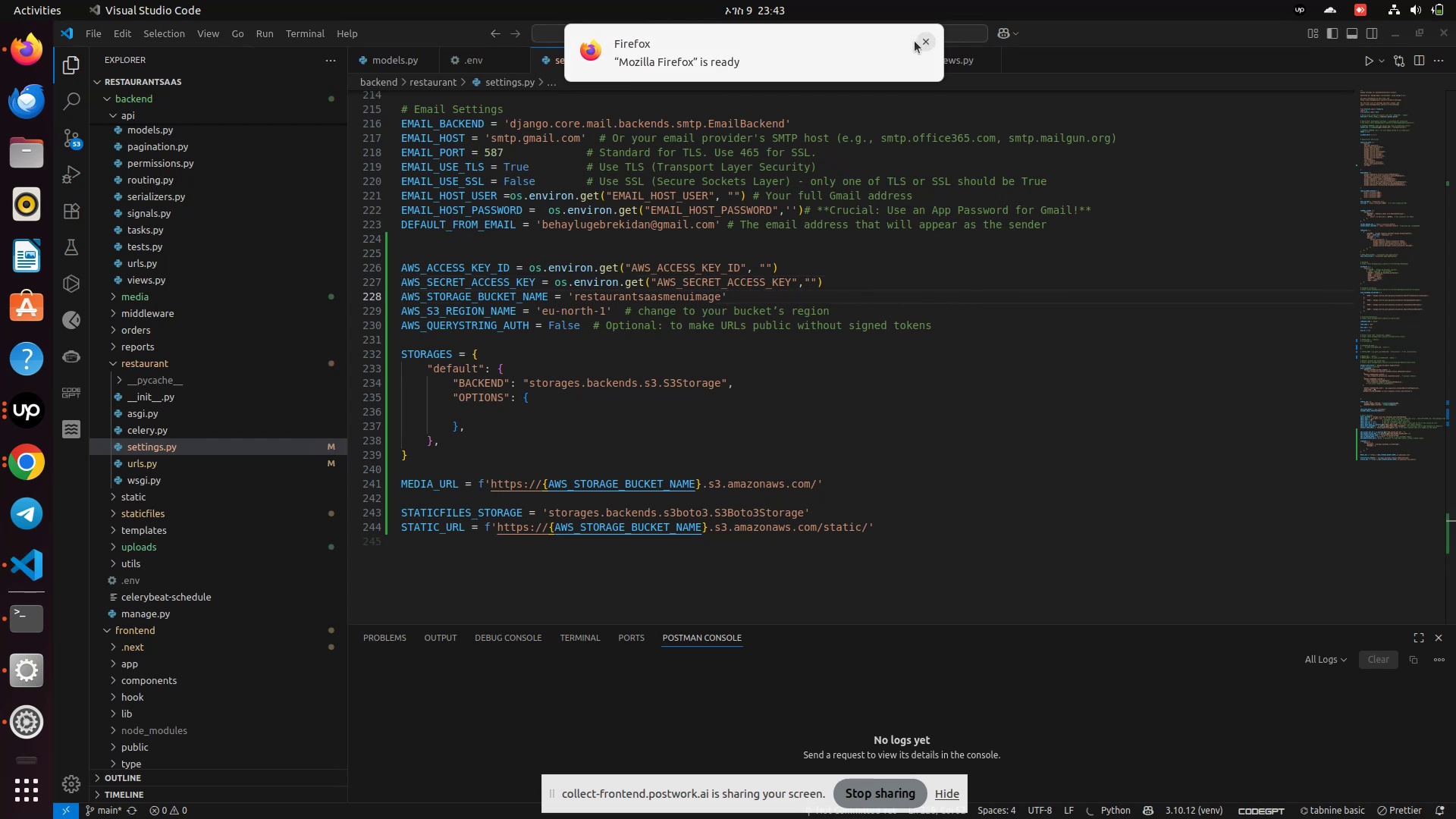 
left_click([938, 44])
 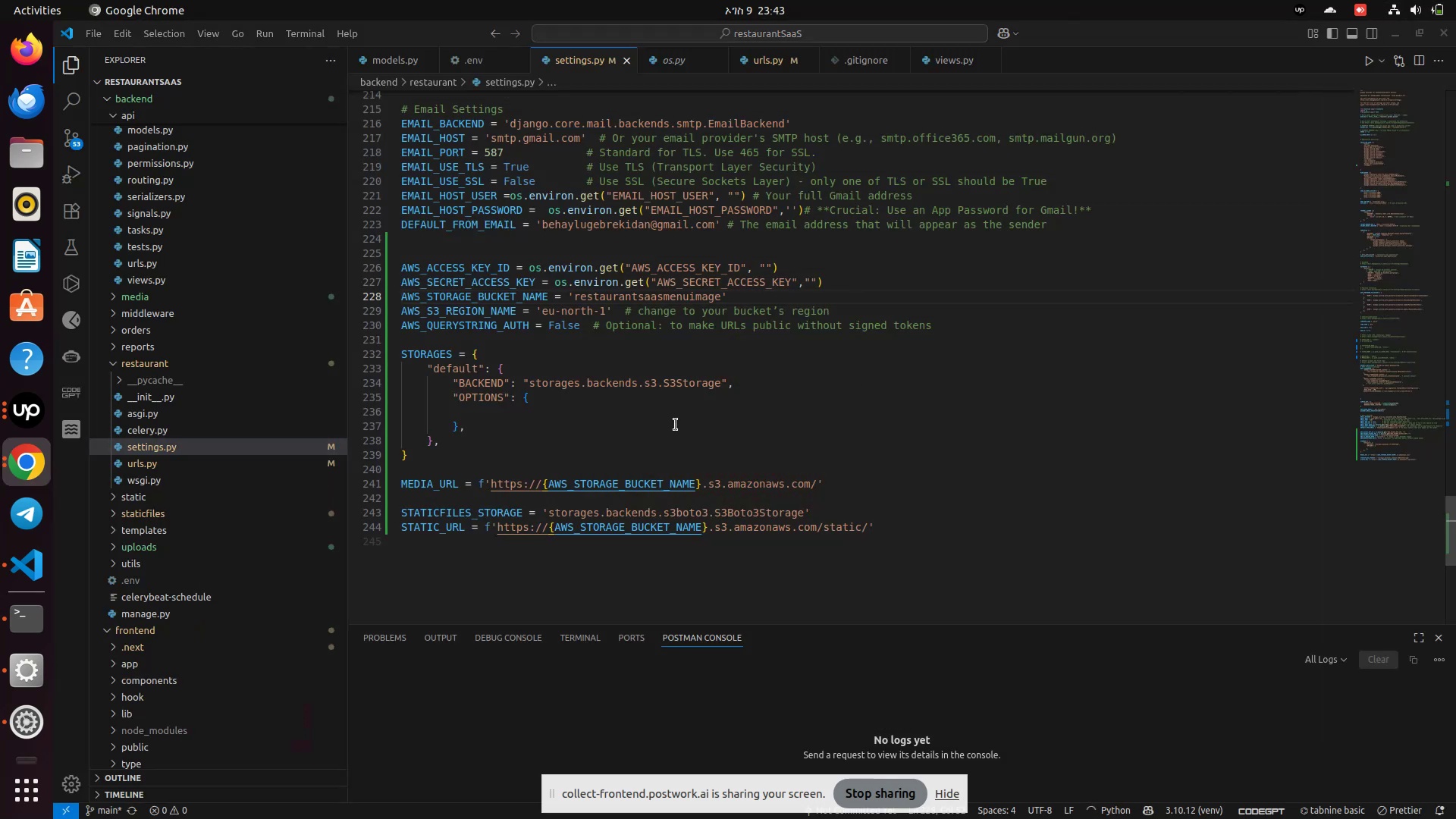 
wait(5.09)
 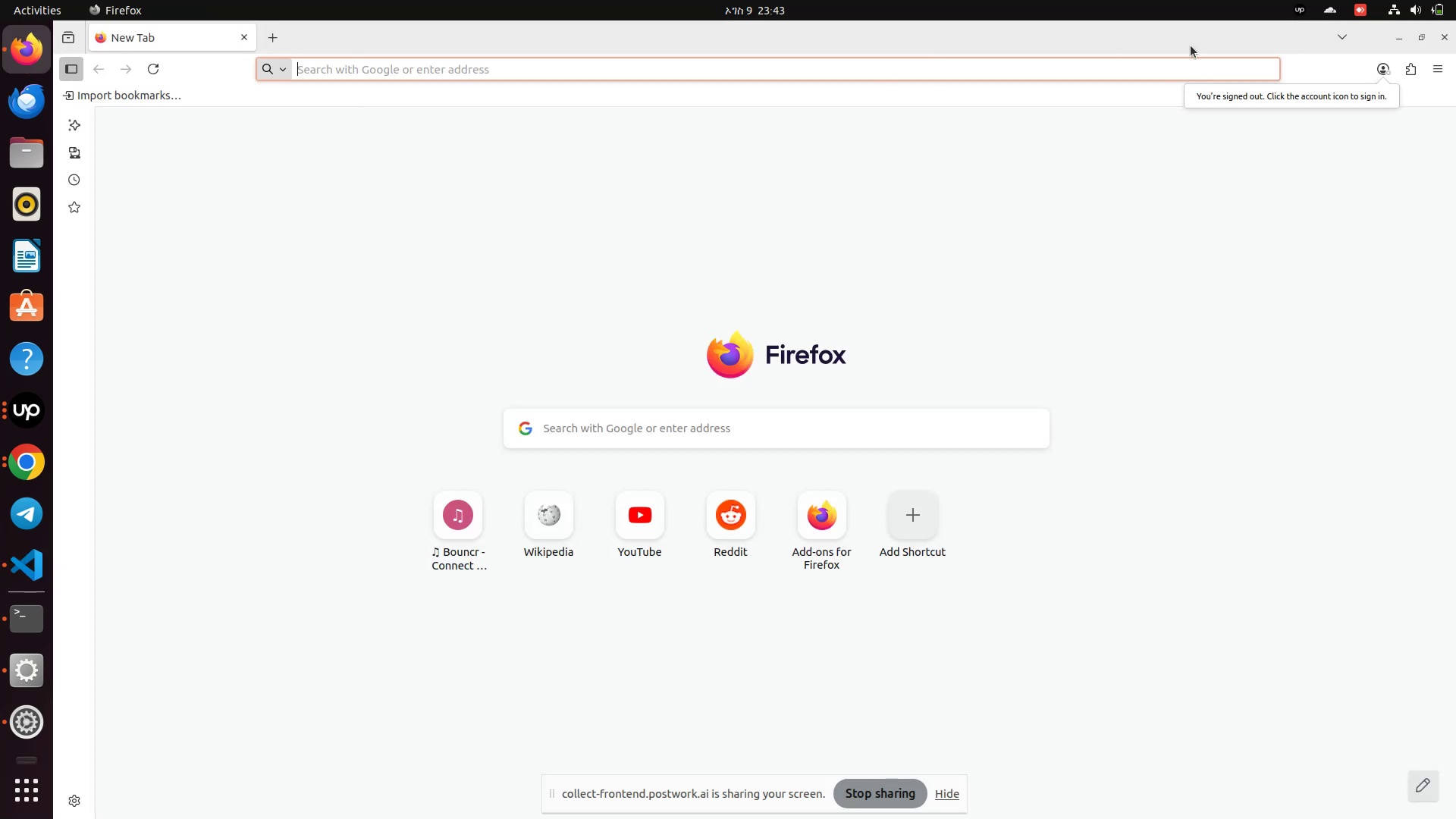 
left_click([839, 284])
 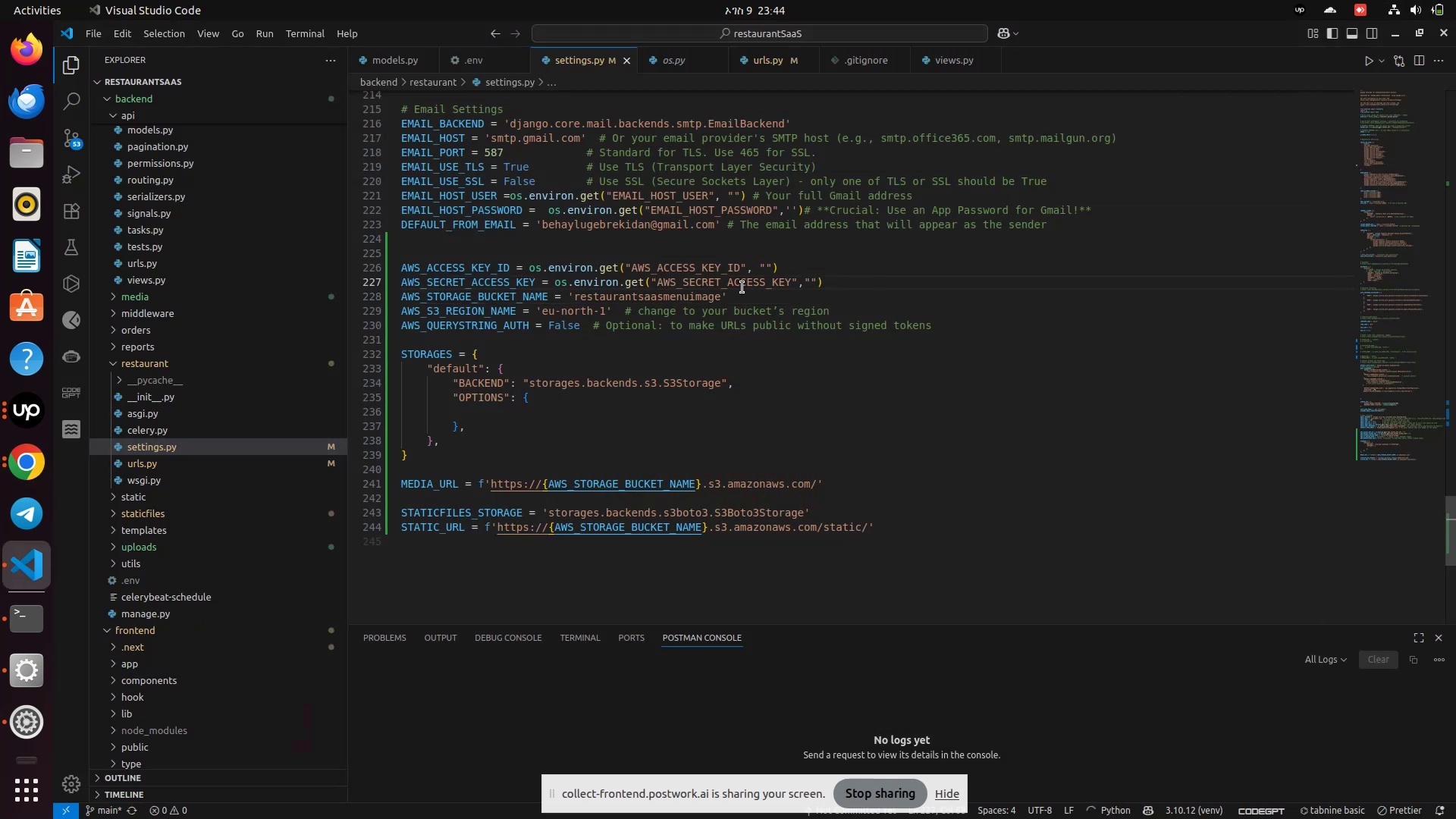 
wait(6.23)
 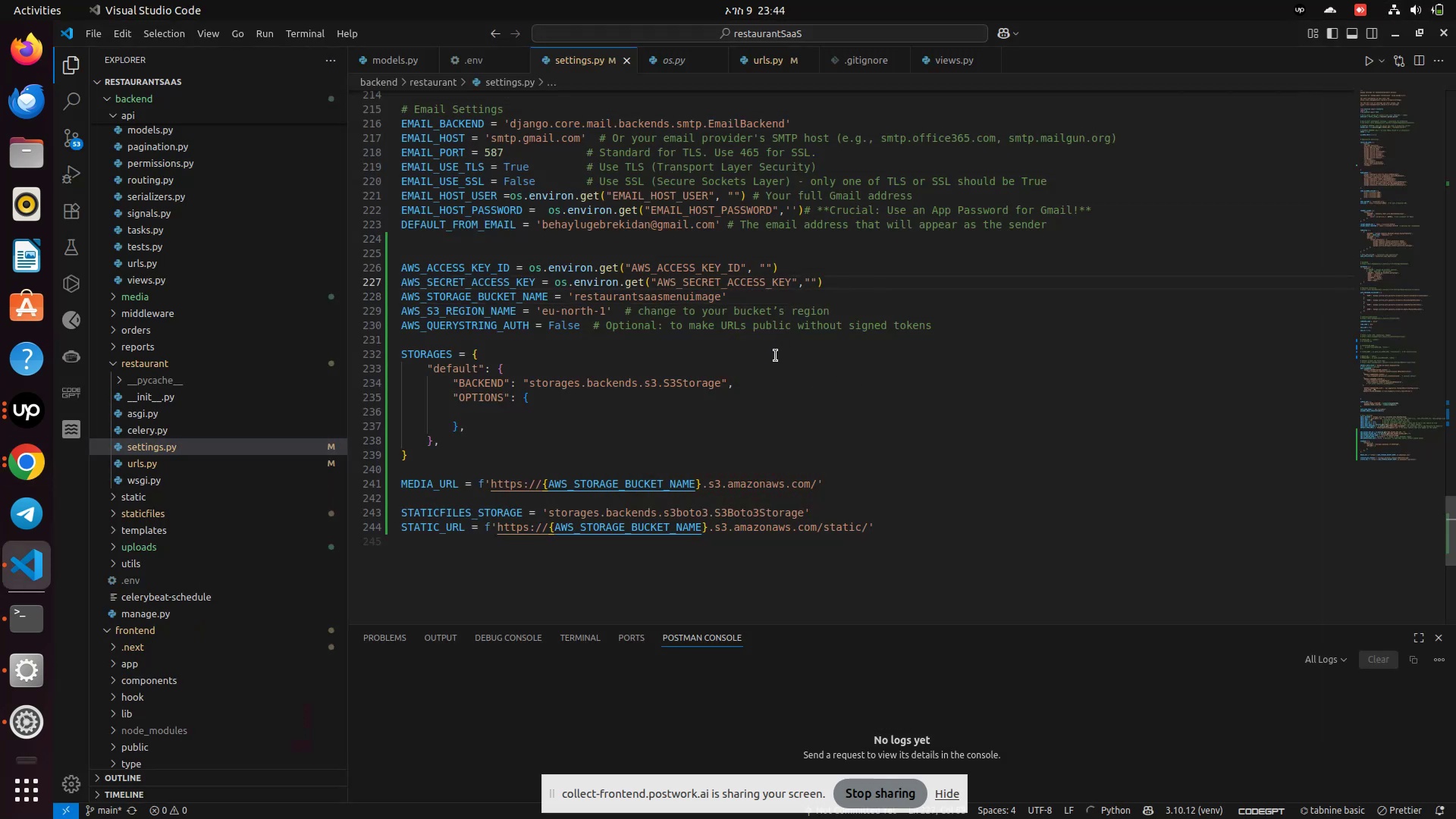 
left_click([743, 299])
 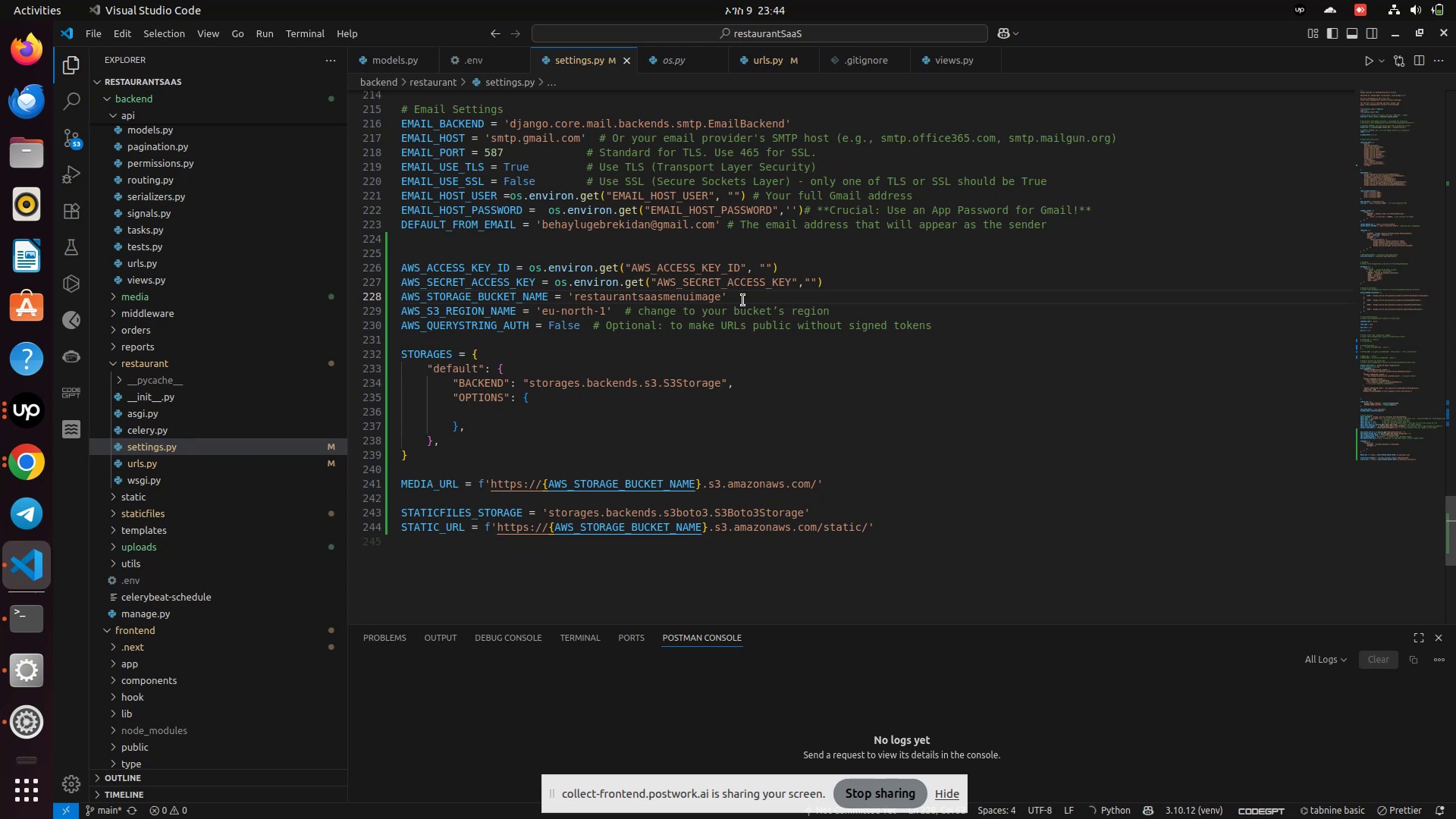 
key(Space)
 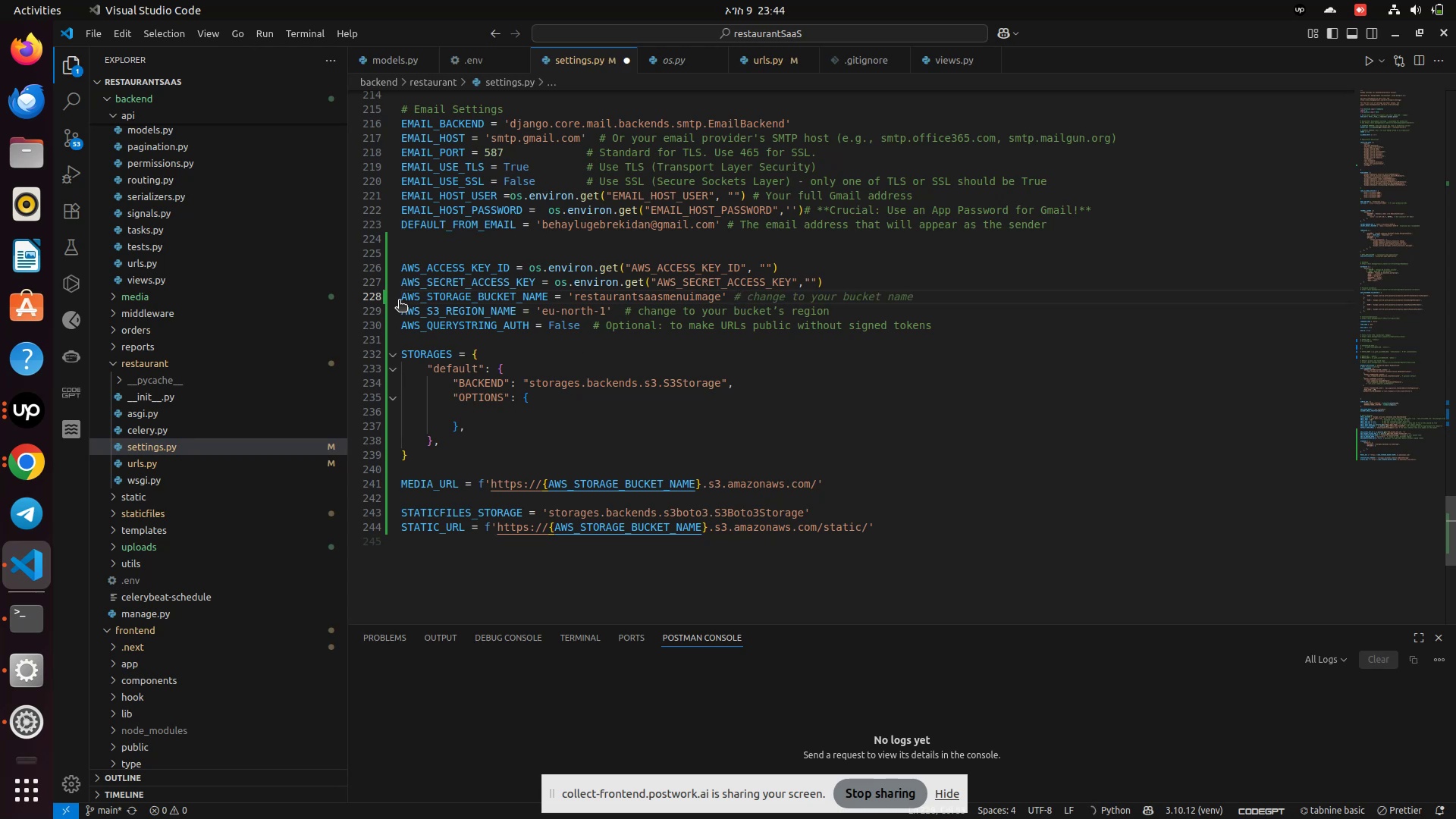 
wait(6.45)
 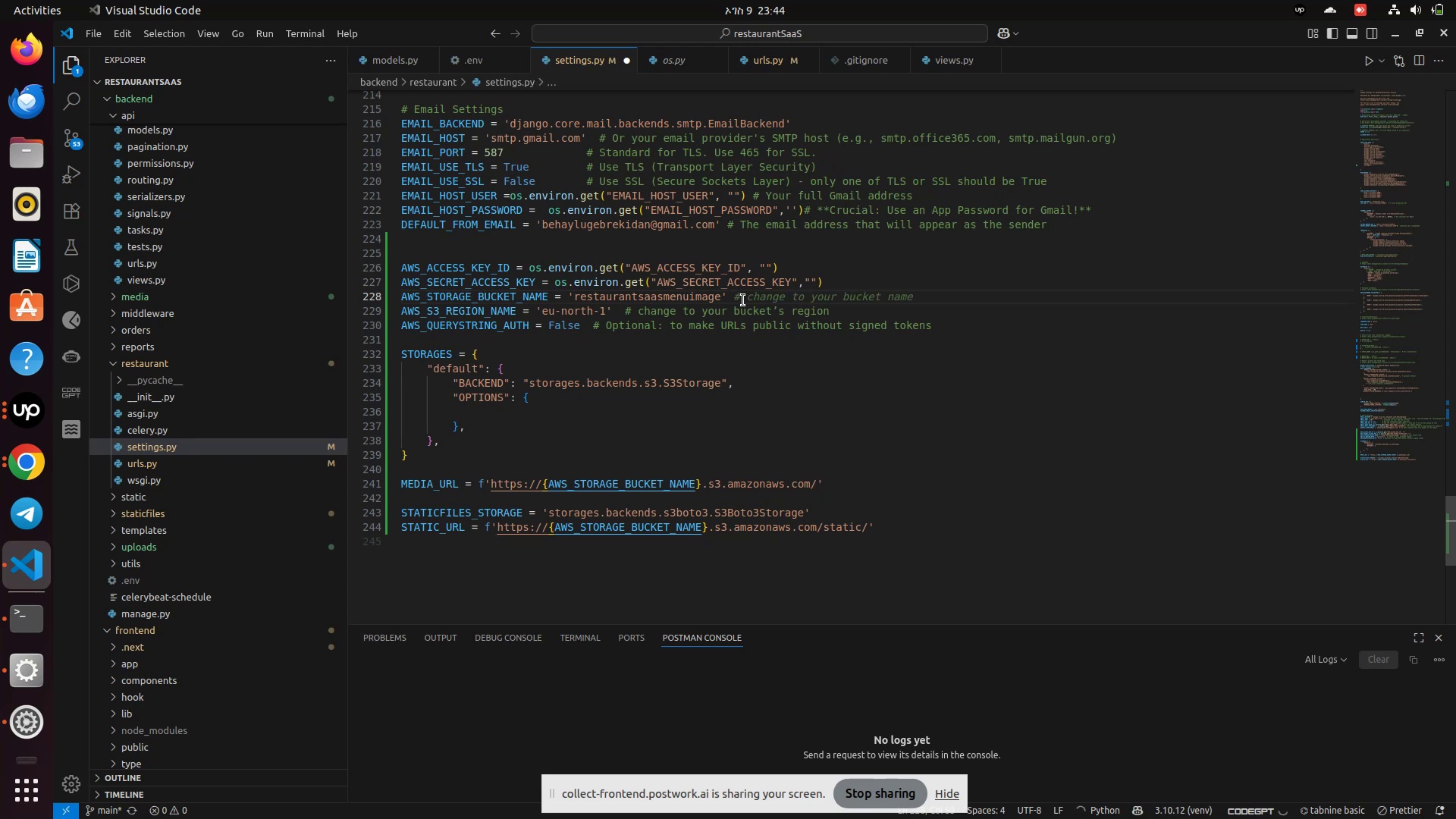 
left_click([748, 298])
 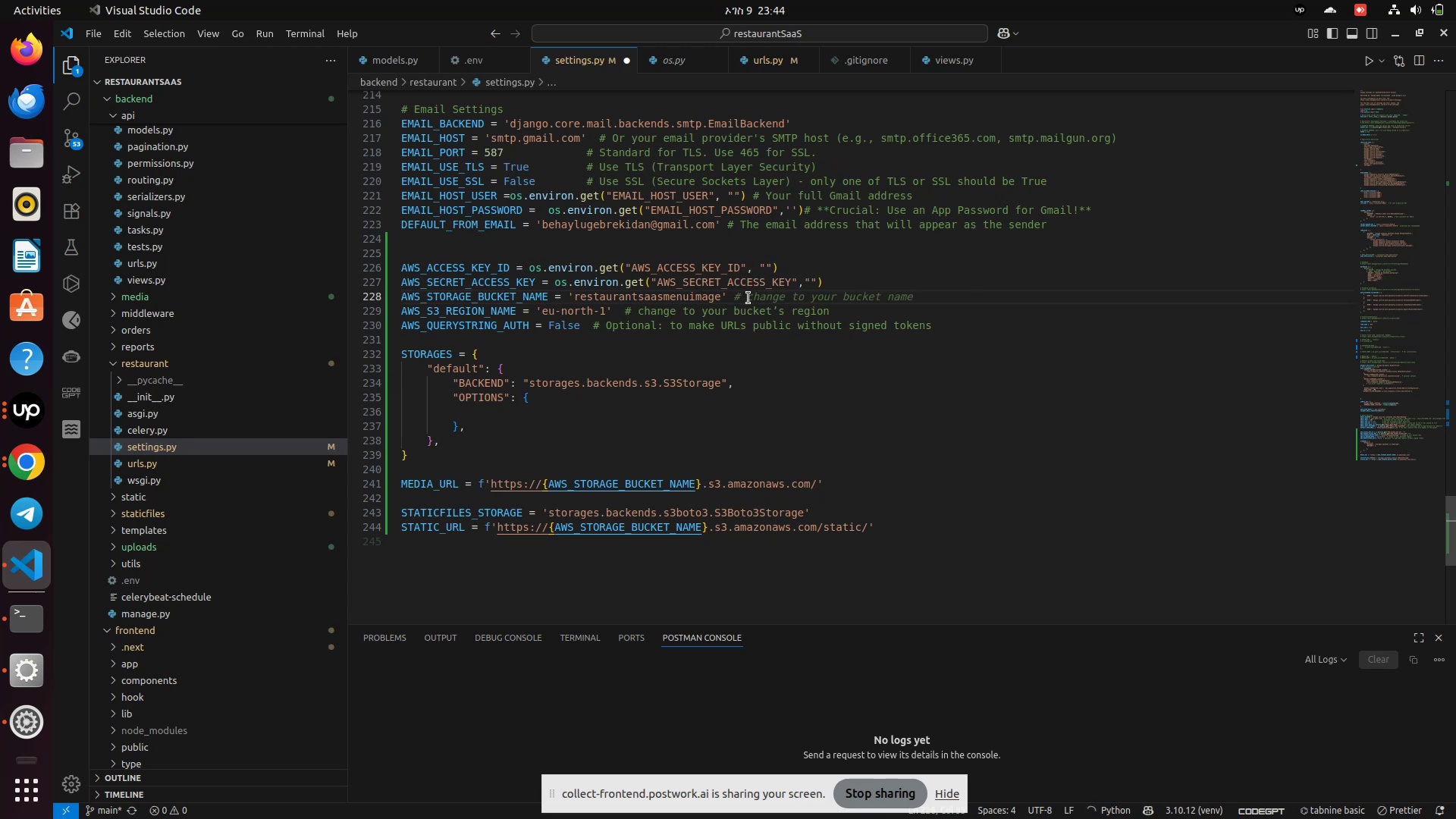 
left_click_drag(start_coordinate=[748, 298], to_coordinate=[388, 297])
 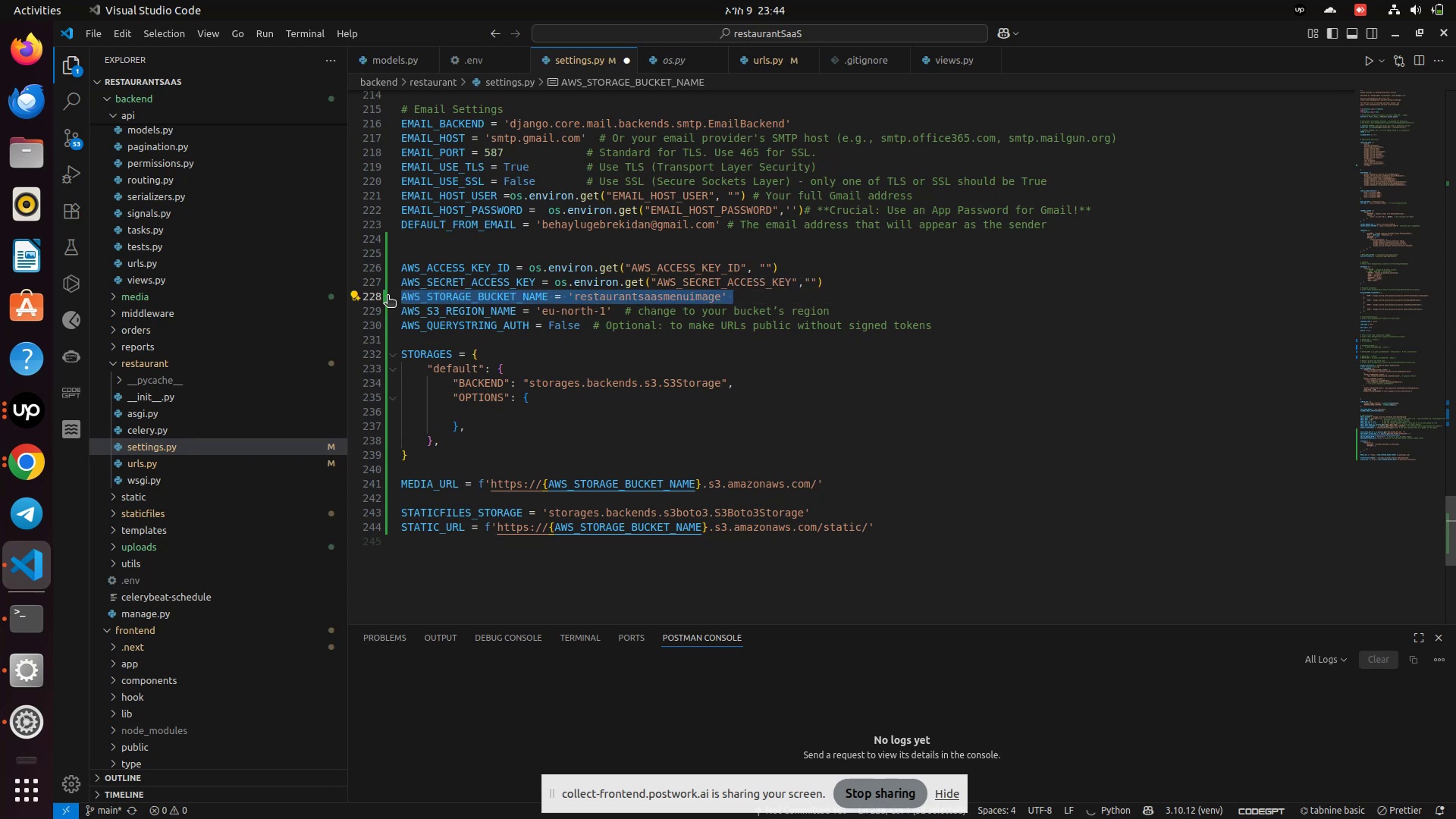 
key(Control+C)
 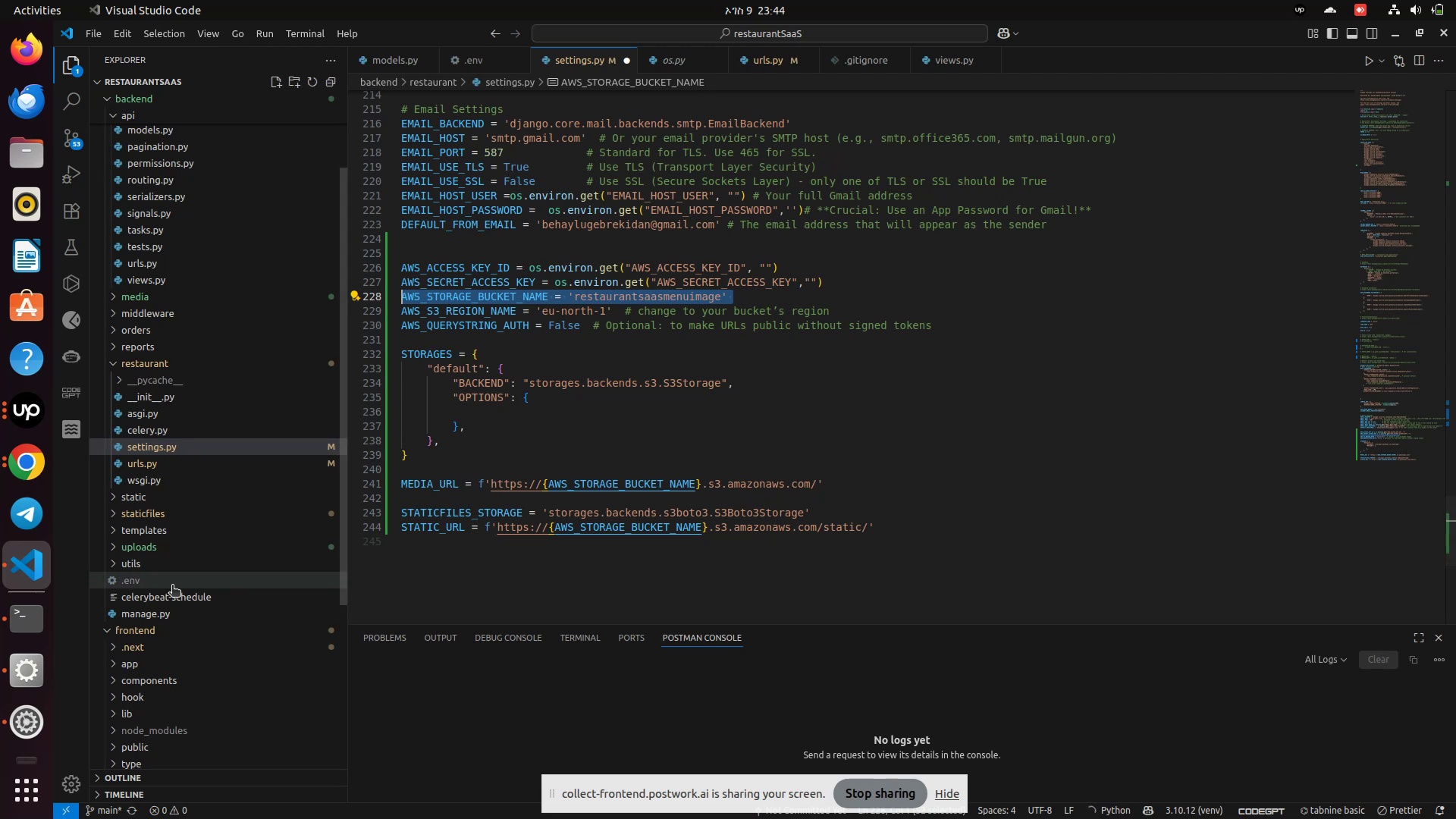 
left_click([168, 586])
 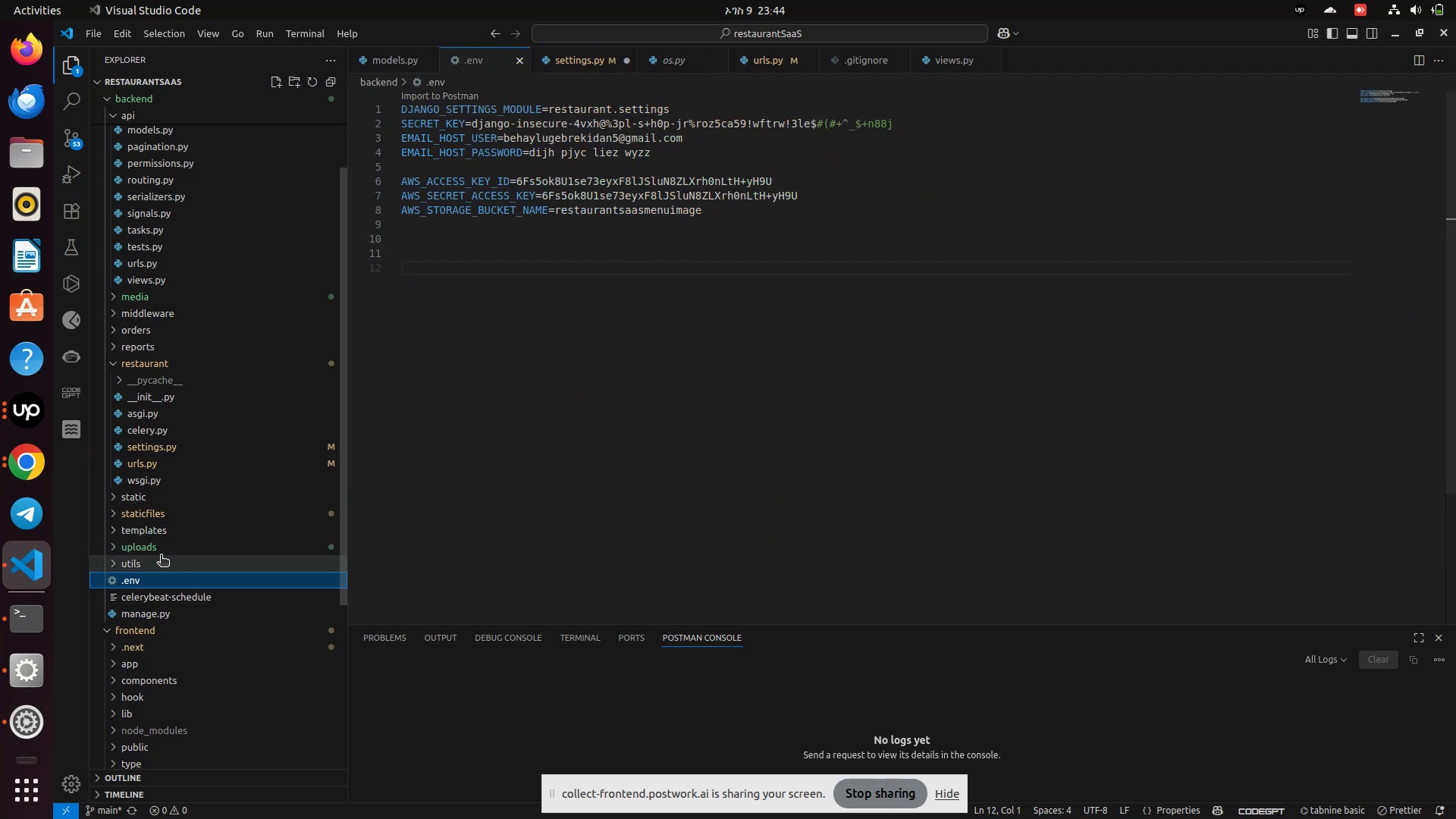 
wait(5.62)
 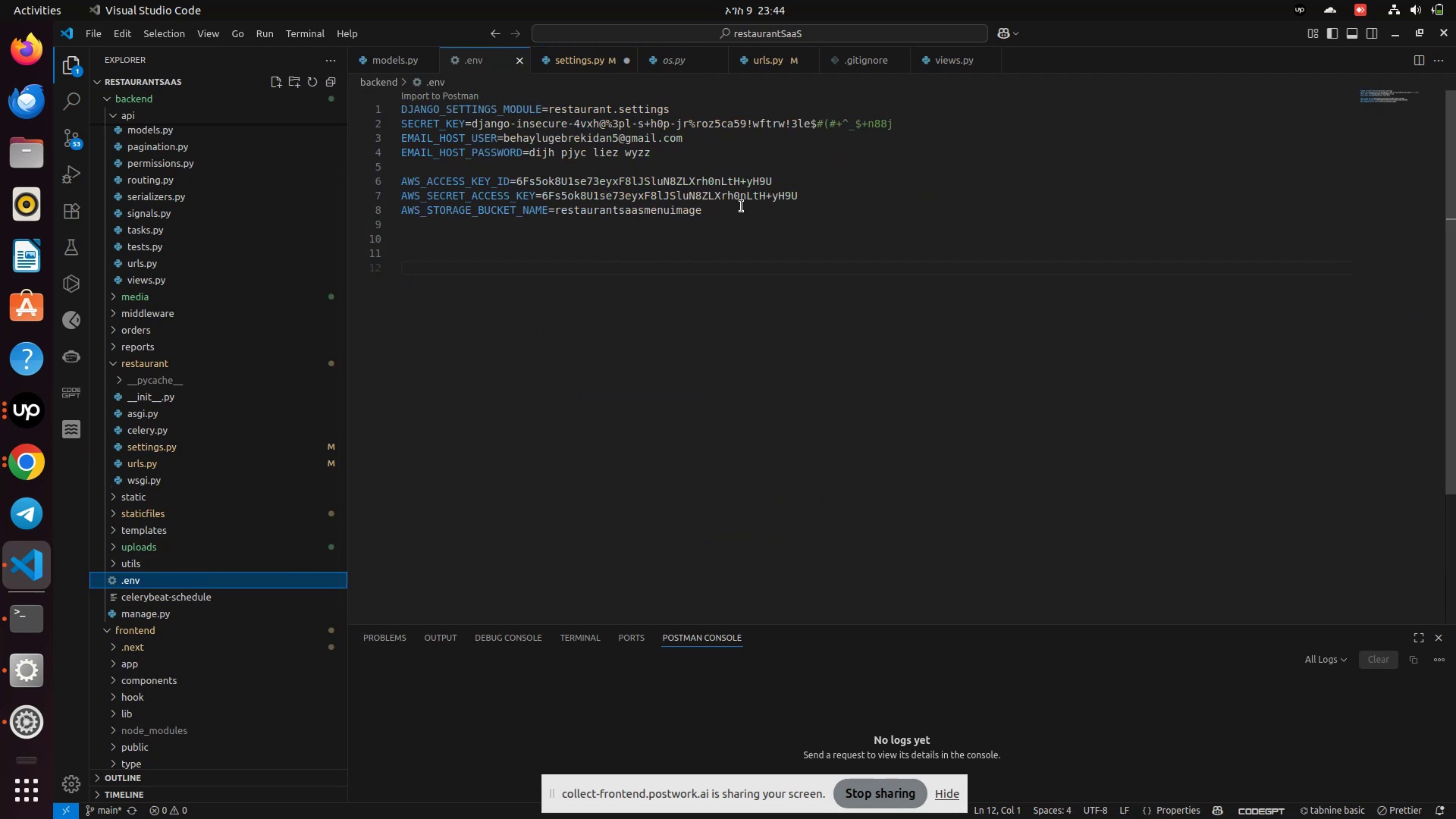 
left_click([151, 448])
 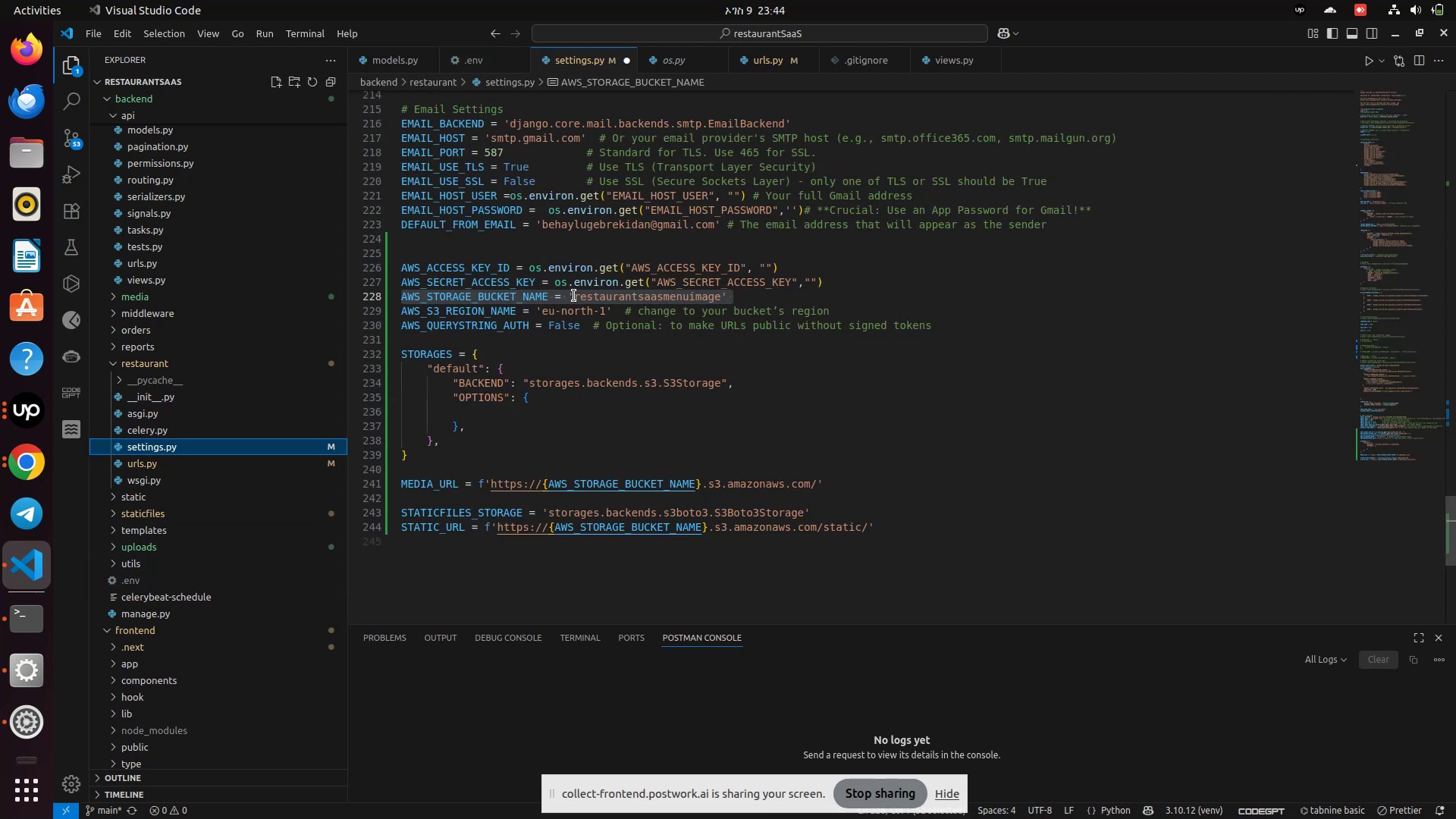 
left_click([573, 296])
 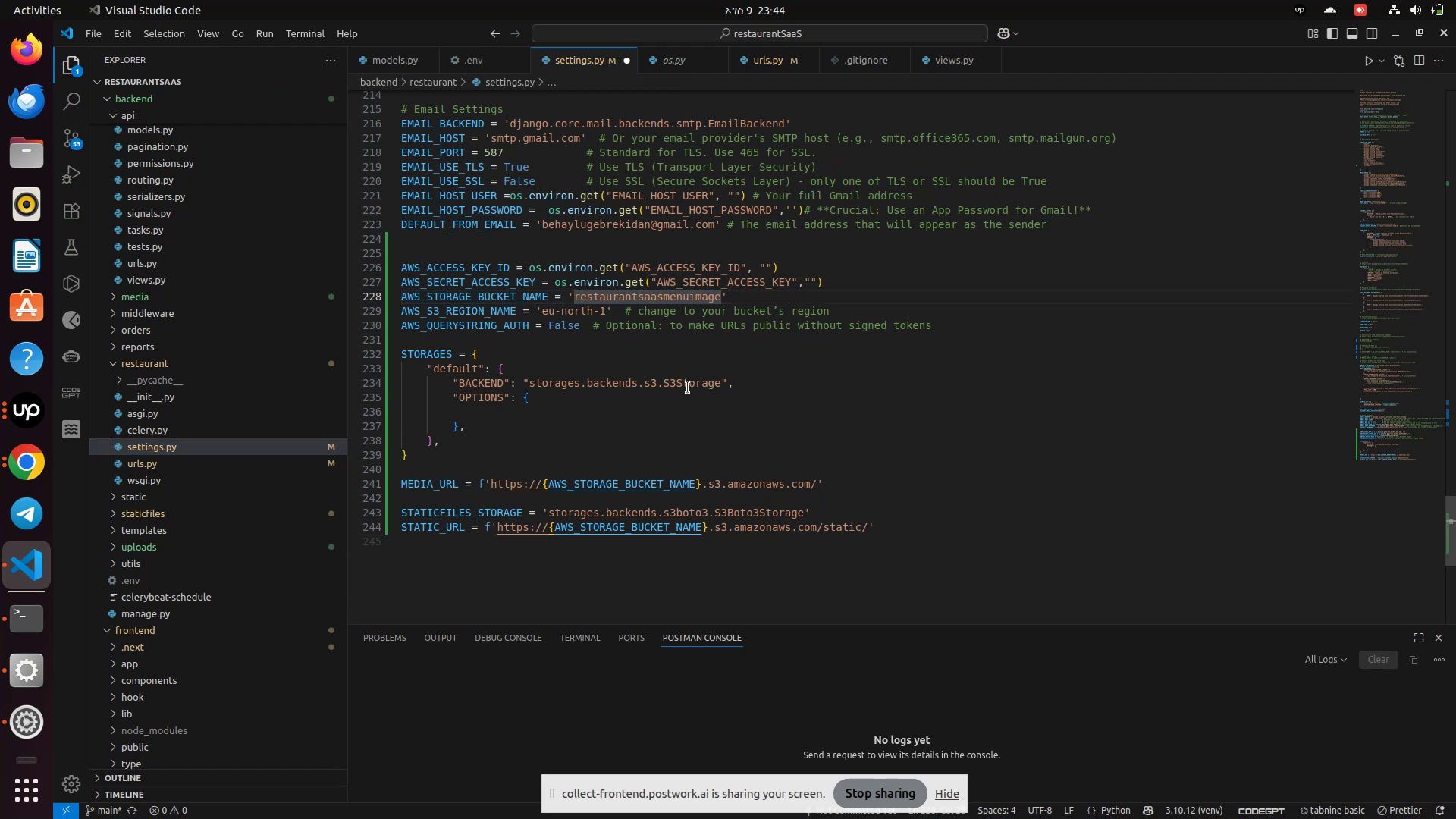 
key(ArrowLeft)
 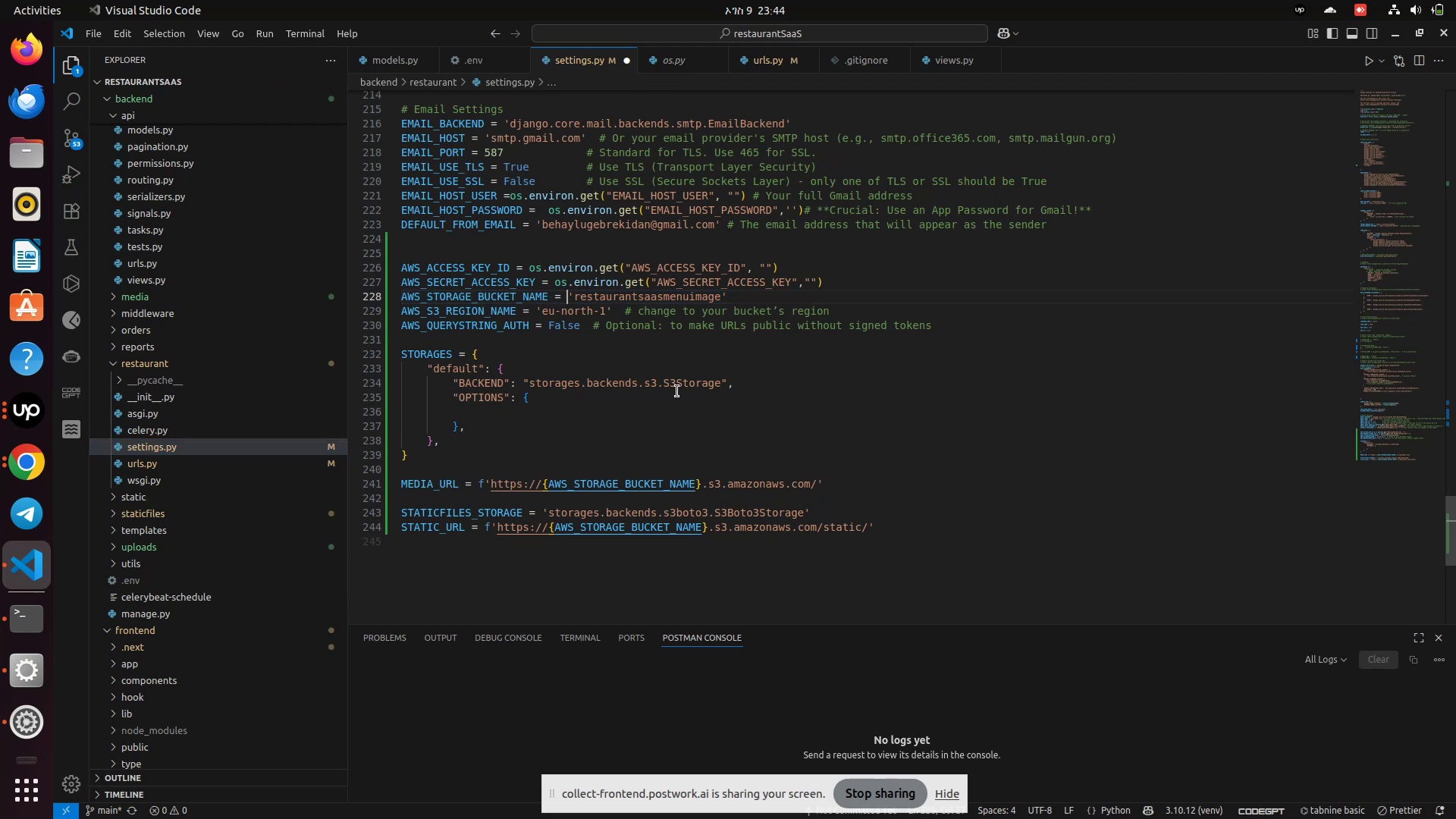 
key(ArrowLeft)
 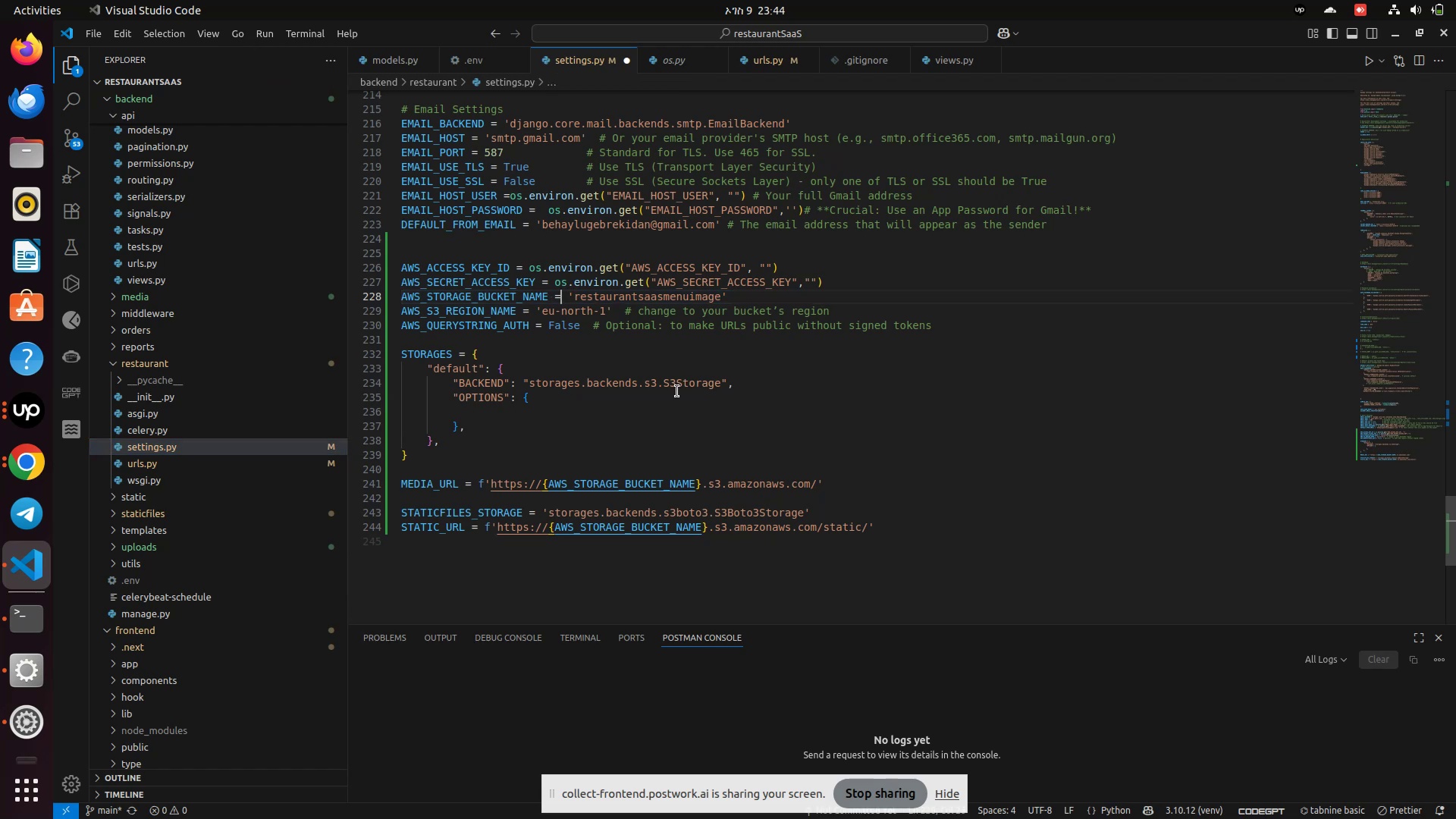 
type( os.en)
 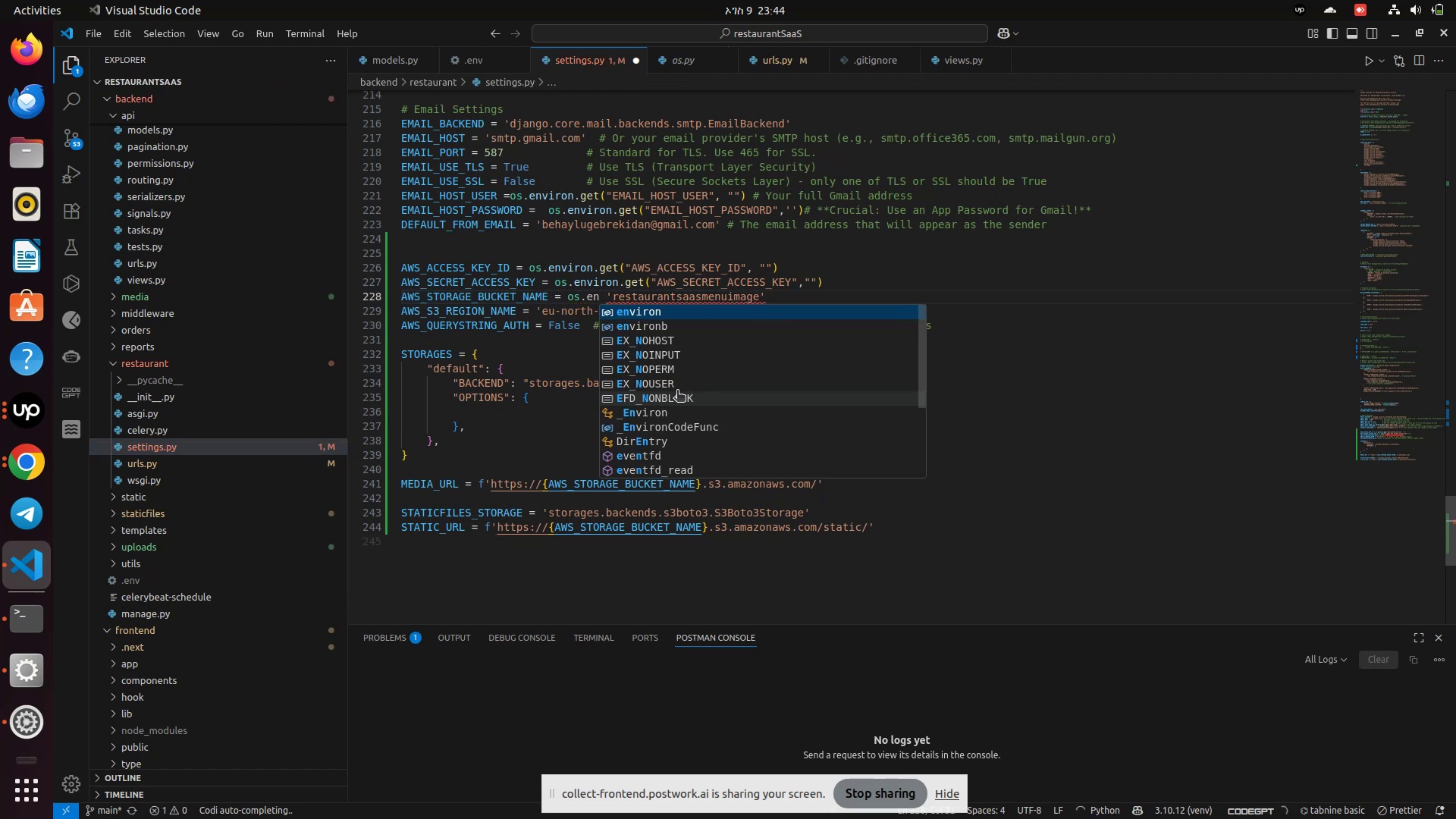 
key(Enter)
 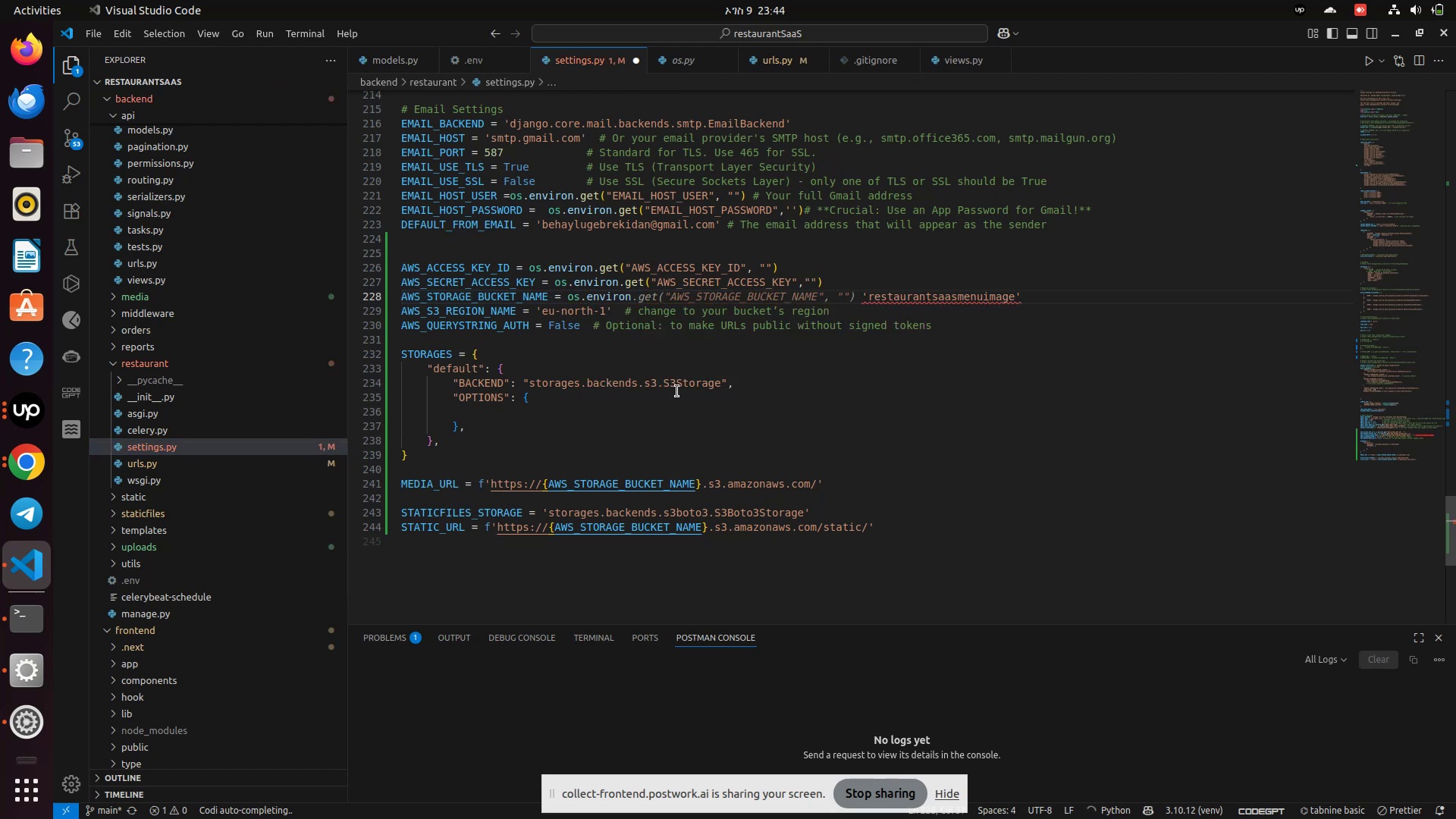 
type(.get)
 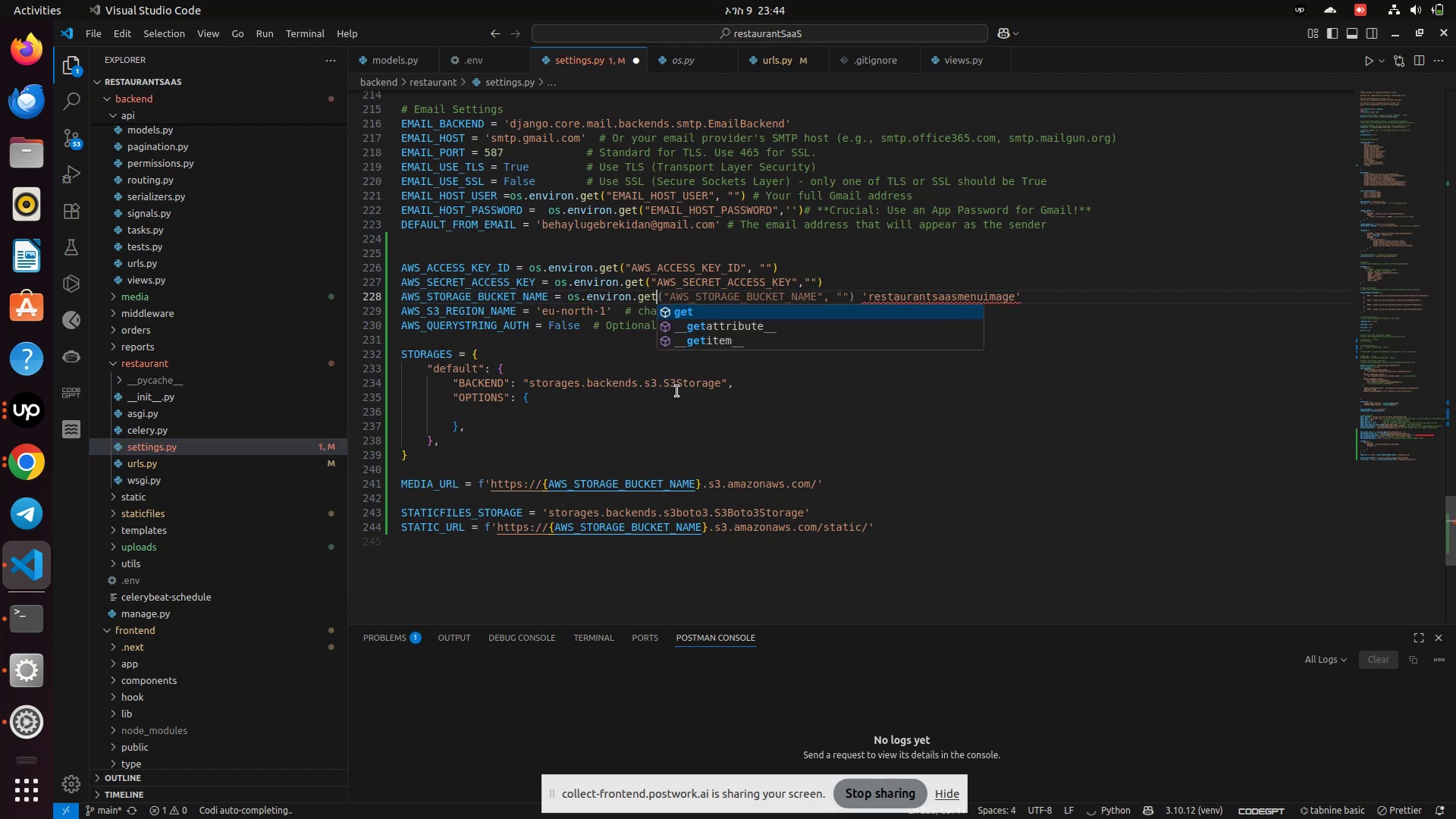 
key(Enter)
 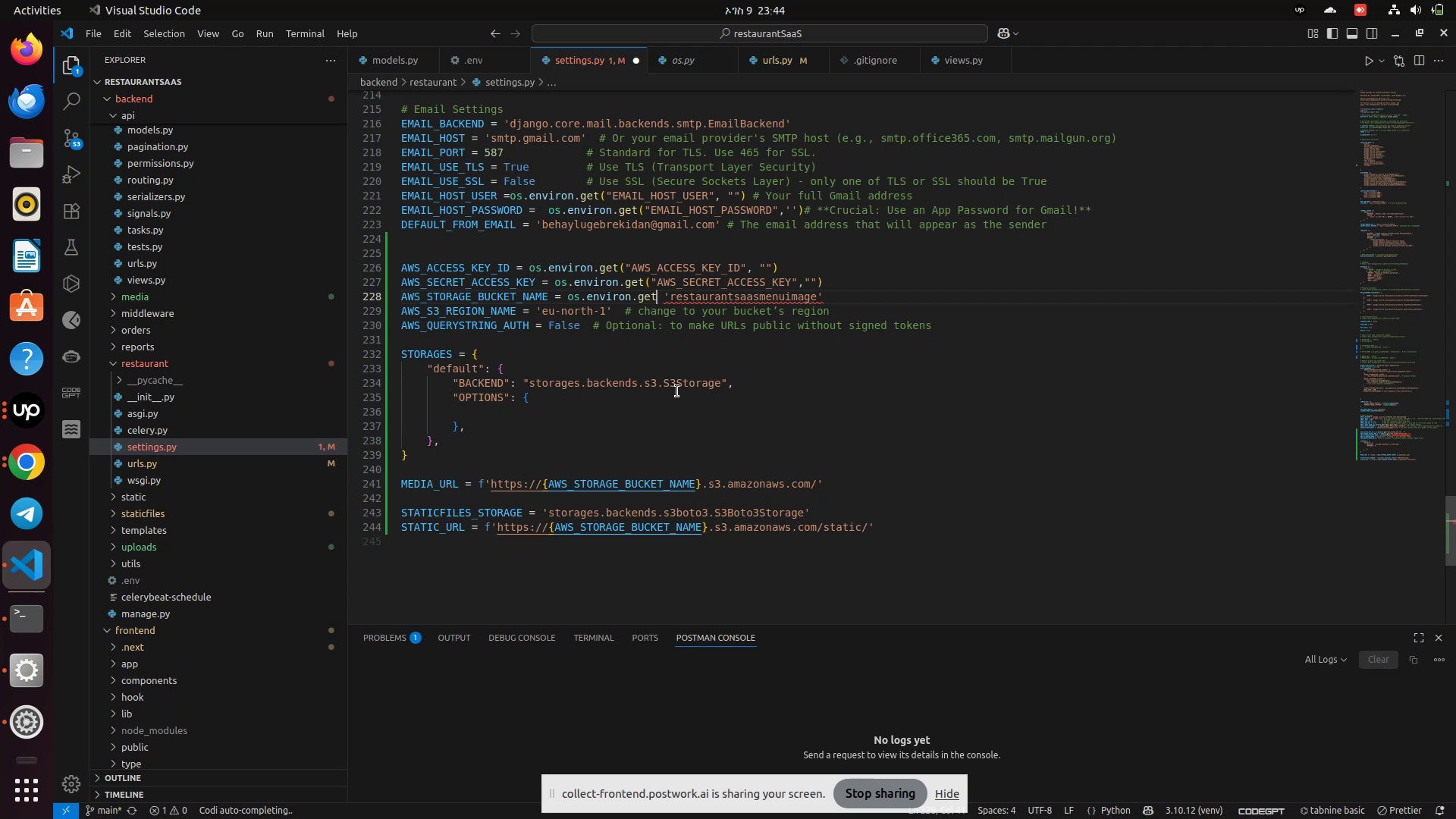 
type(("AWS_STR)
key(Backspace)
type(ORAGE_BUCKET_NAME)
 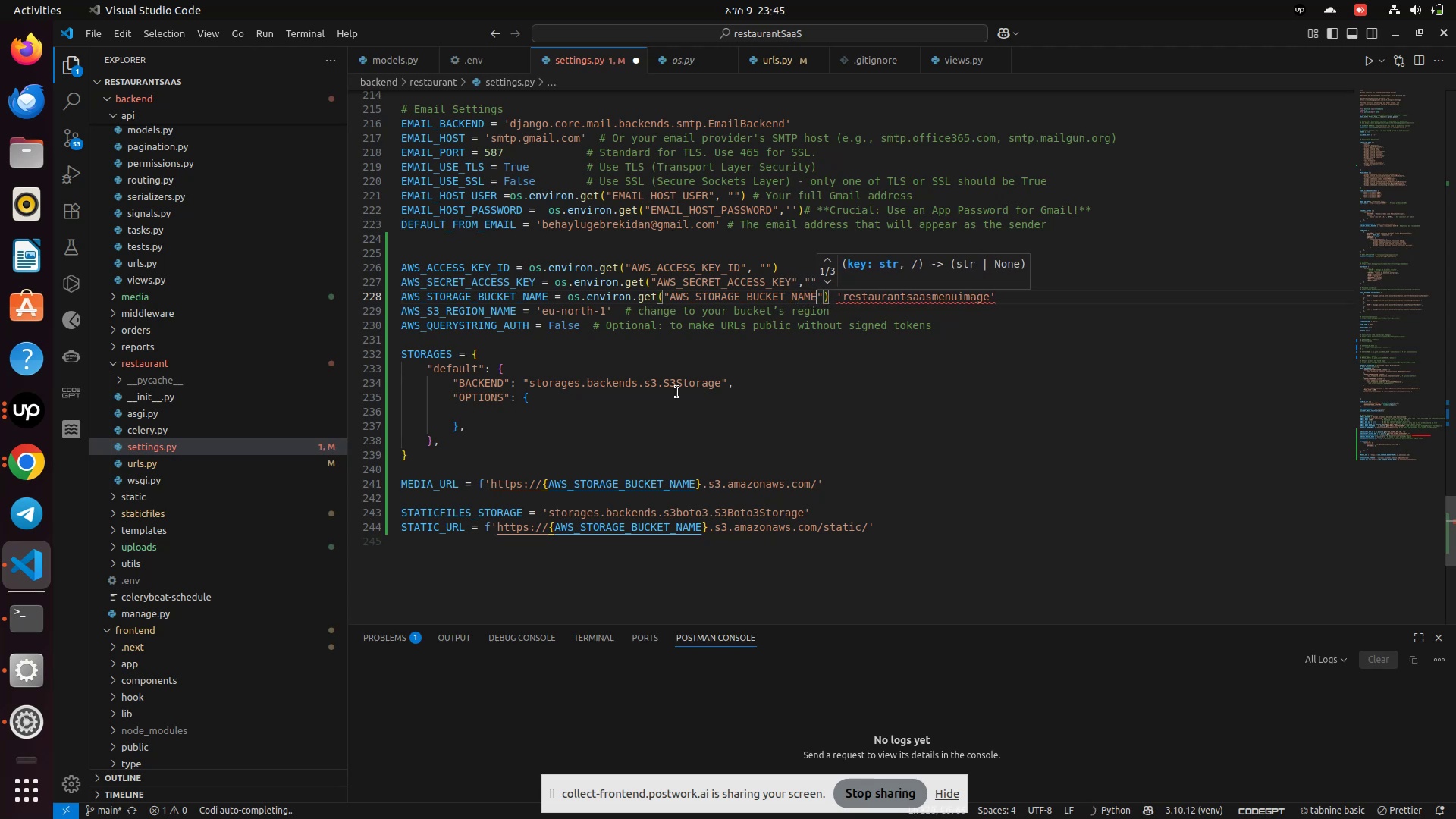 
double_click([927, 295])
 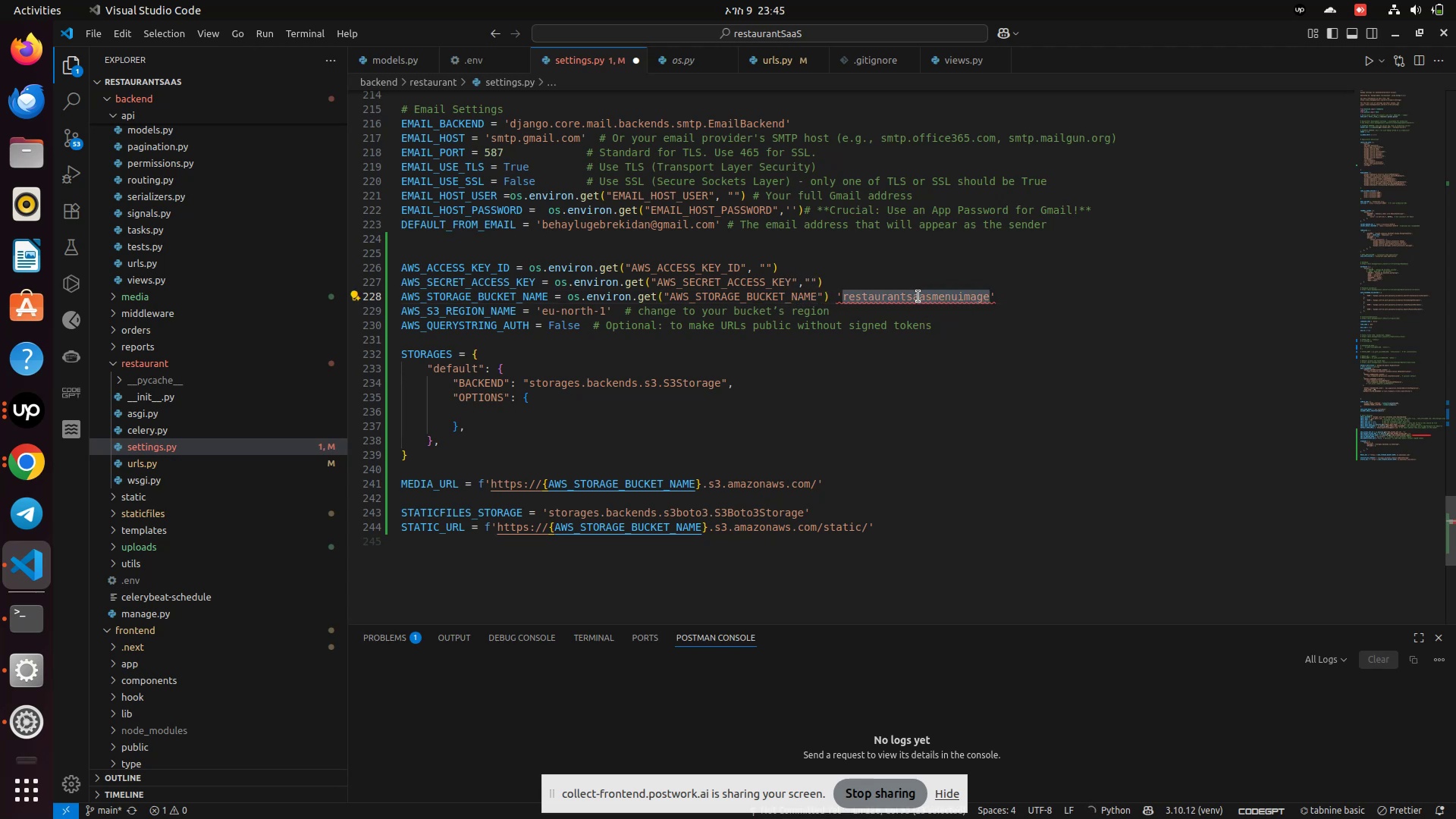 
key(Backspace)
 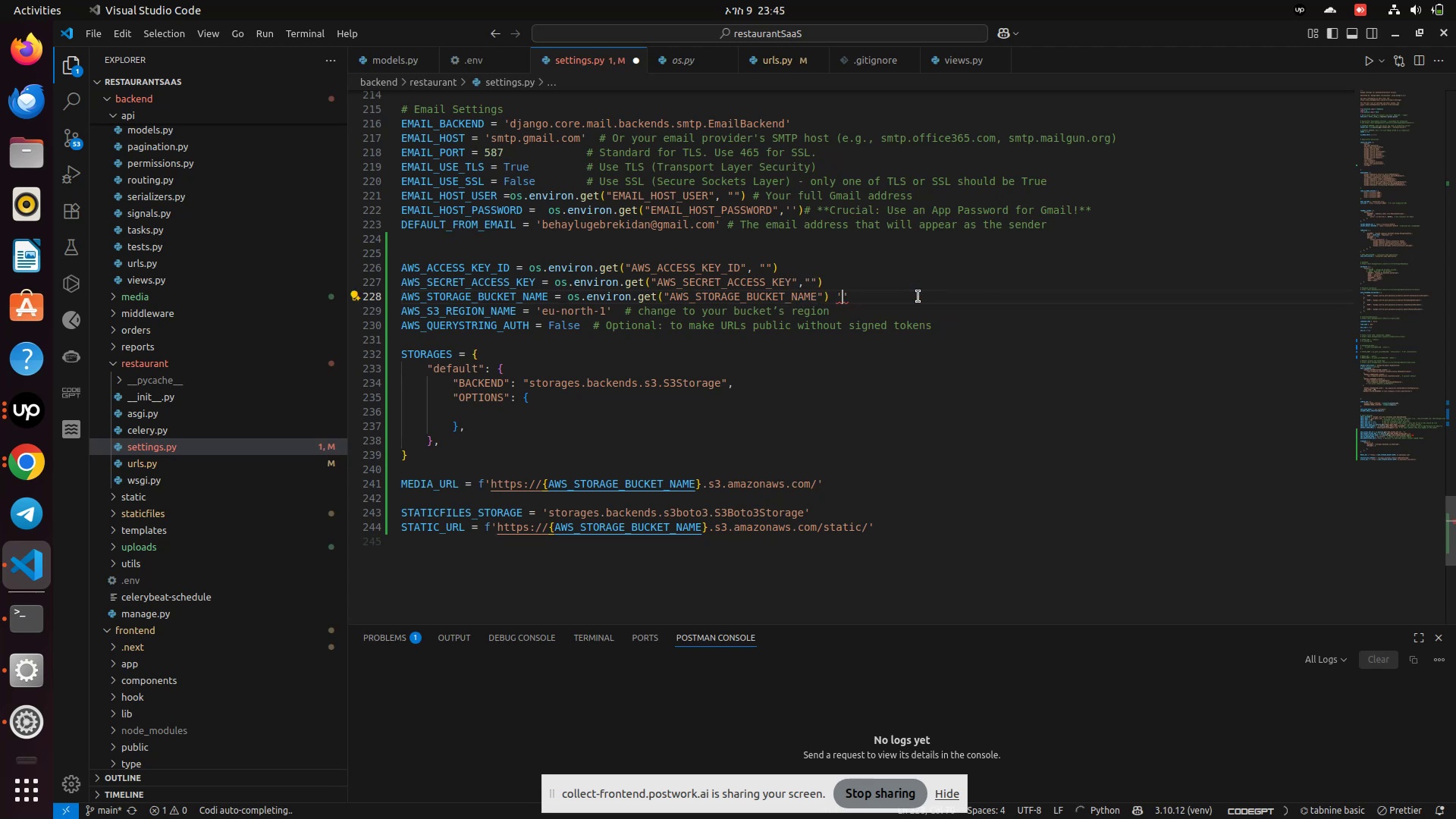 
key(ArrowRight)
 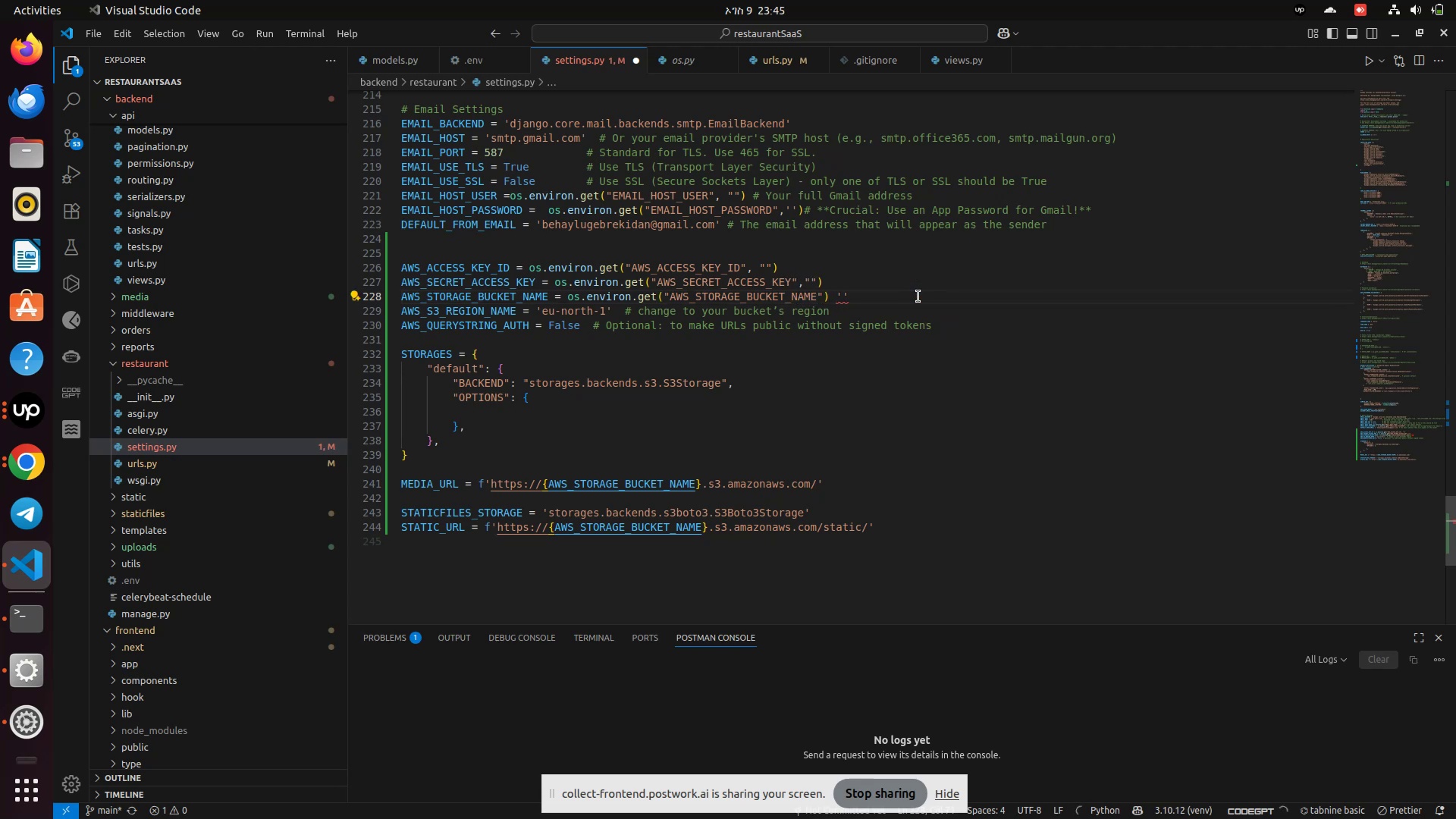 
key(Backspace)
 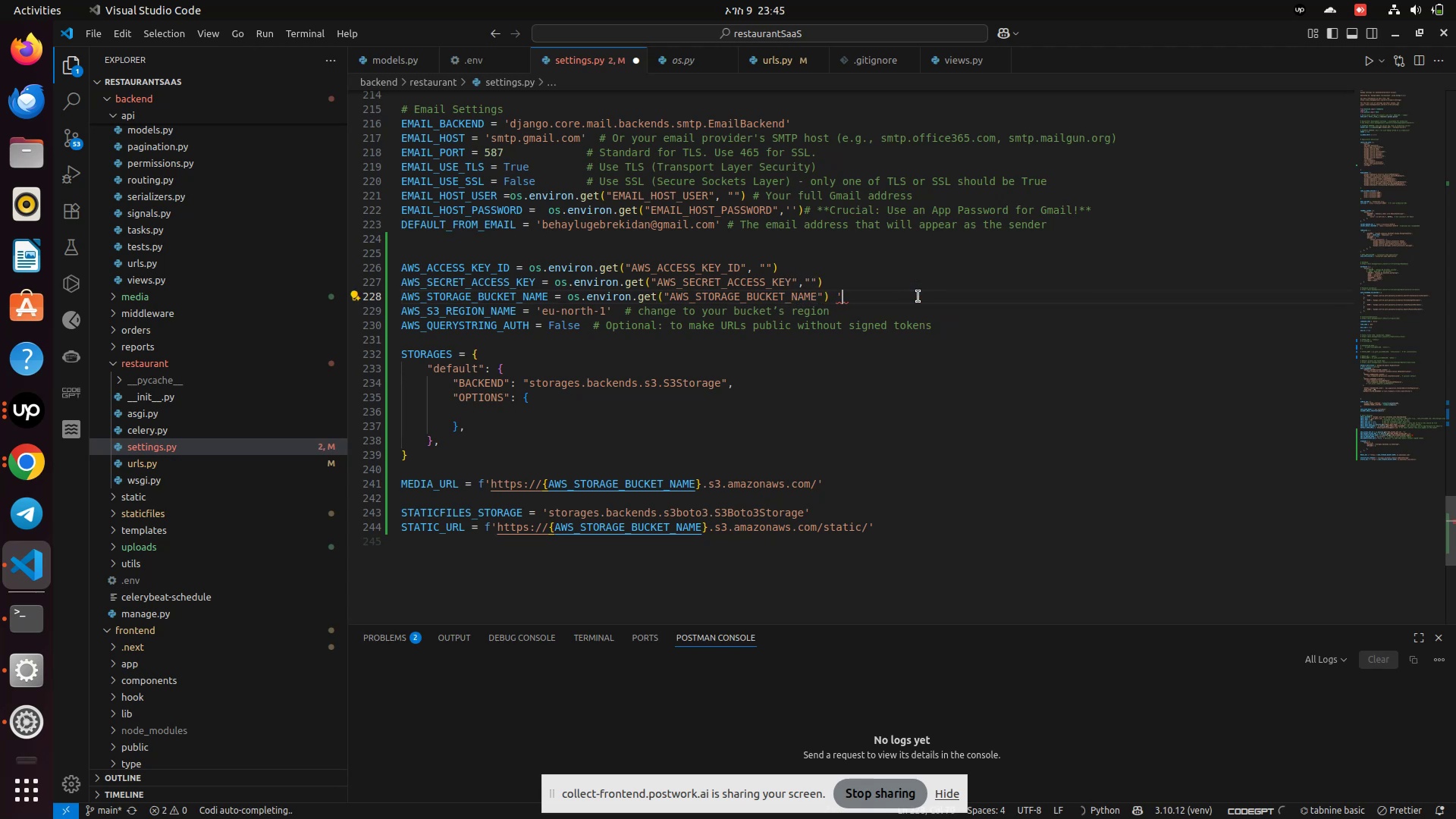 
key(Backspace)
 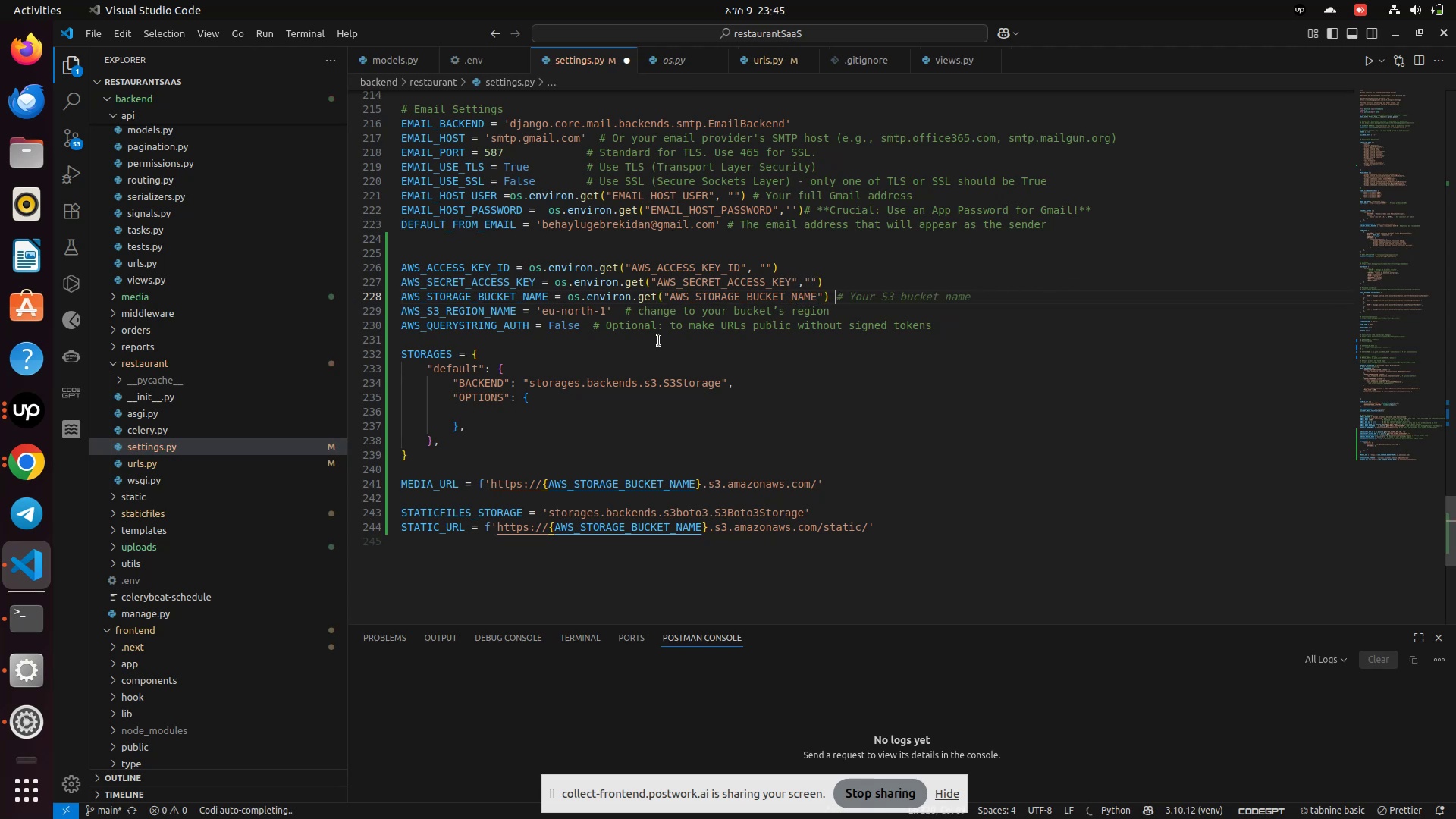 
key(Control+S)
 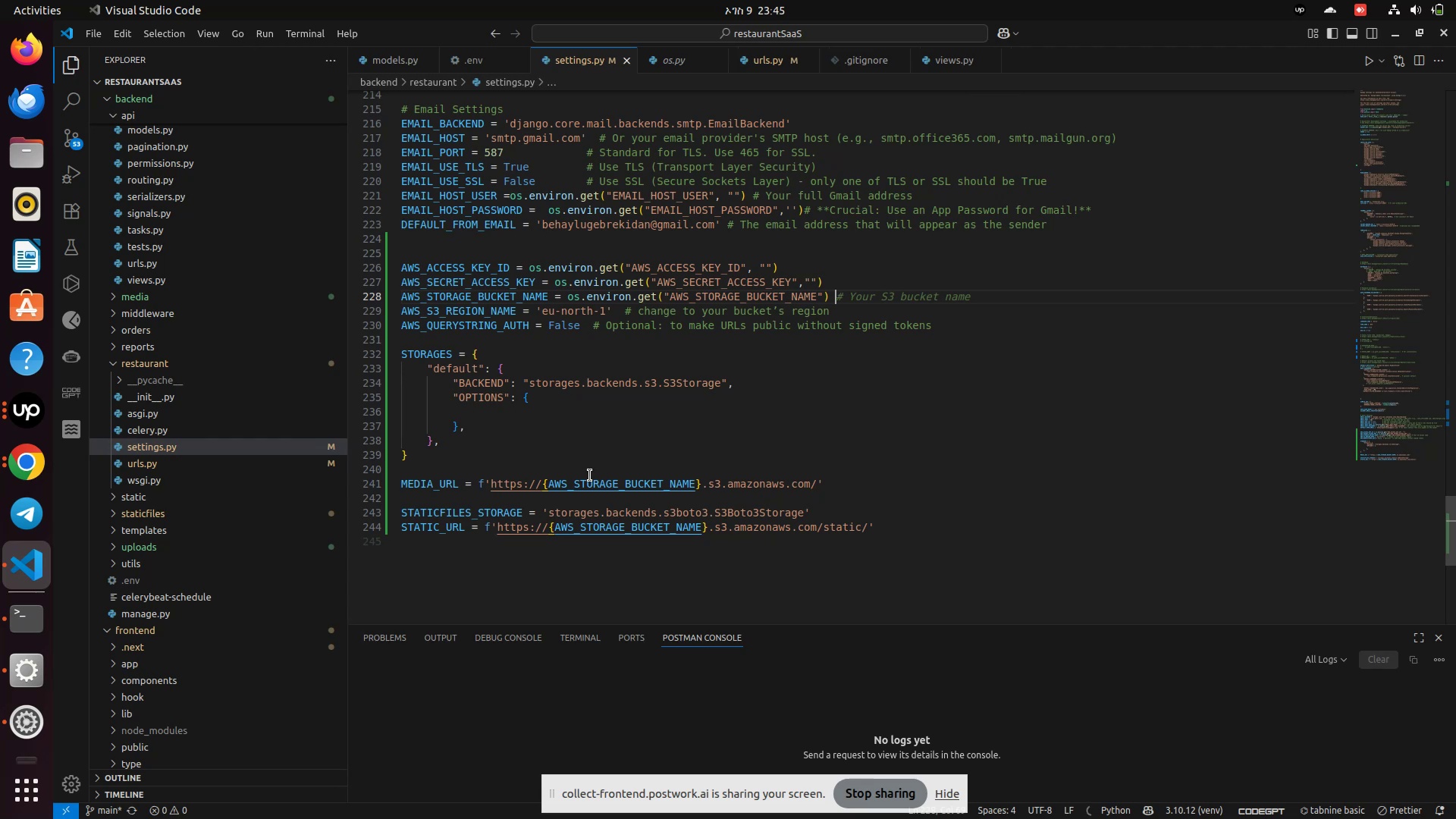 
key(Control+S)
 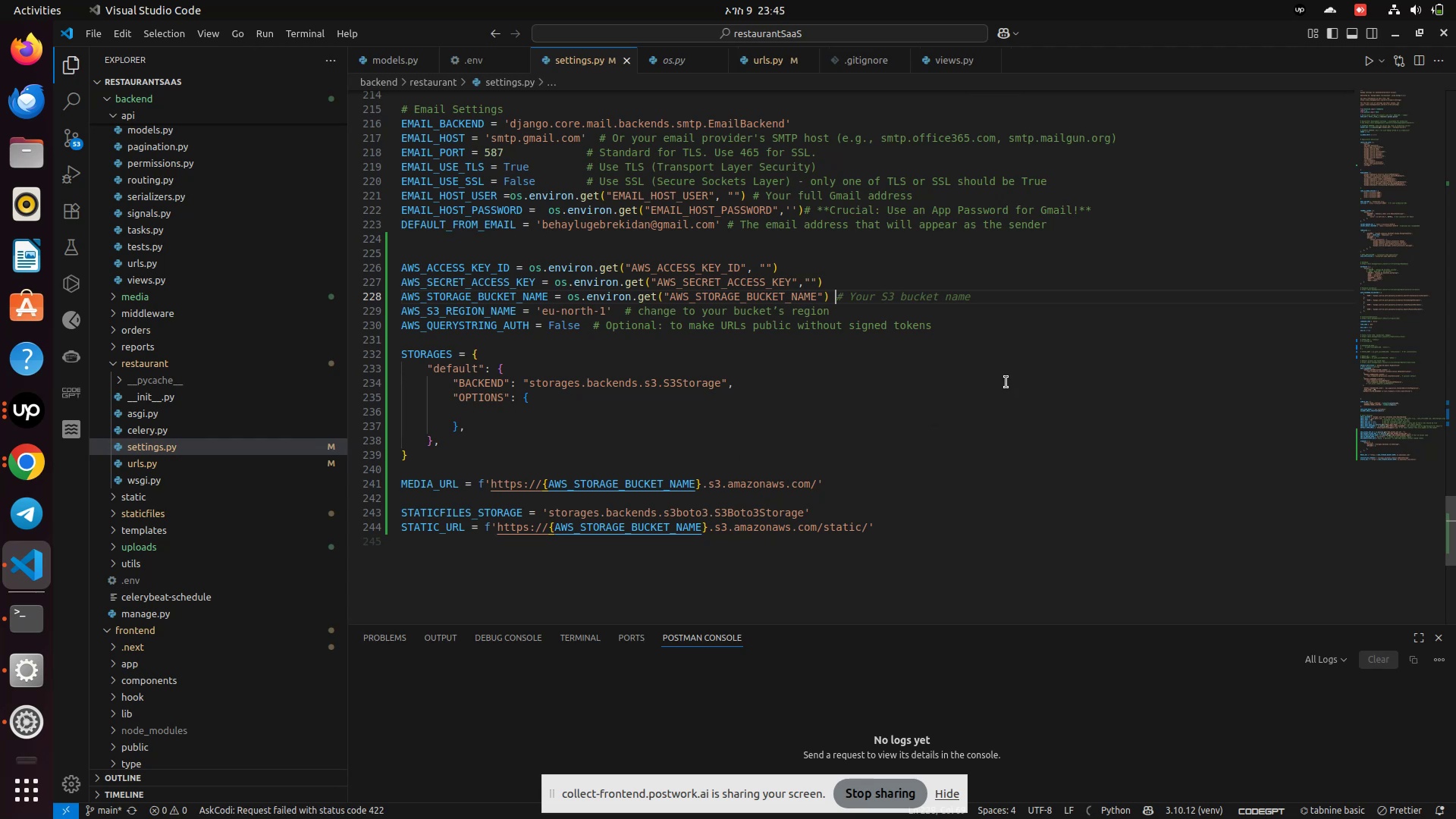 
left_click([997, 380])
 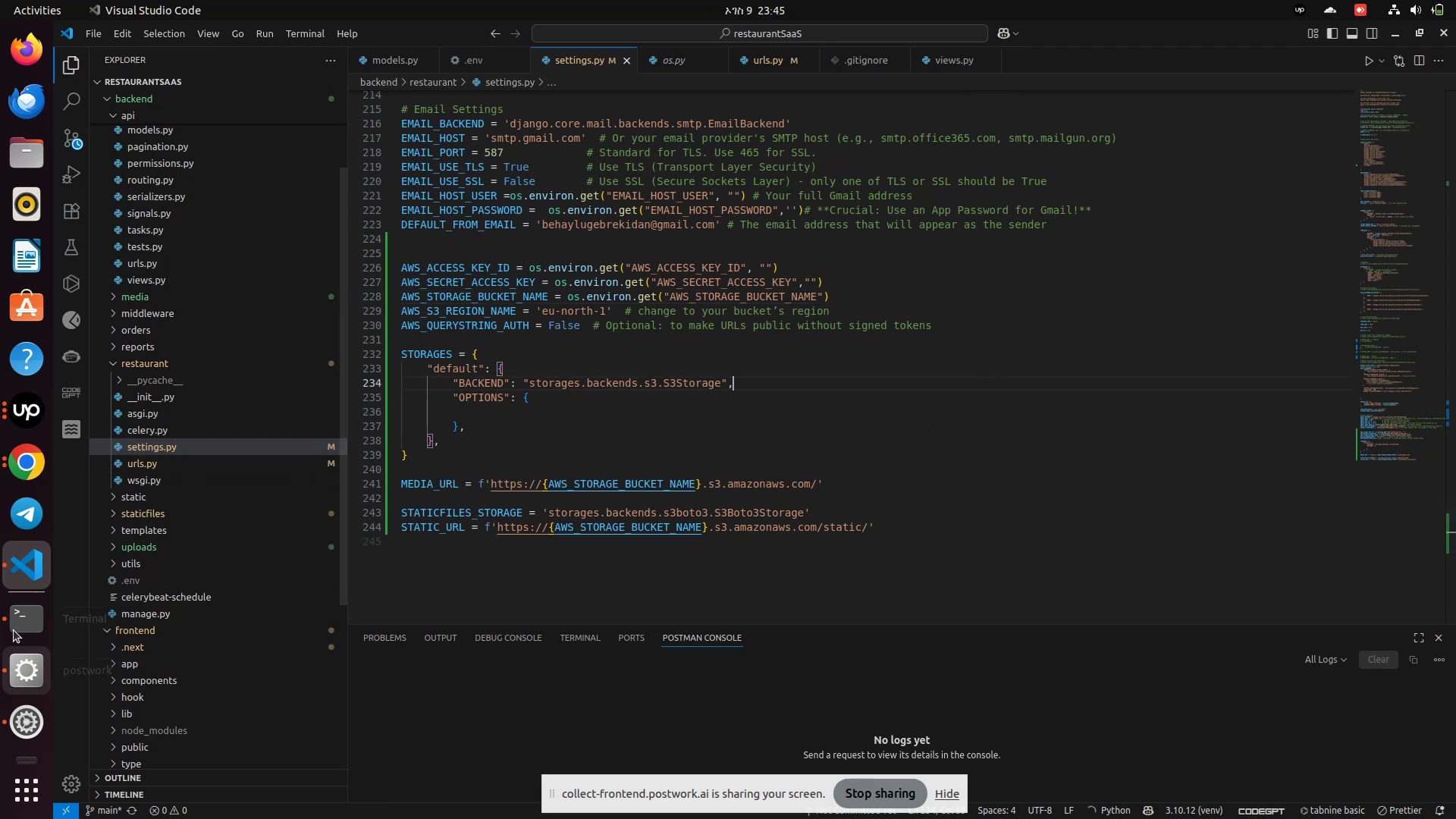 
left_click([14, 619])
 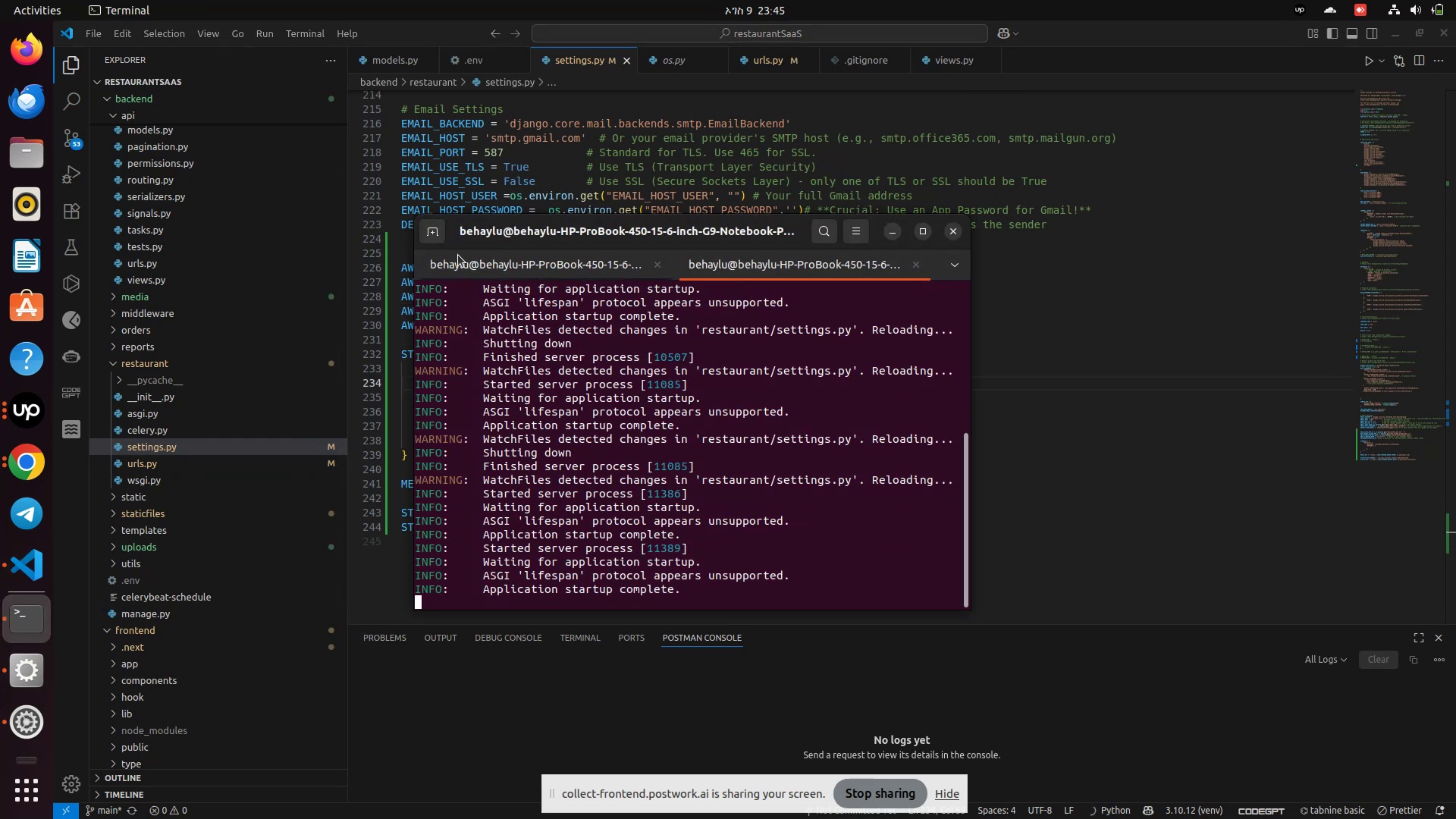 
left_click([431, 236])
 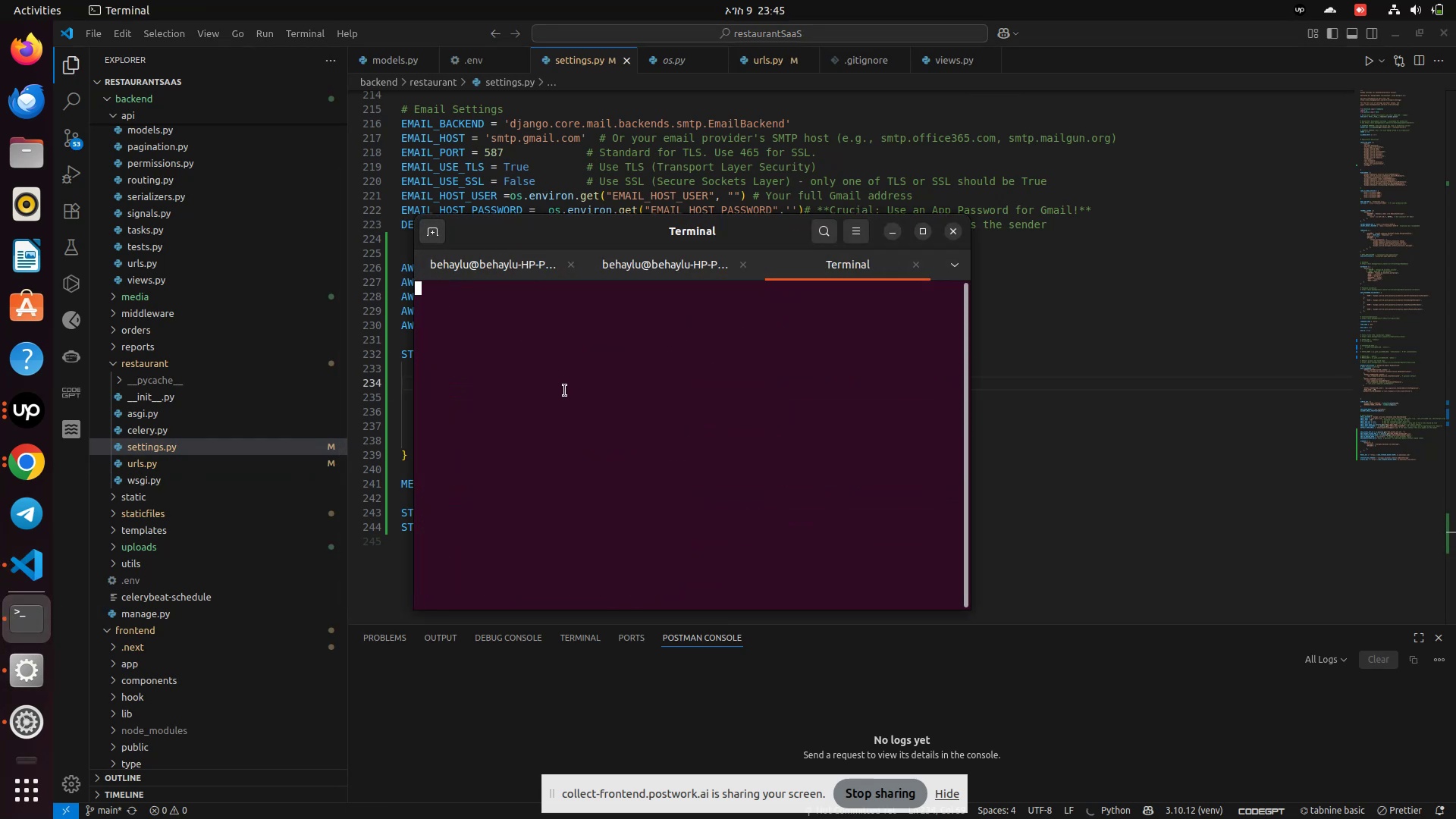 
left_click([565, 391])
 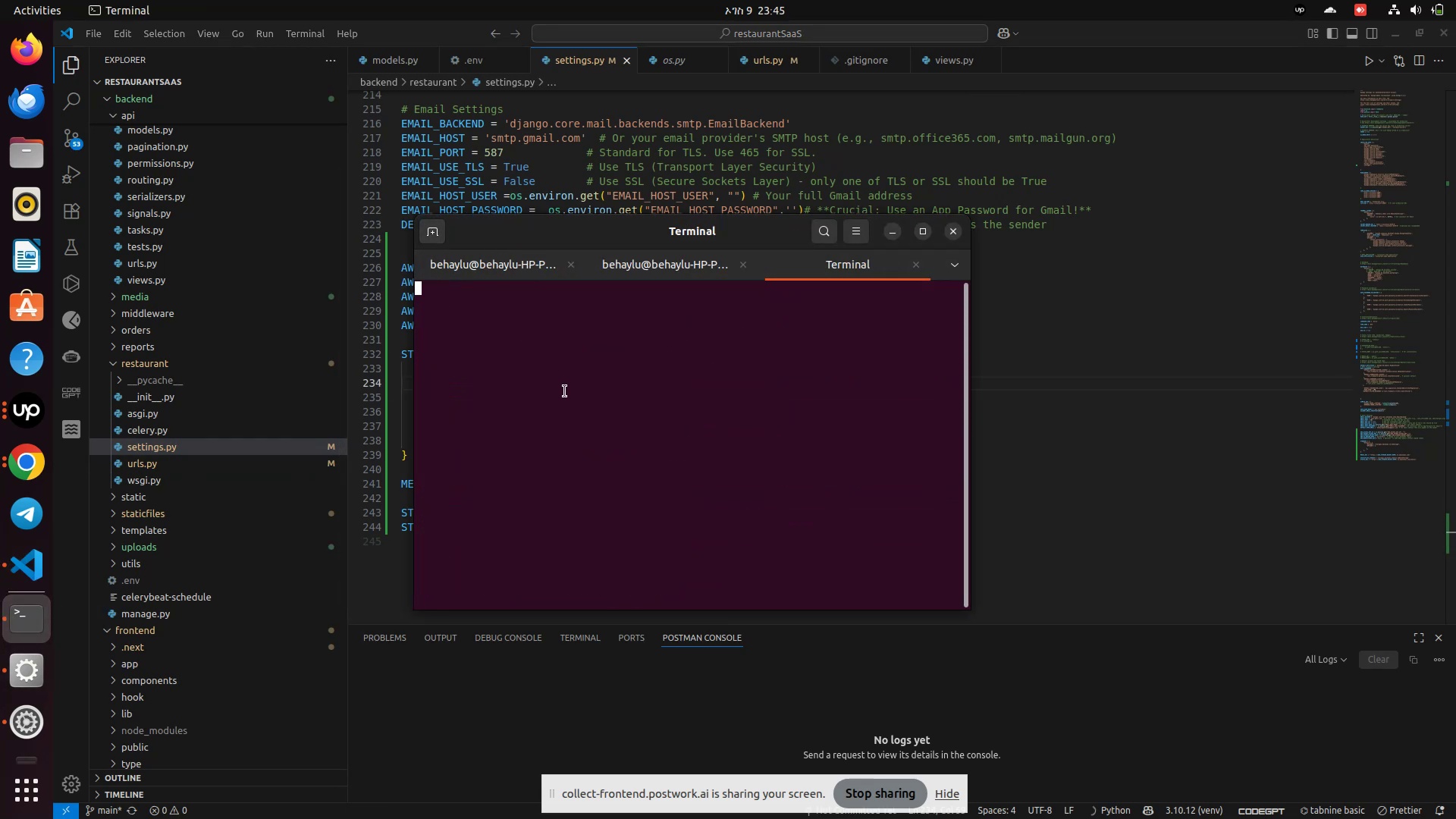 
key(Control+Z)
 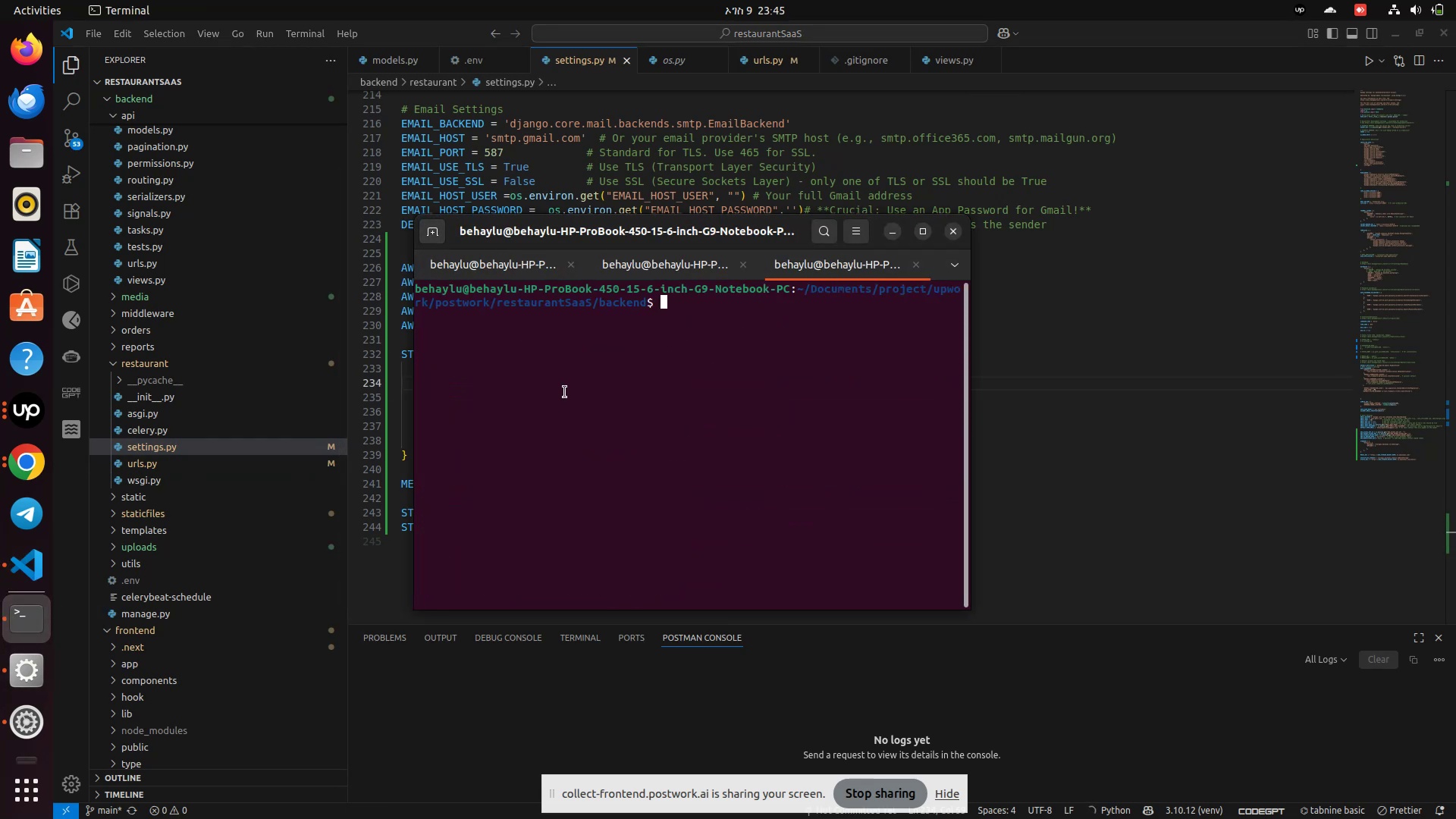 
key(C)
 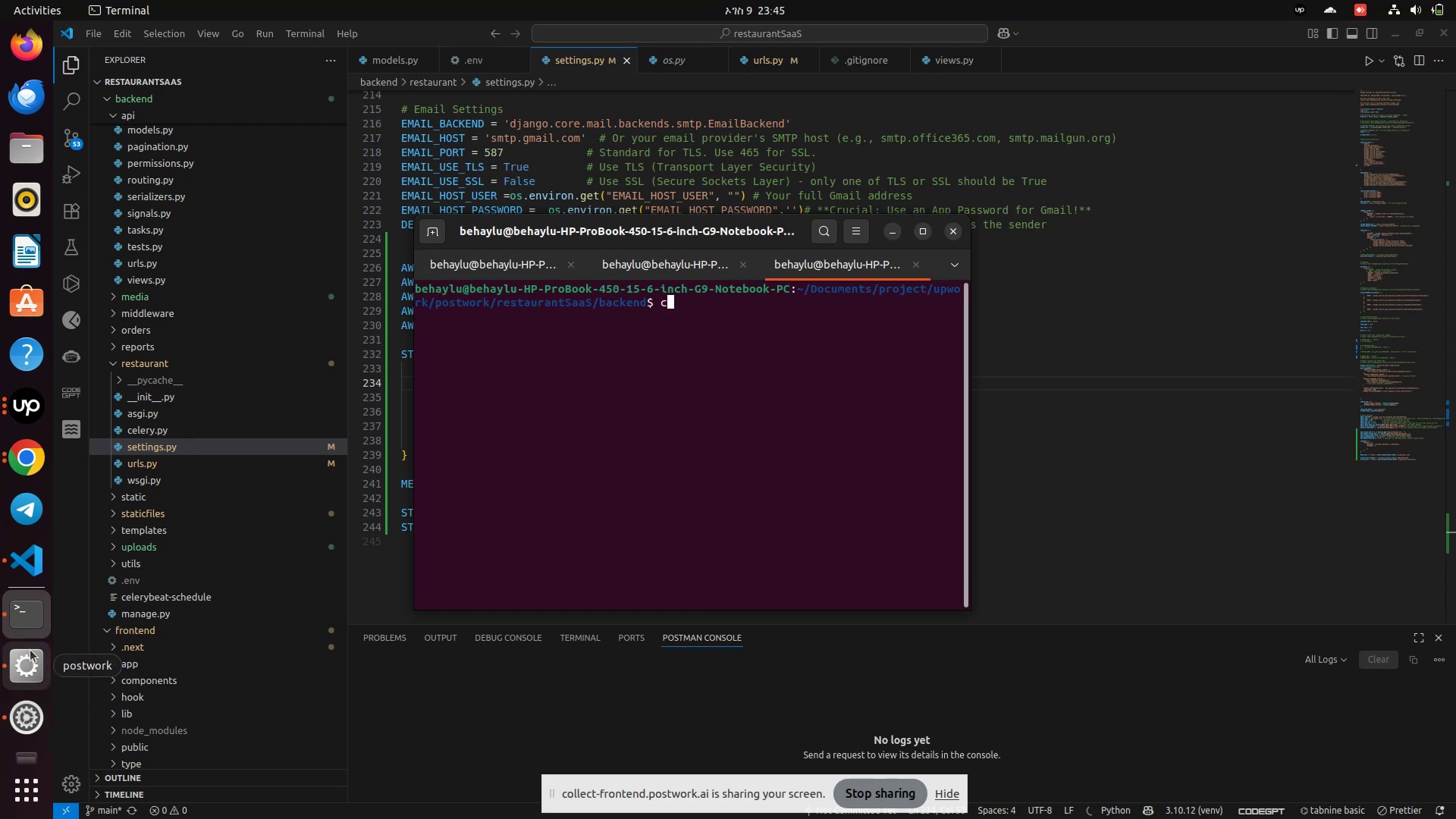 
left_click([33, 661])
 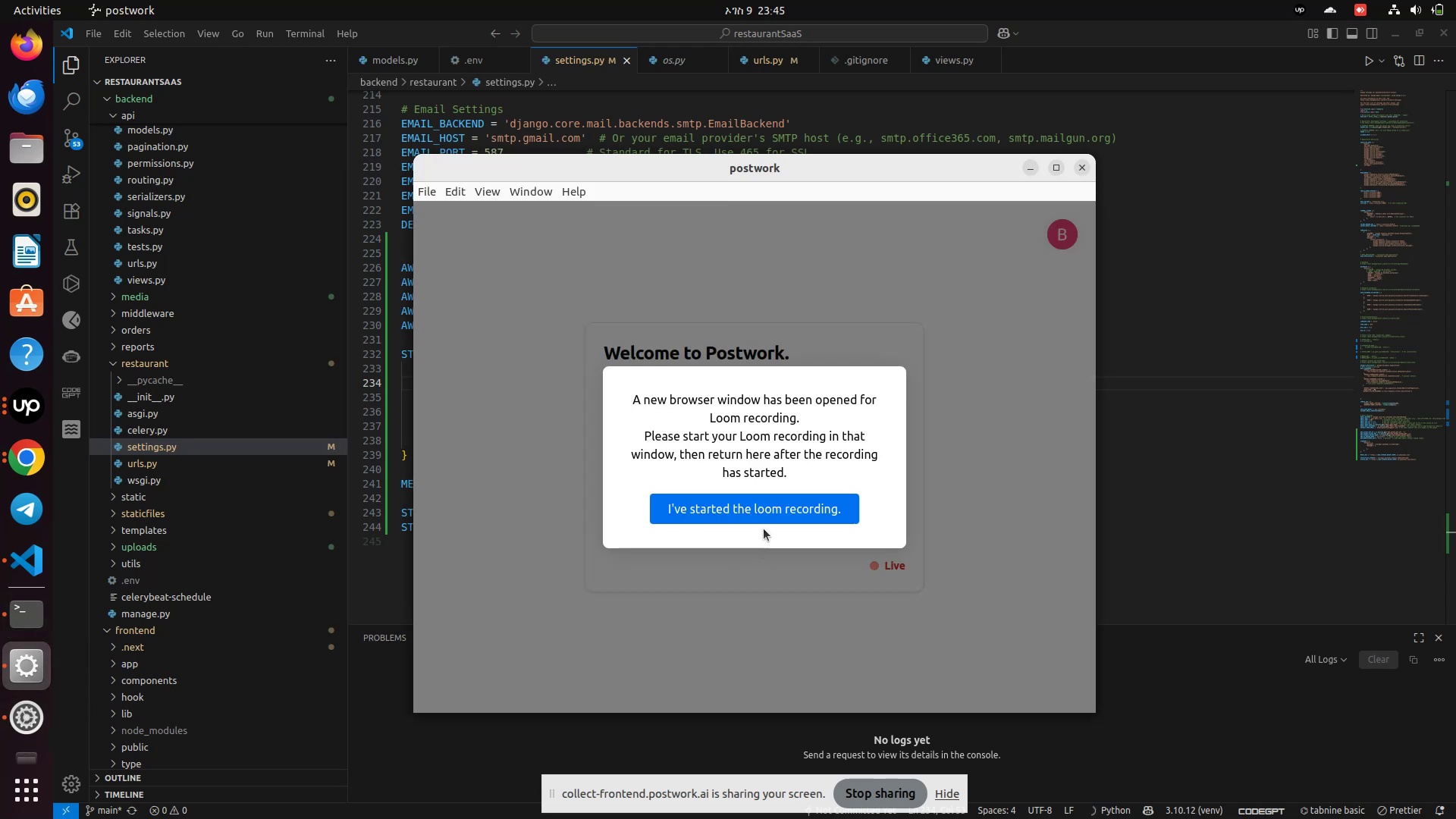 
left_click([766, 518])
 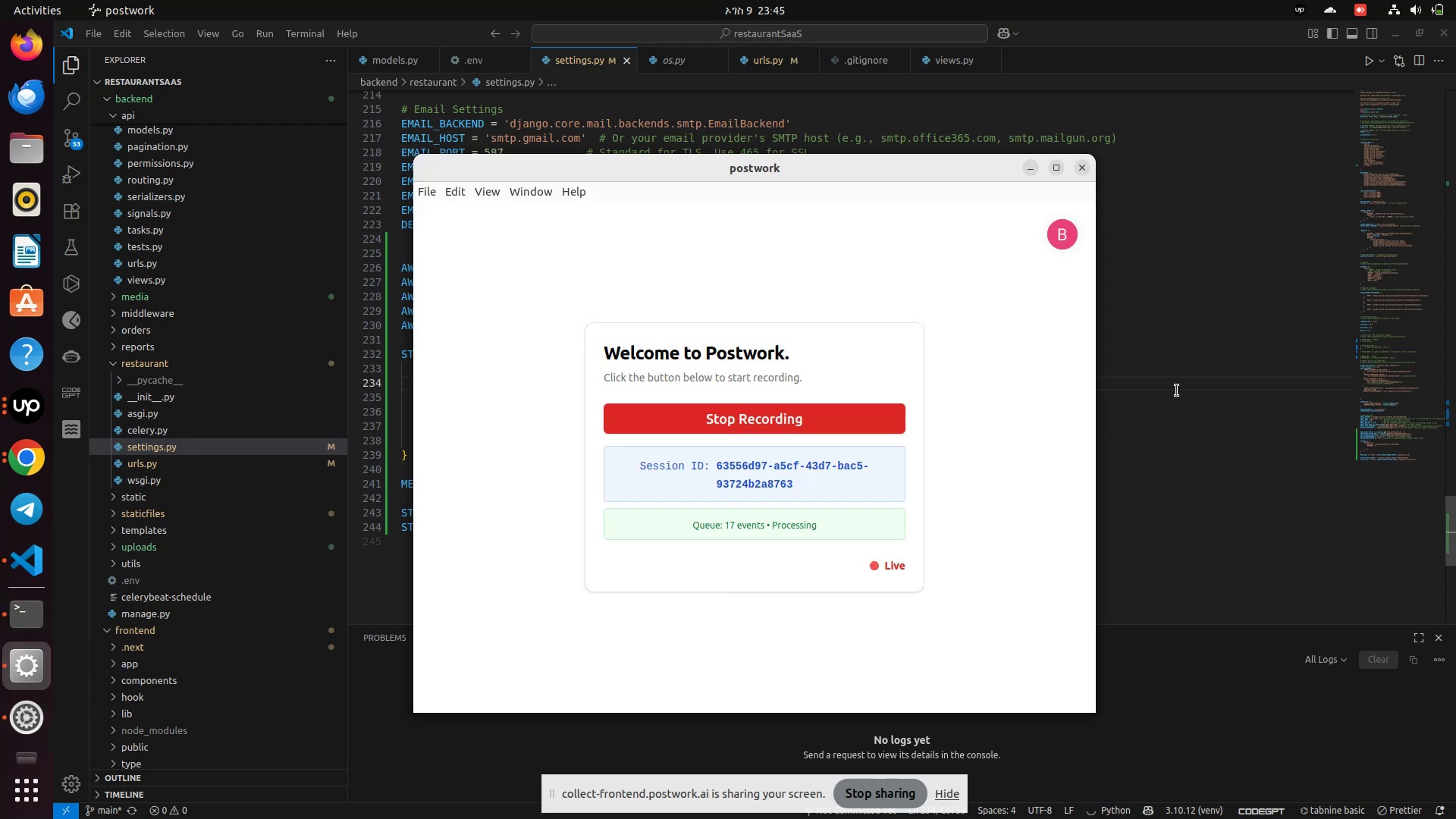 
left_click([1178, 391])
 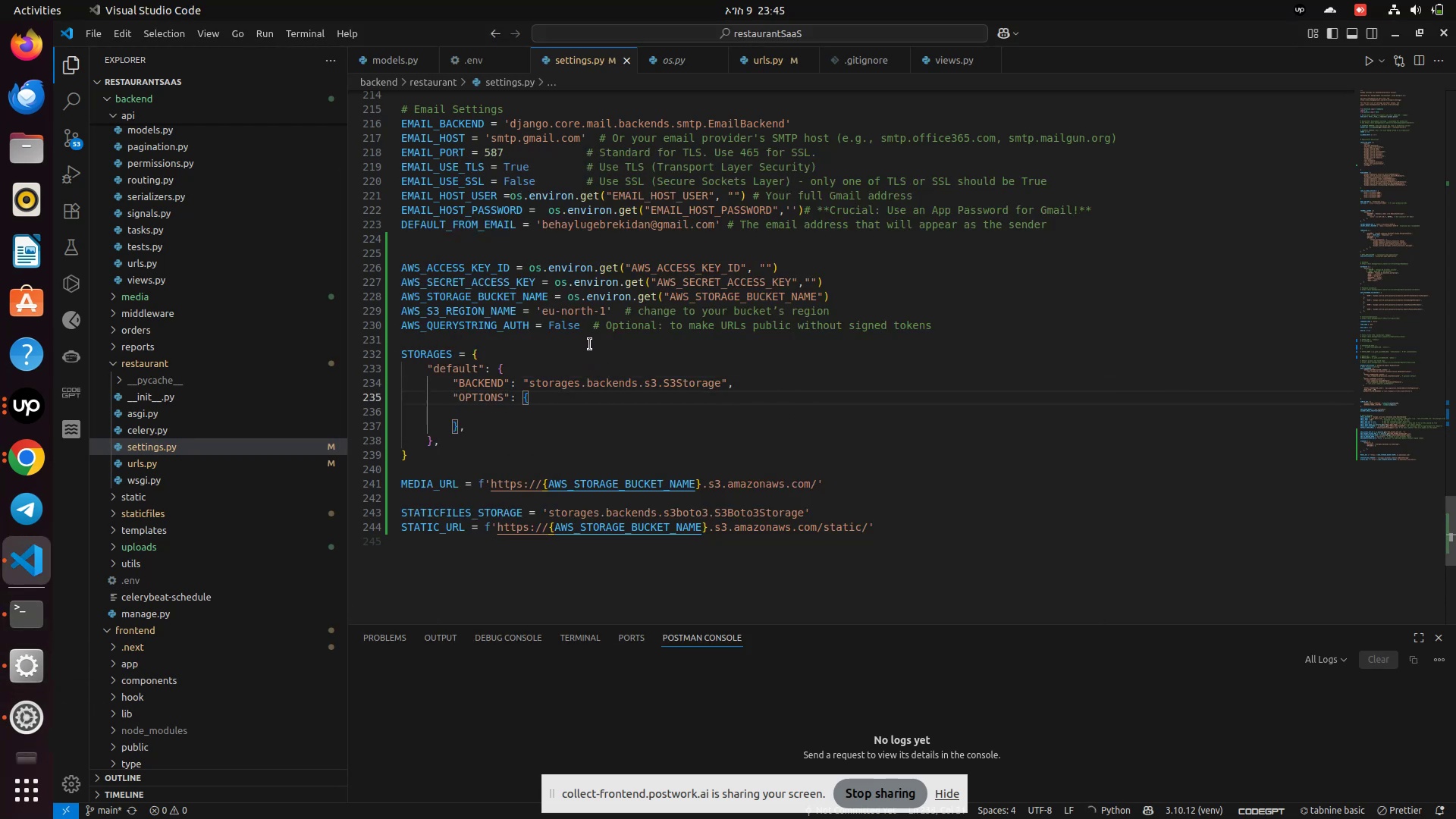 
left_click([645, 353])
 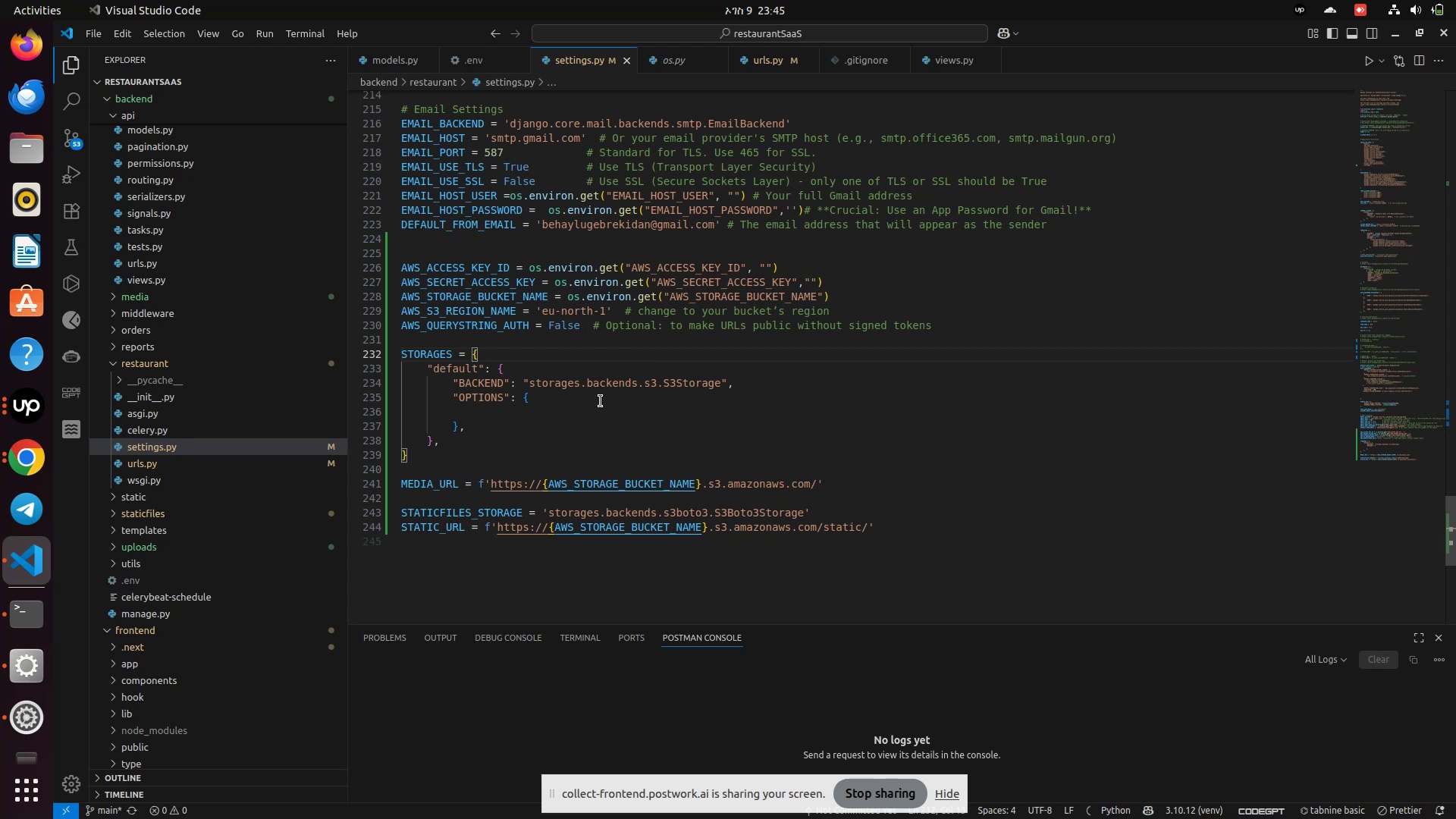 
wait(7.46)
 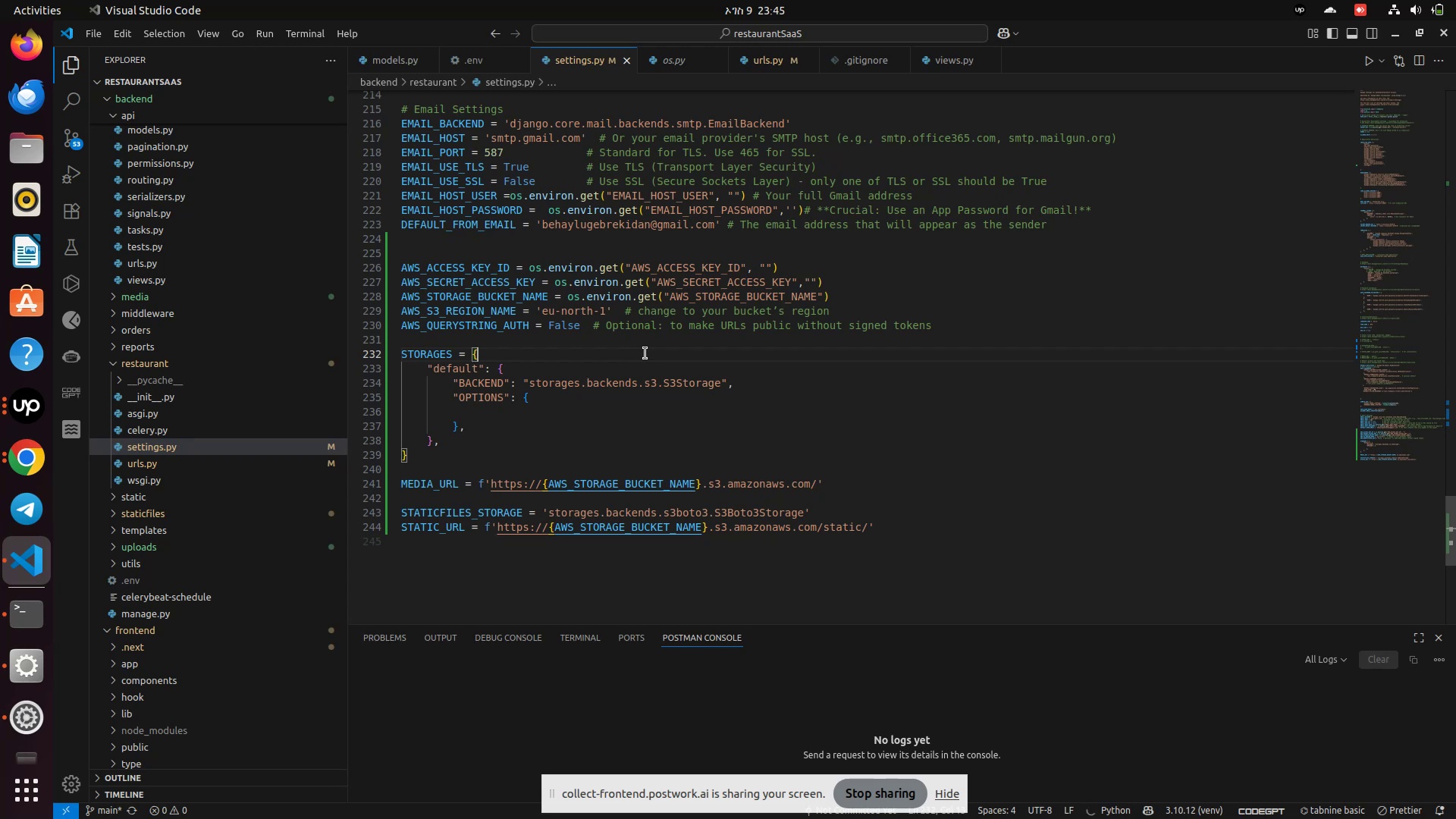 
left_click([34, 614])
 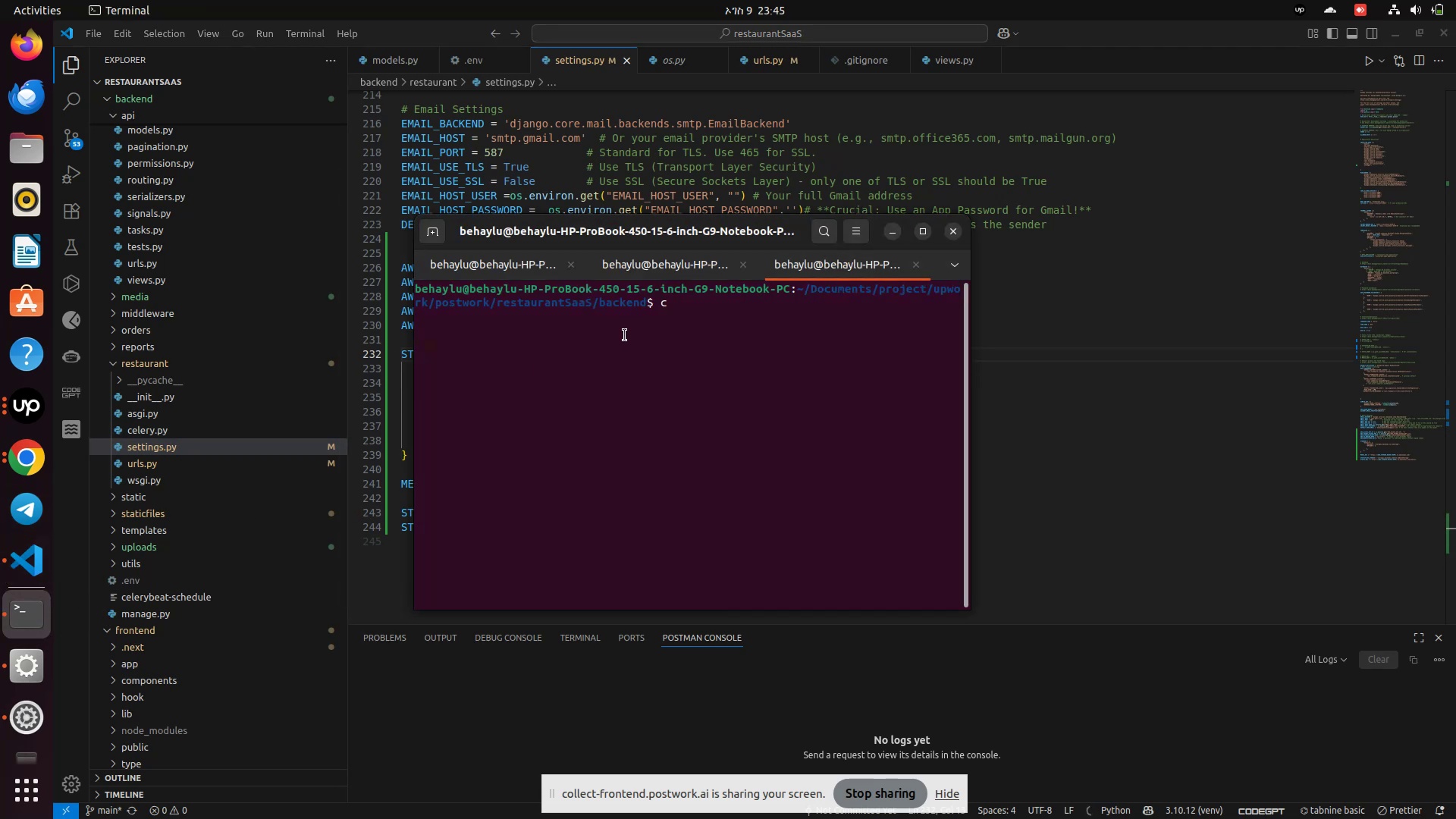 
type(d ../fron)
key(Tab)
 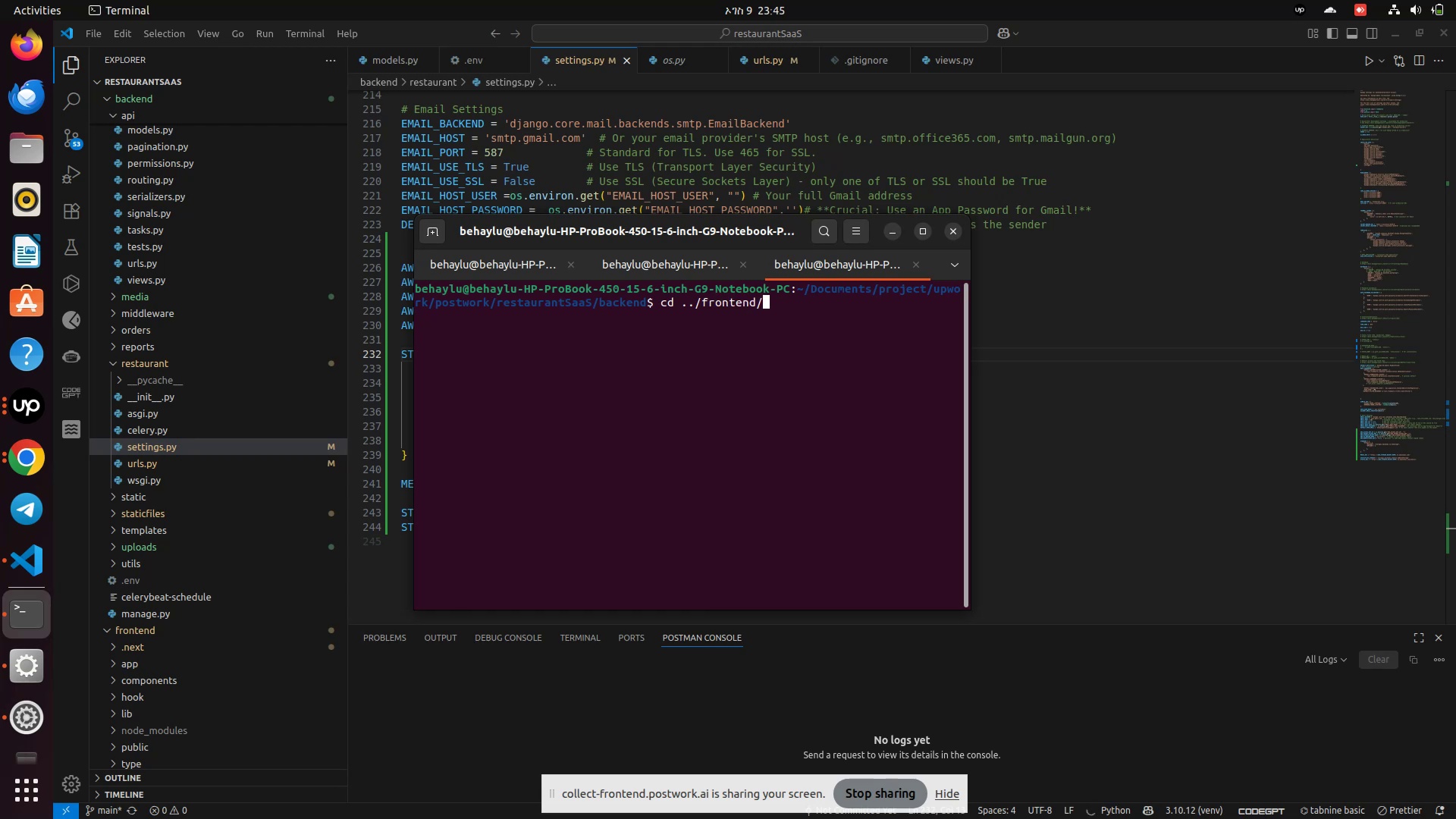 
key(Enter)
 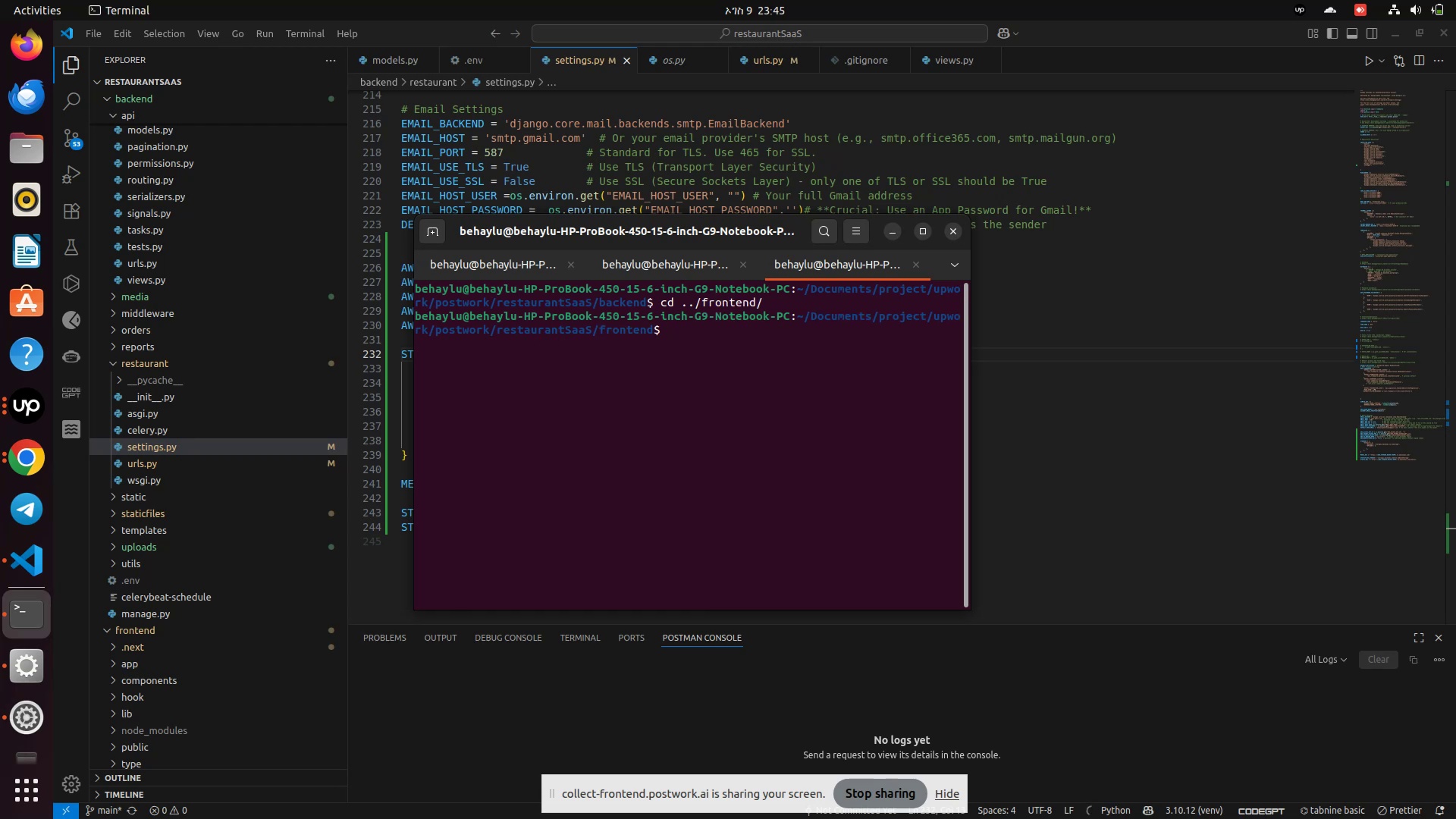 
type(npm run dev)
 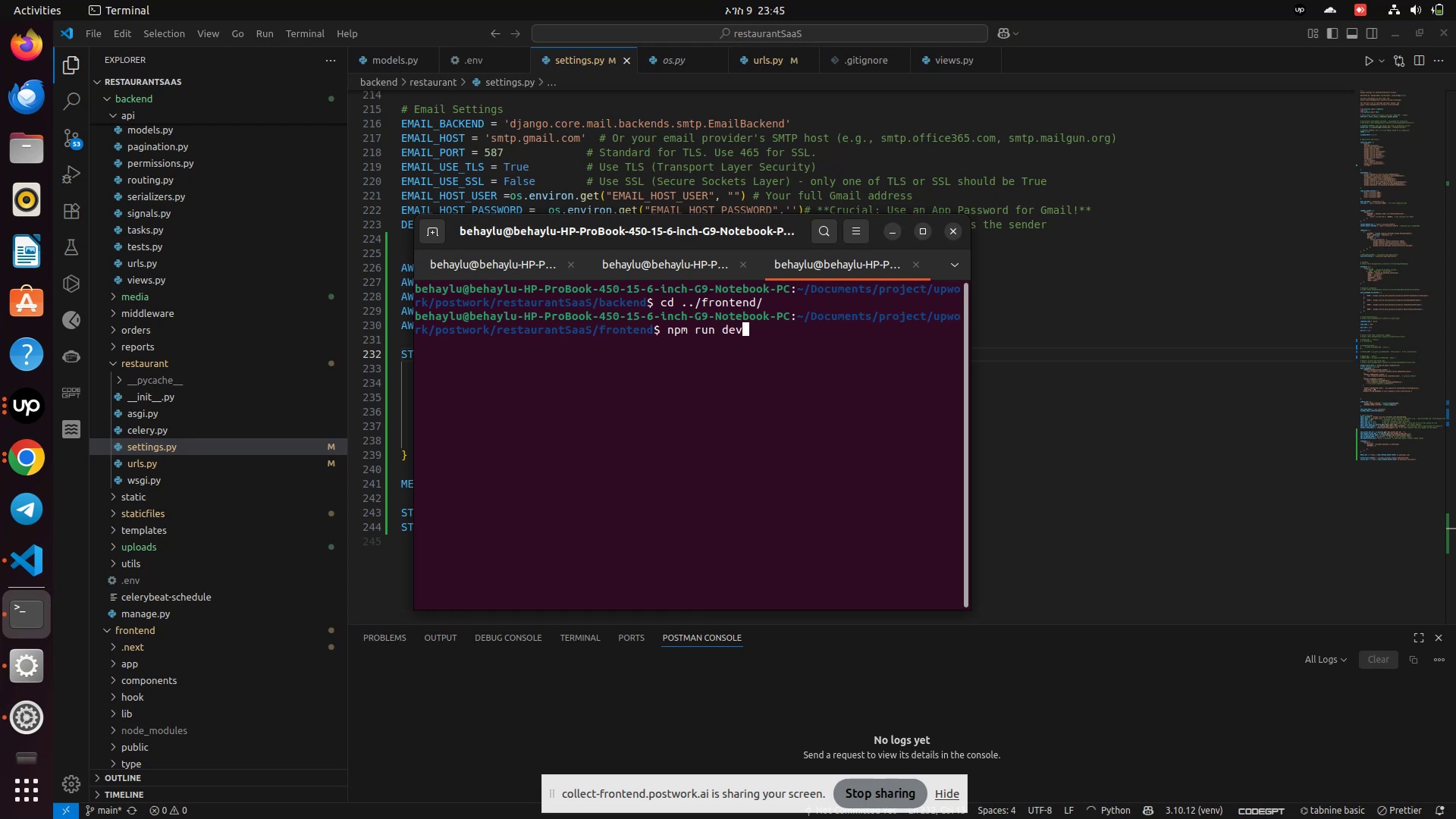 
key(Enter)
 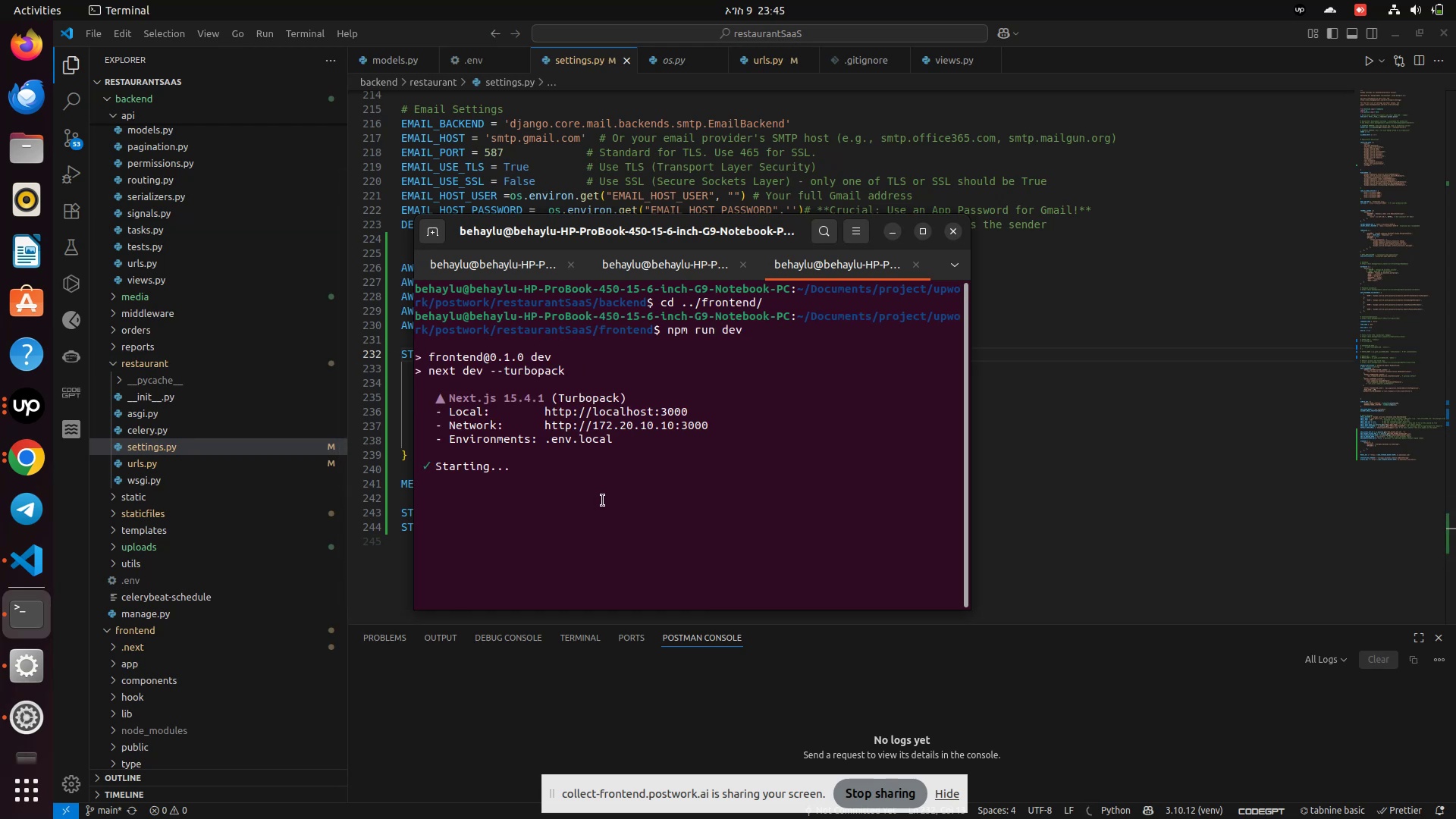 
wait(7.35)
 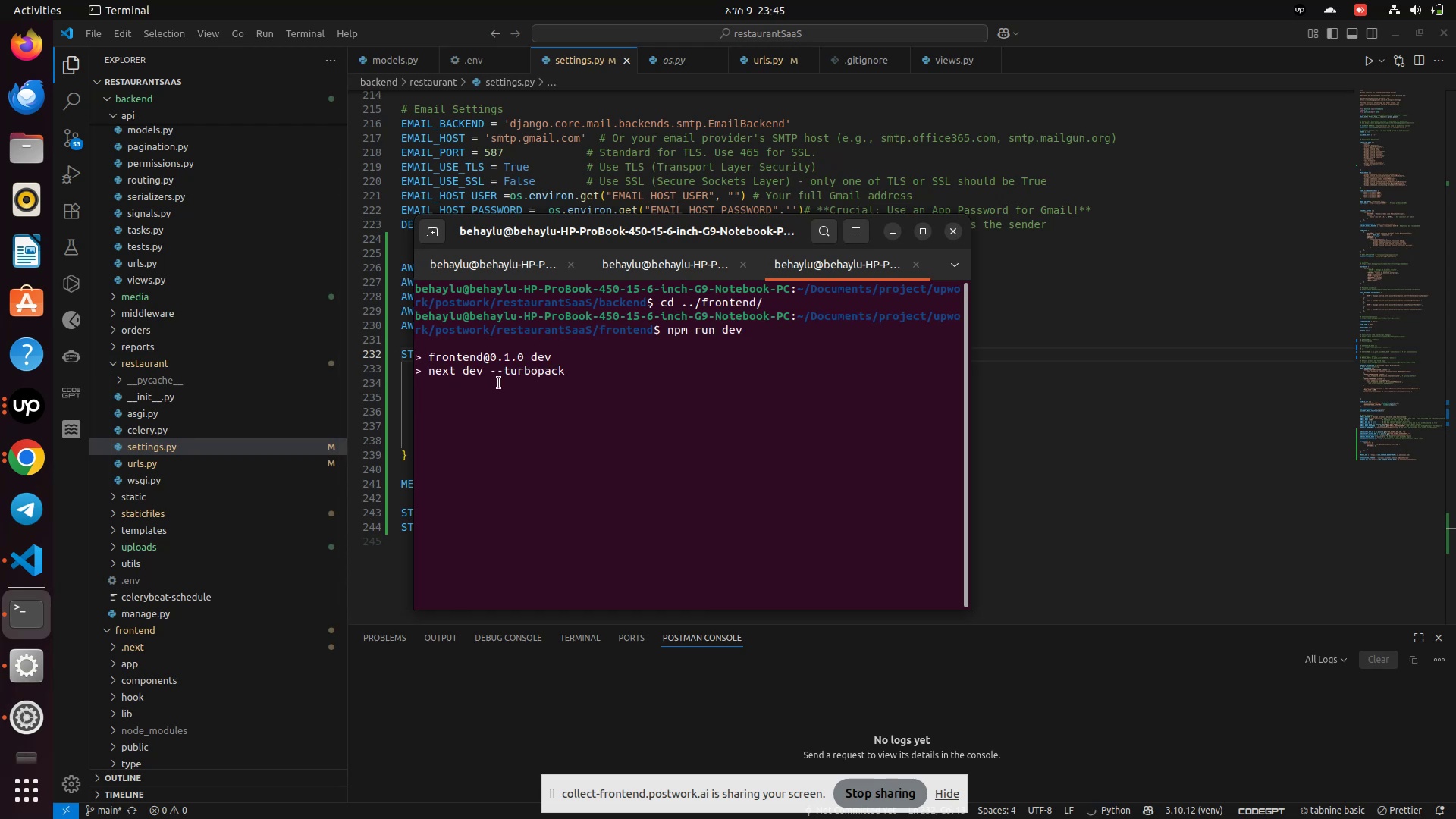 
hold_key(key=ControlLeft, duration=0.66)
left_click([637, 410])
 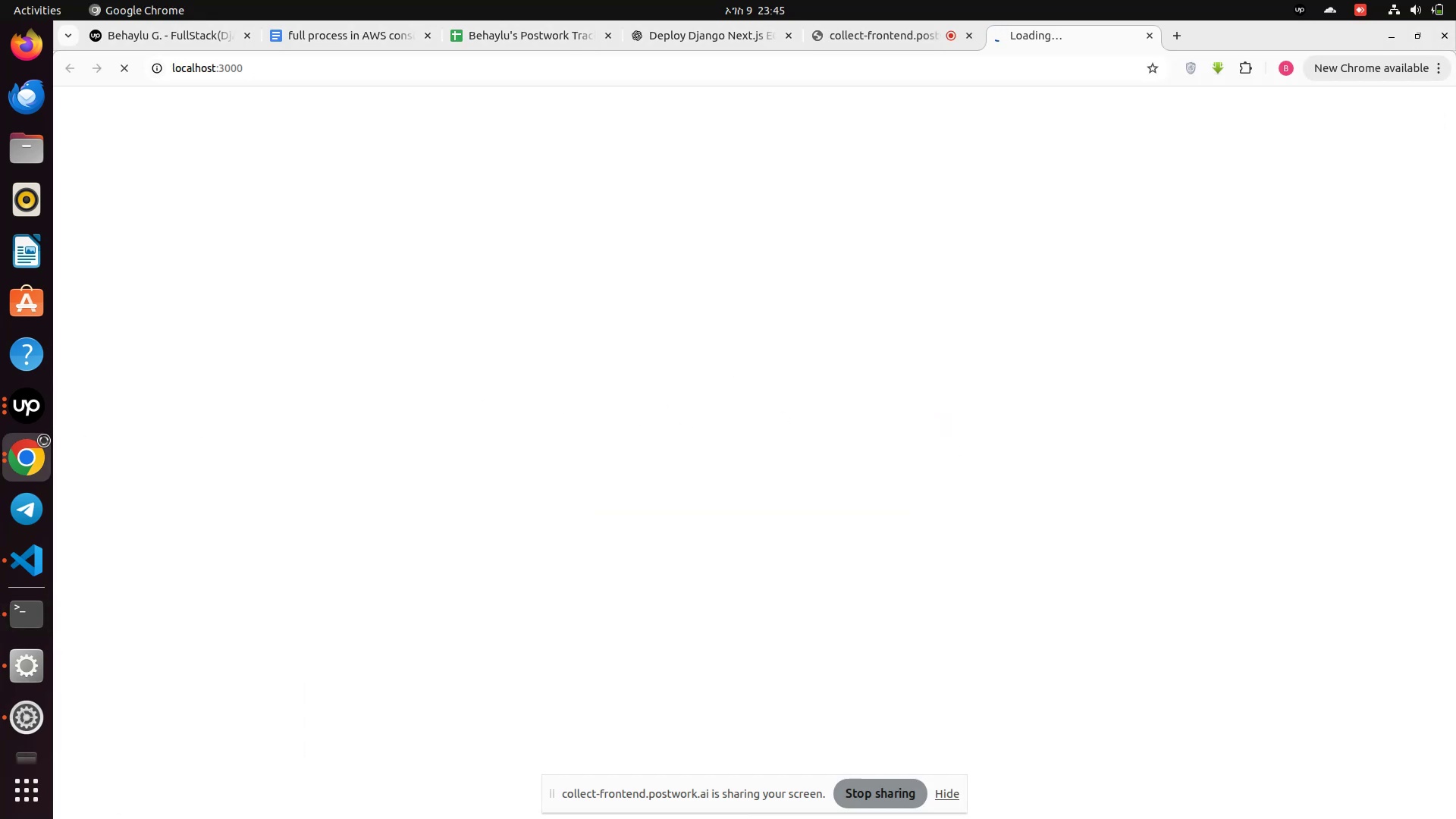 
wait(7.5)
 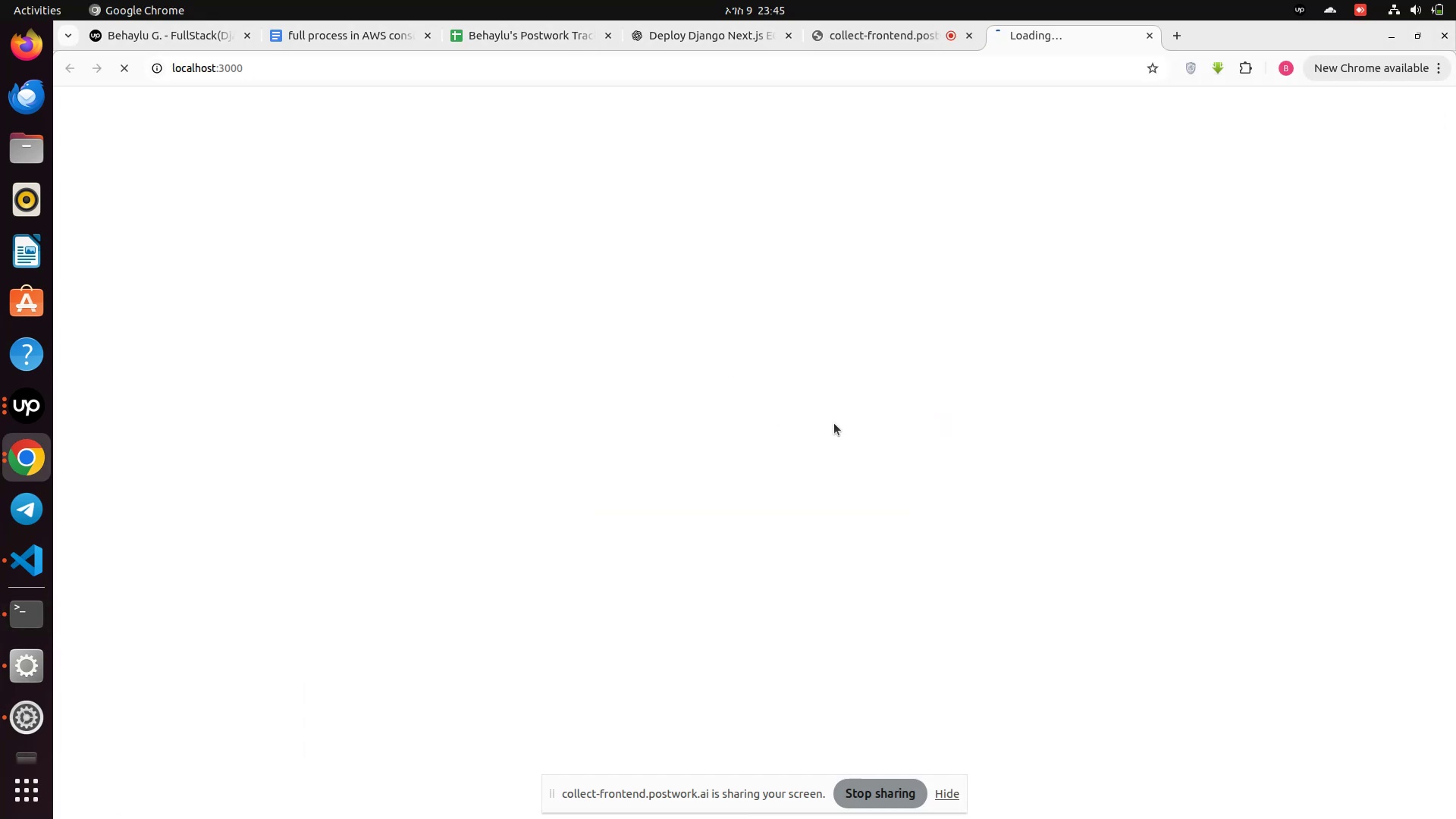 
left_click([17, 463])
 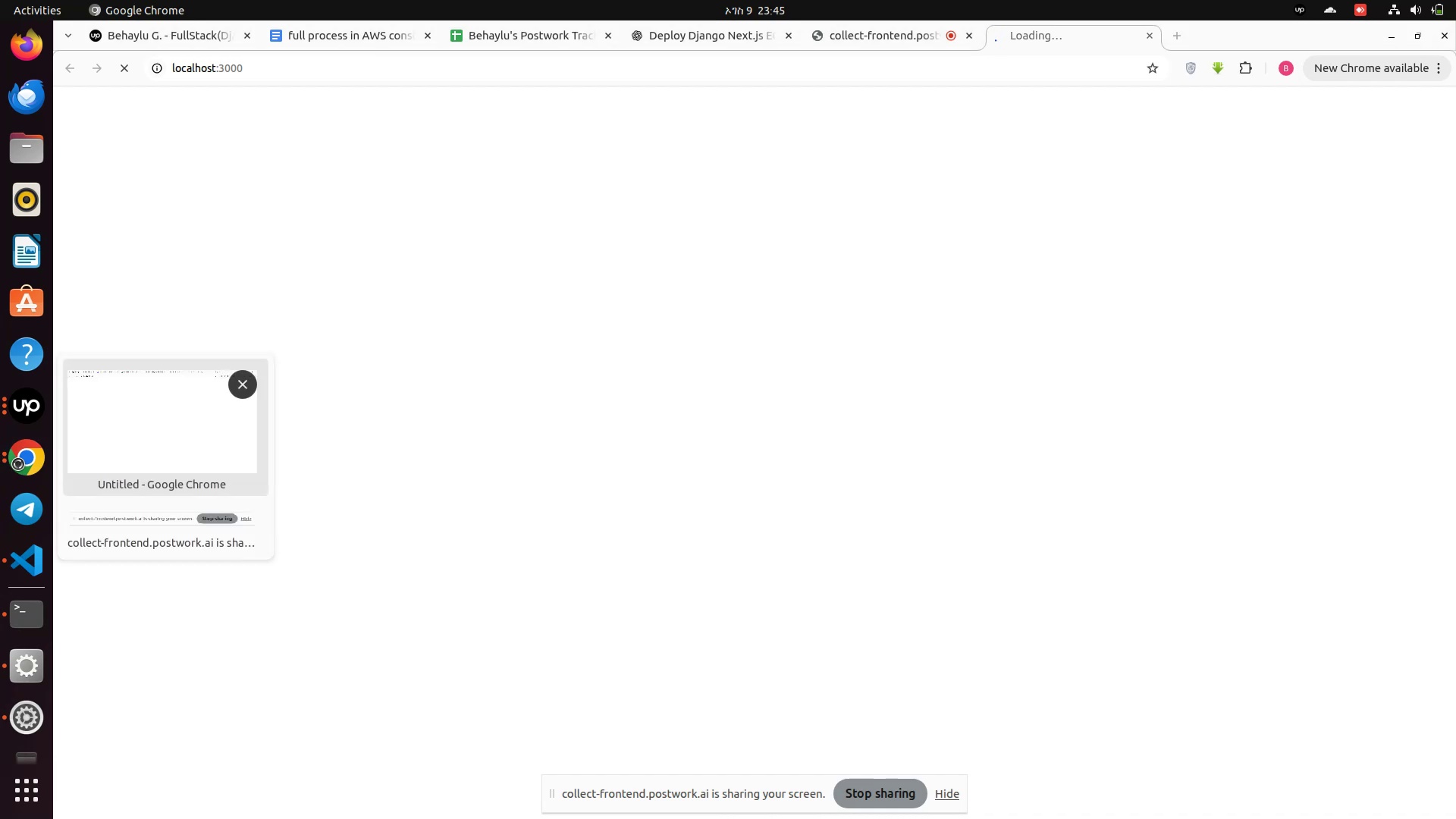 
left_click([17, 463])
 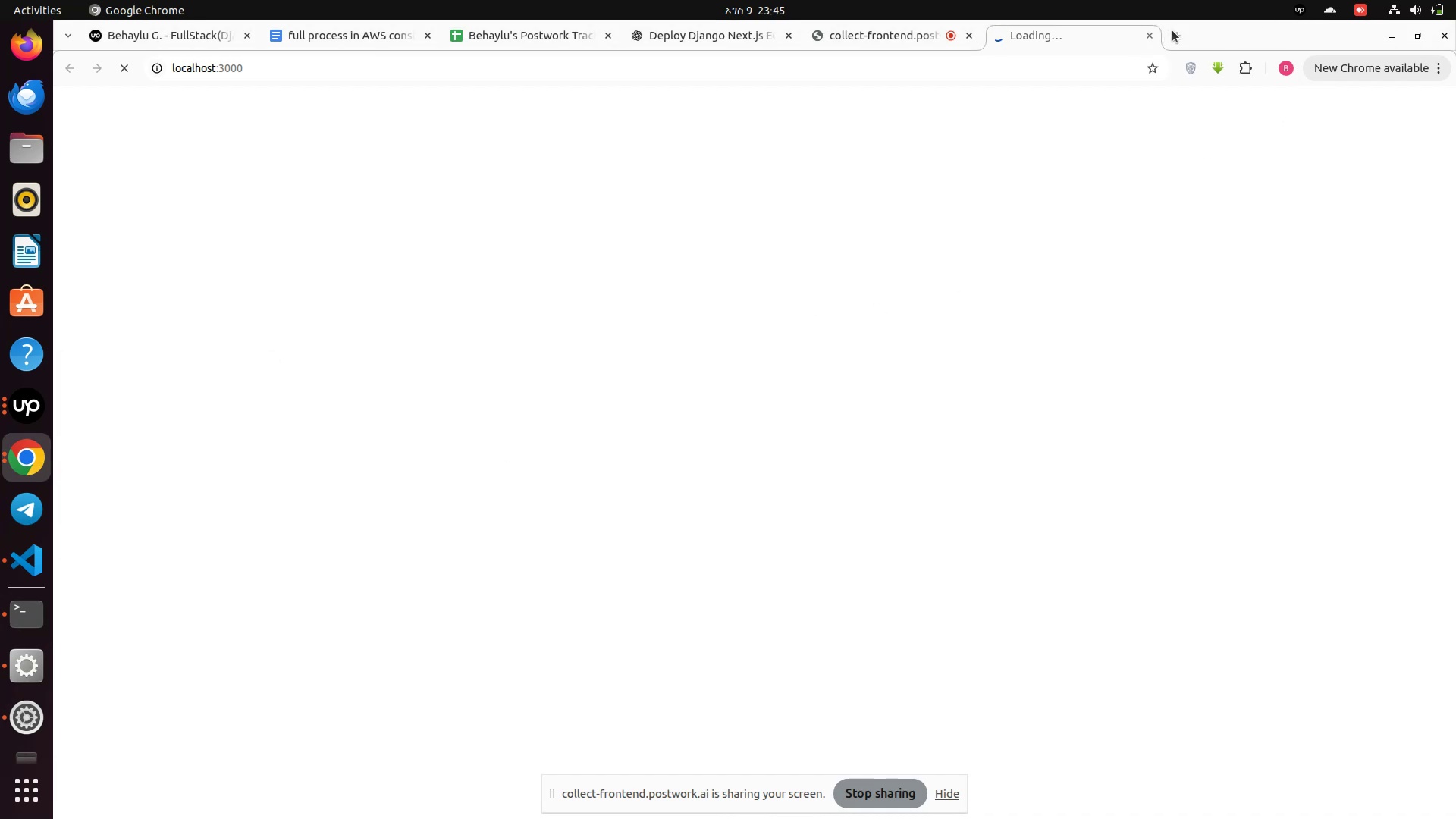 
left_click([1178, 45])
 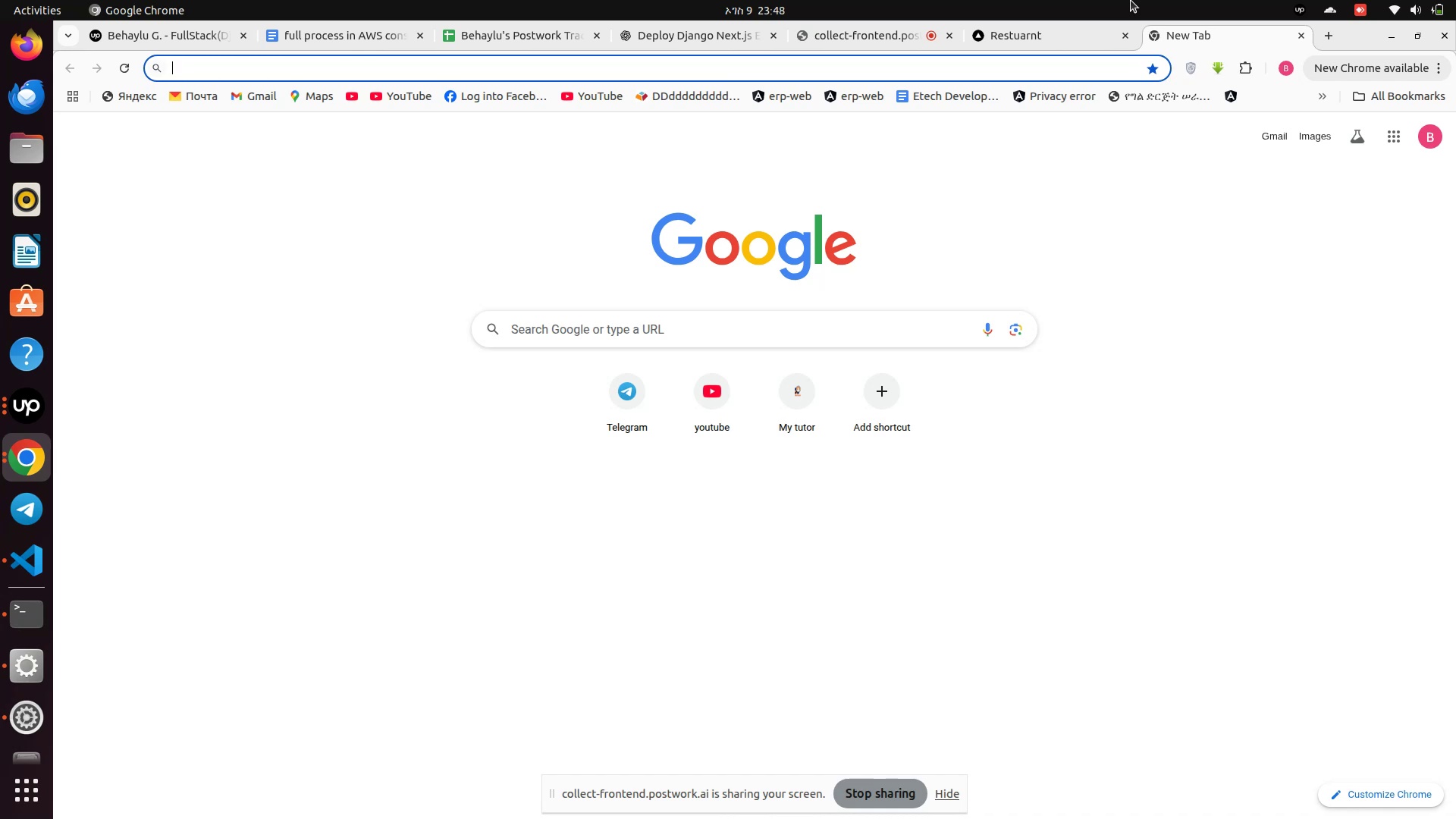 
wait(127.84)
 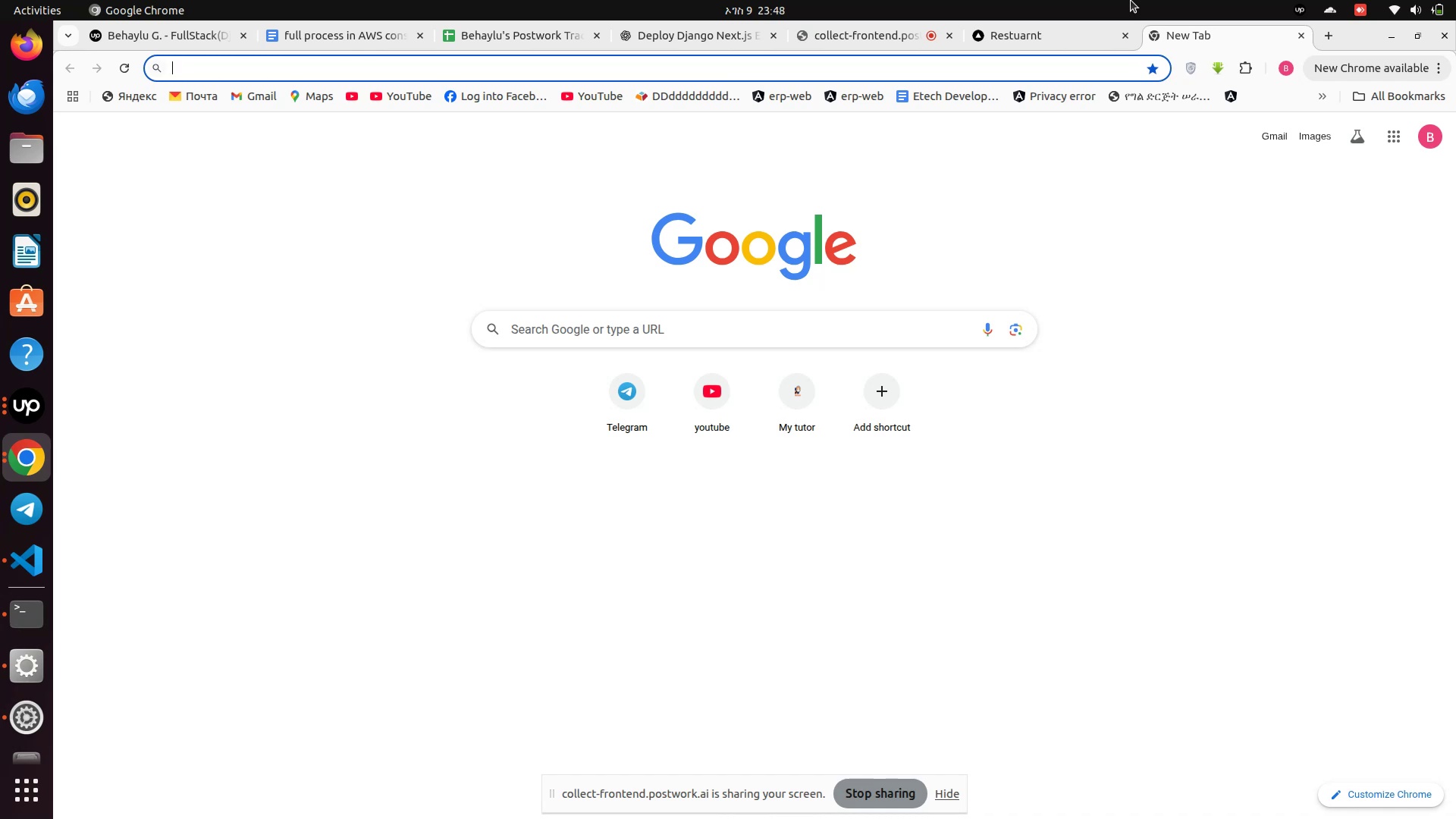 
left_click([2, 621])
 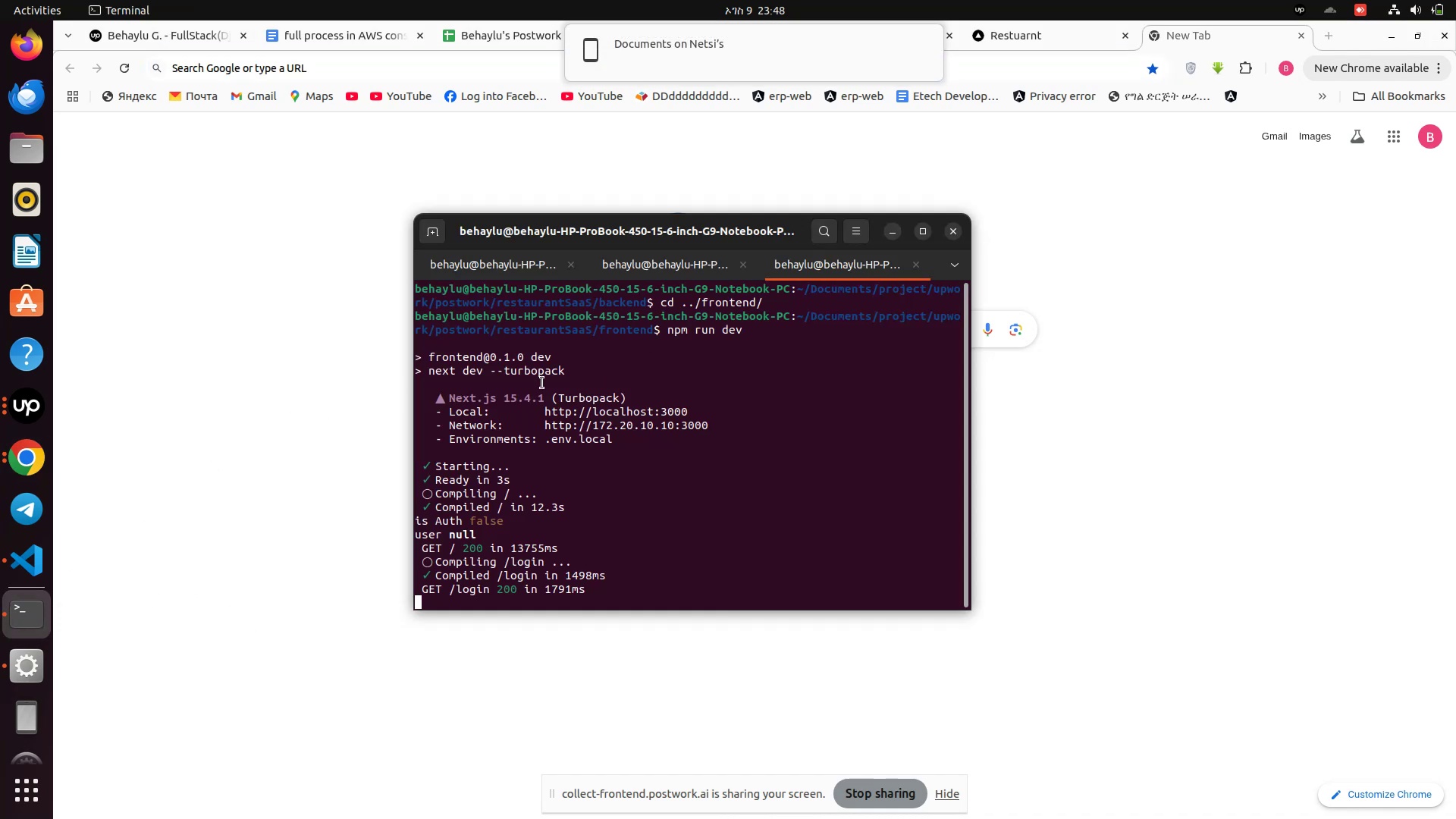 
left_click([169, 331])
 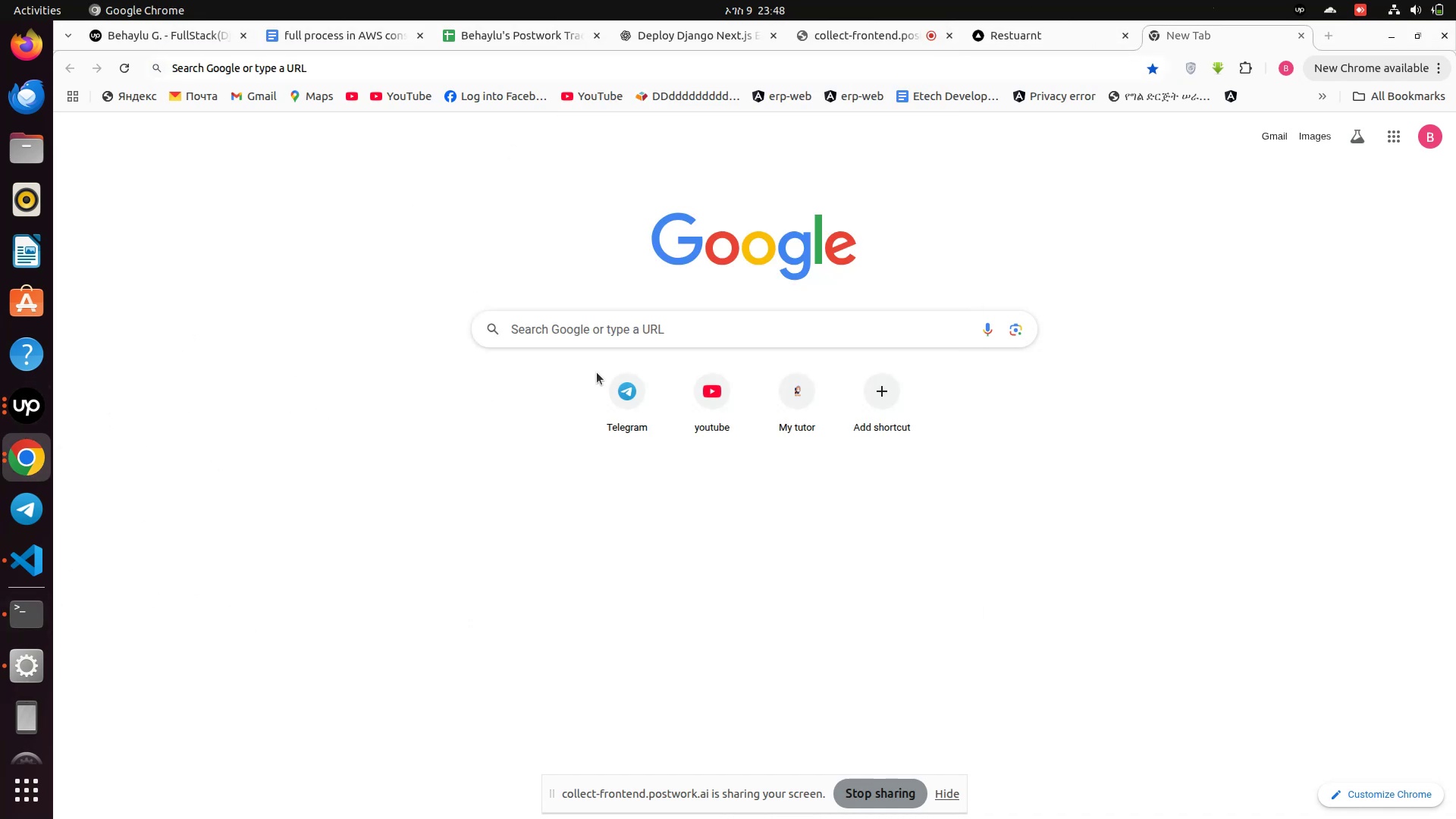 
left_click([251, 101])
 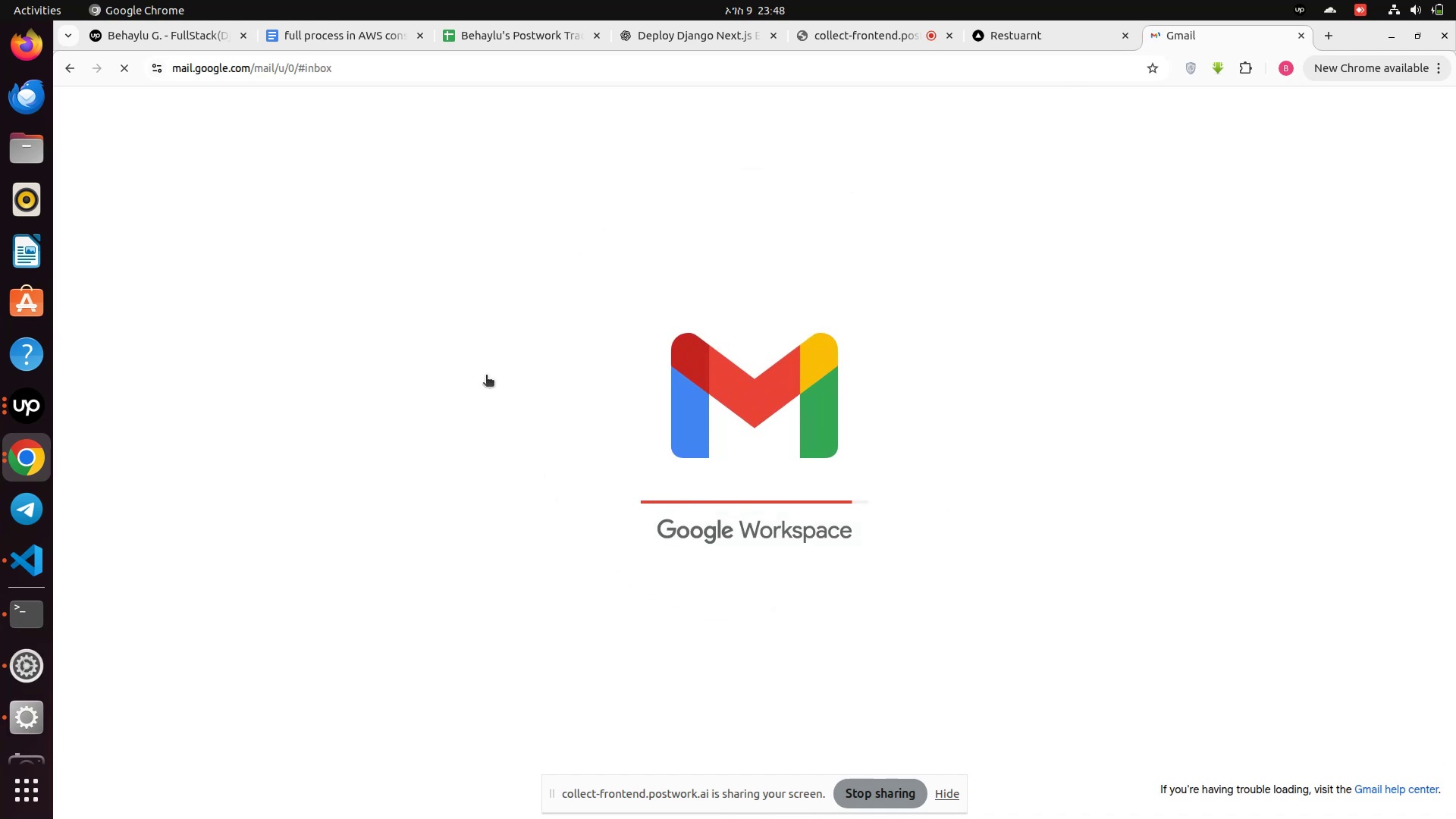 
wait(16.86)
 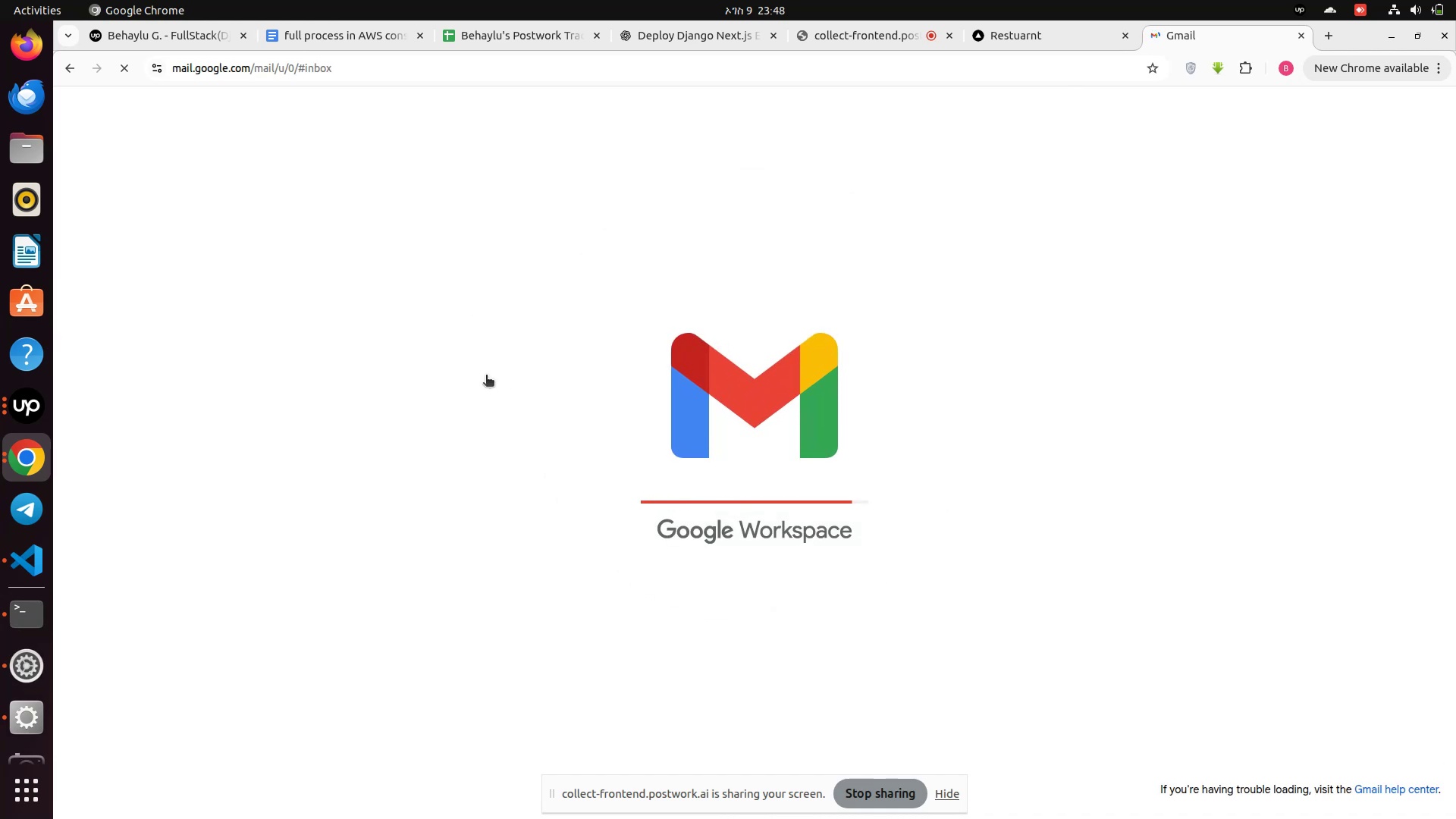 
left_click([932, 196])
 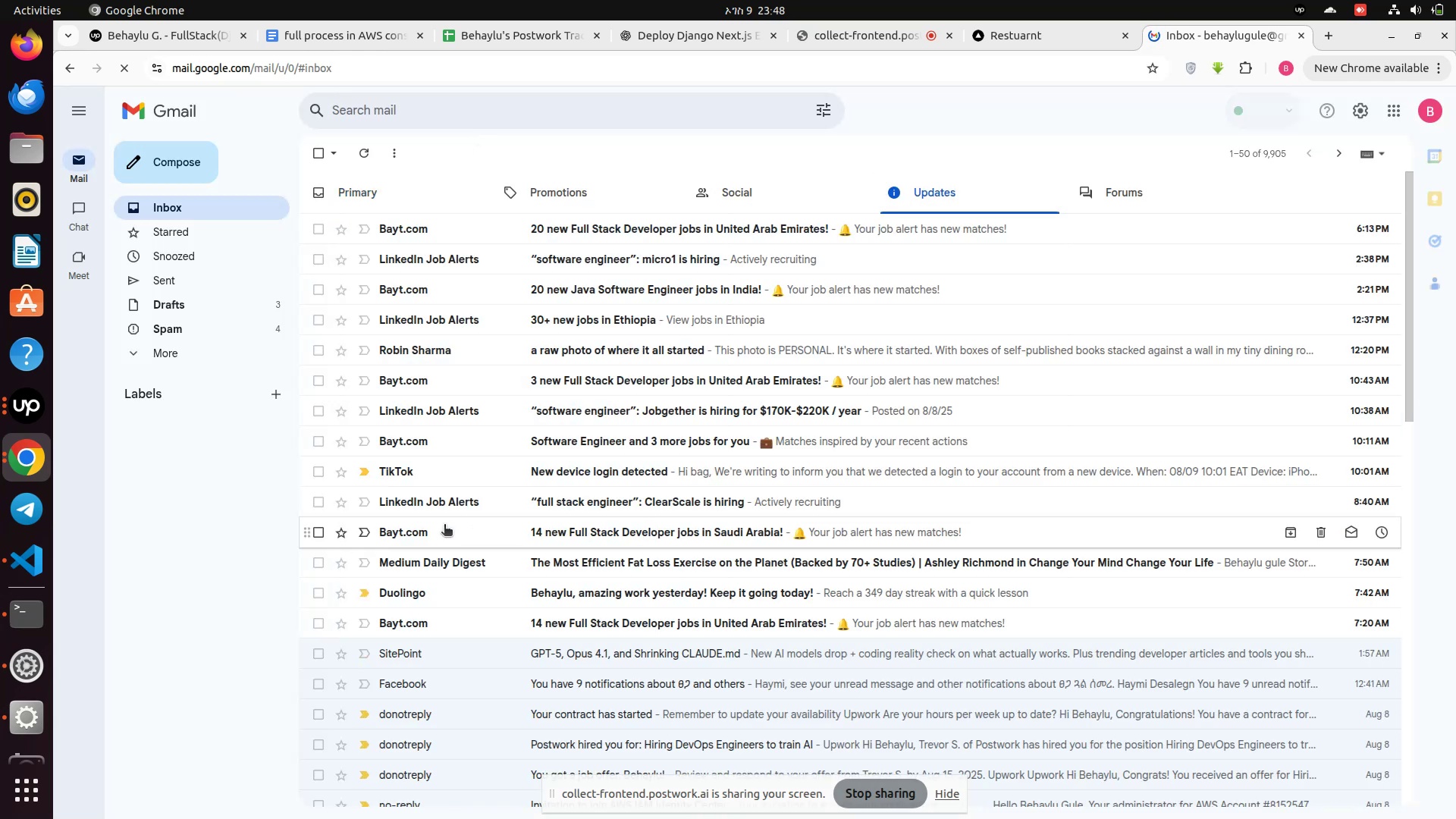 
scroll: coordinate [421, 654], scroll_direction: down, amount: 1.0
 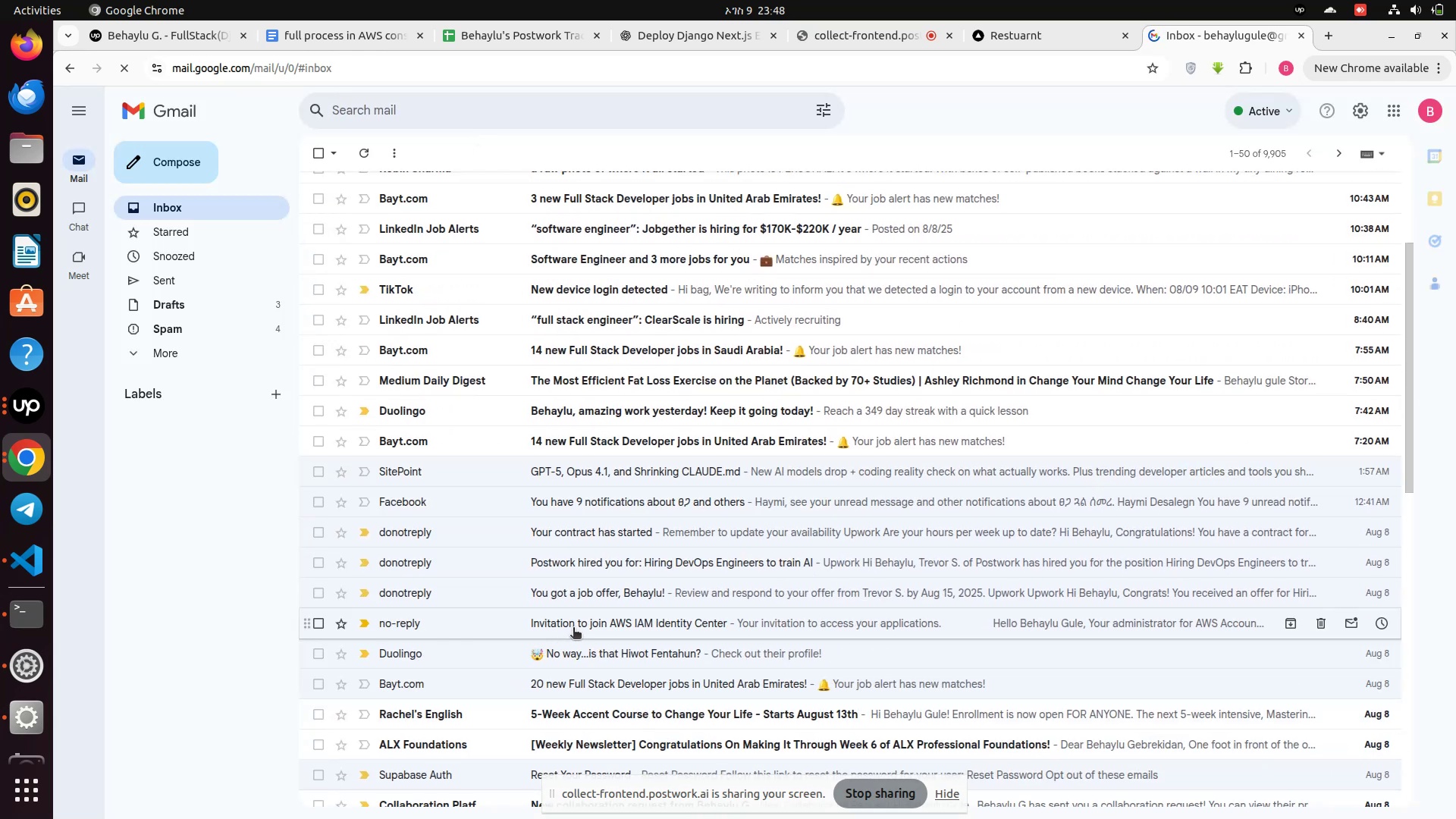 
left_click([576, 625])
 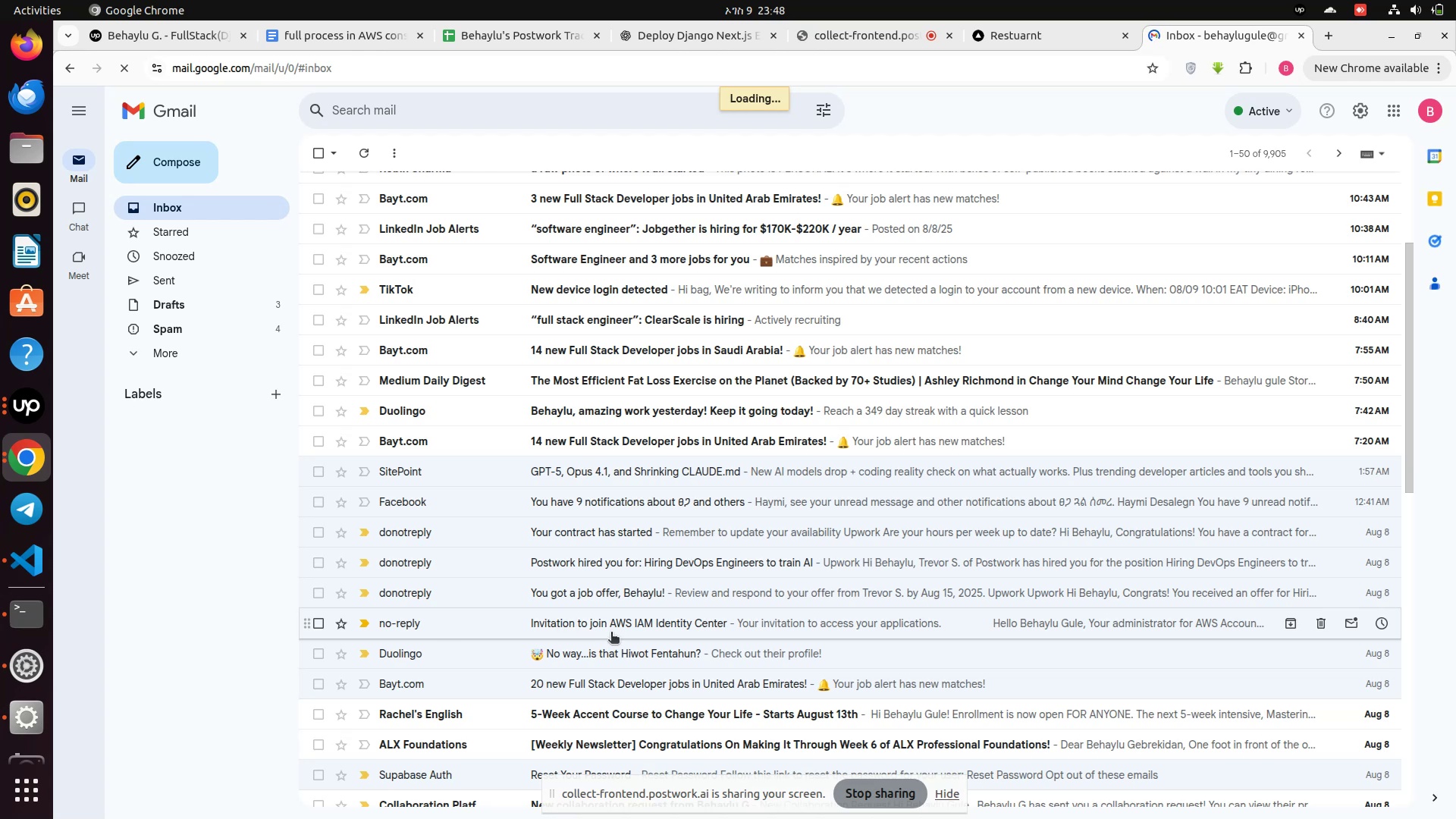 
left_click([669, 626])
 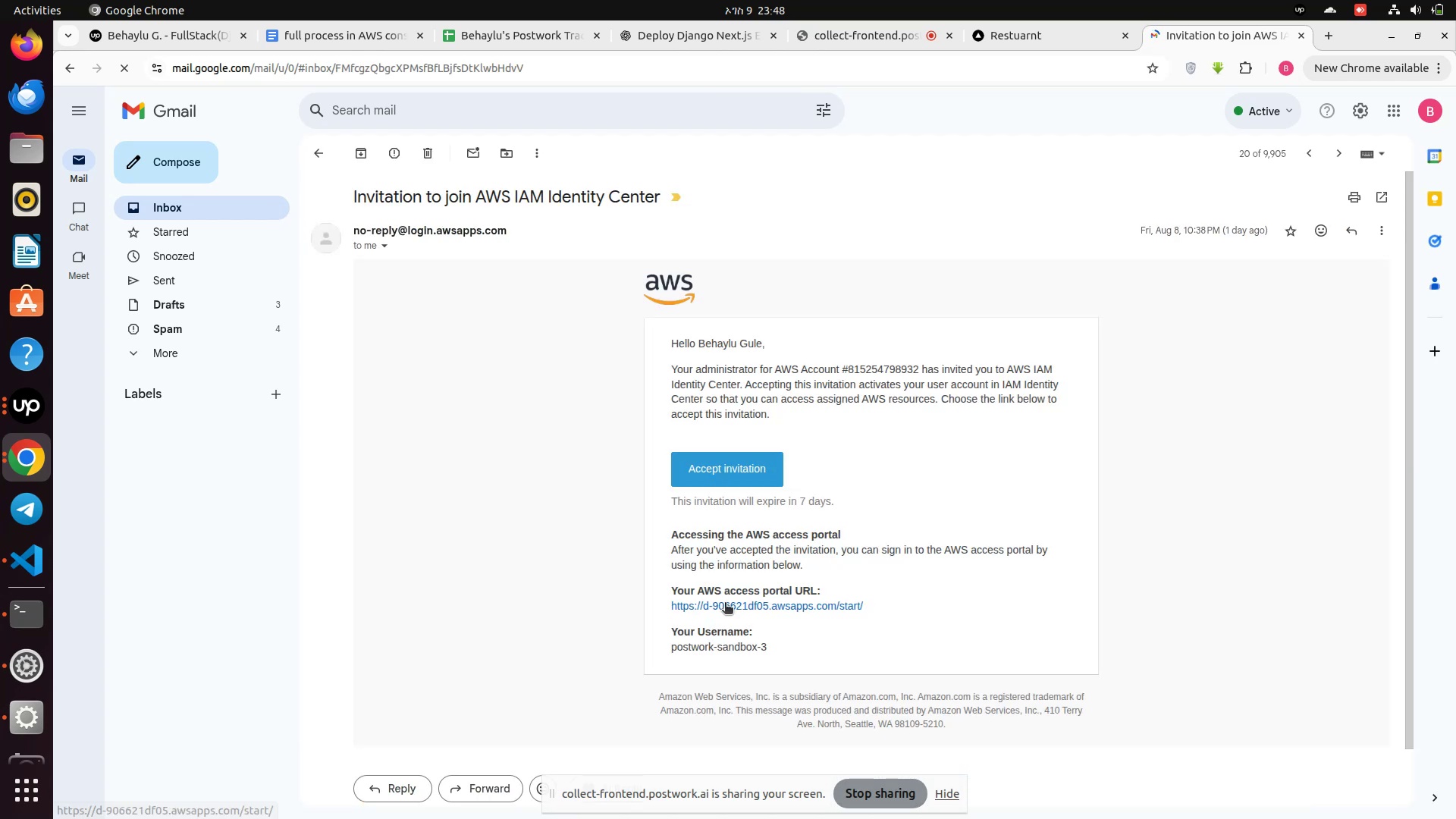 
left_click([725, 604])
 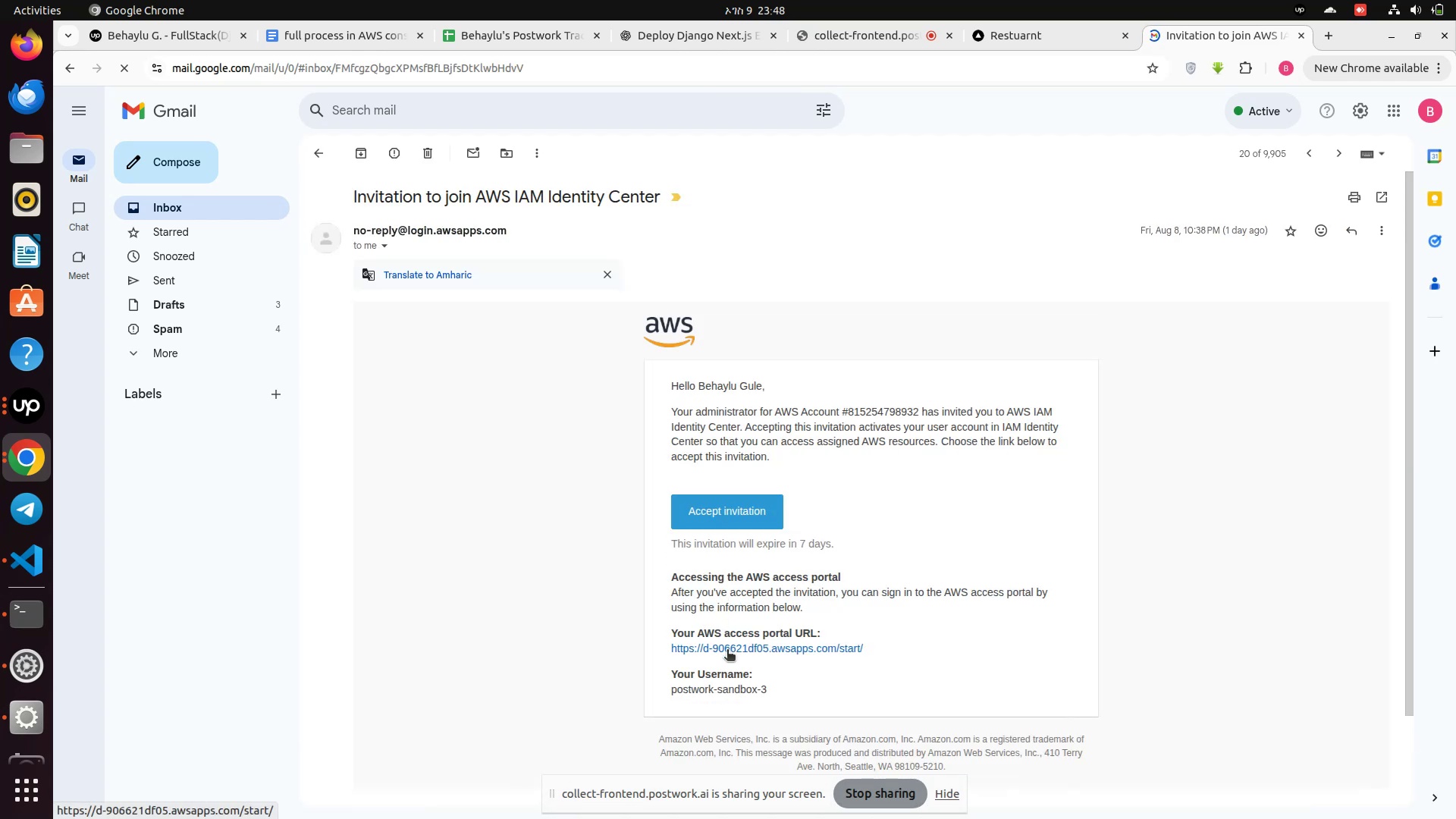 
left_click([727, 651])
 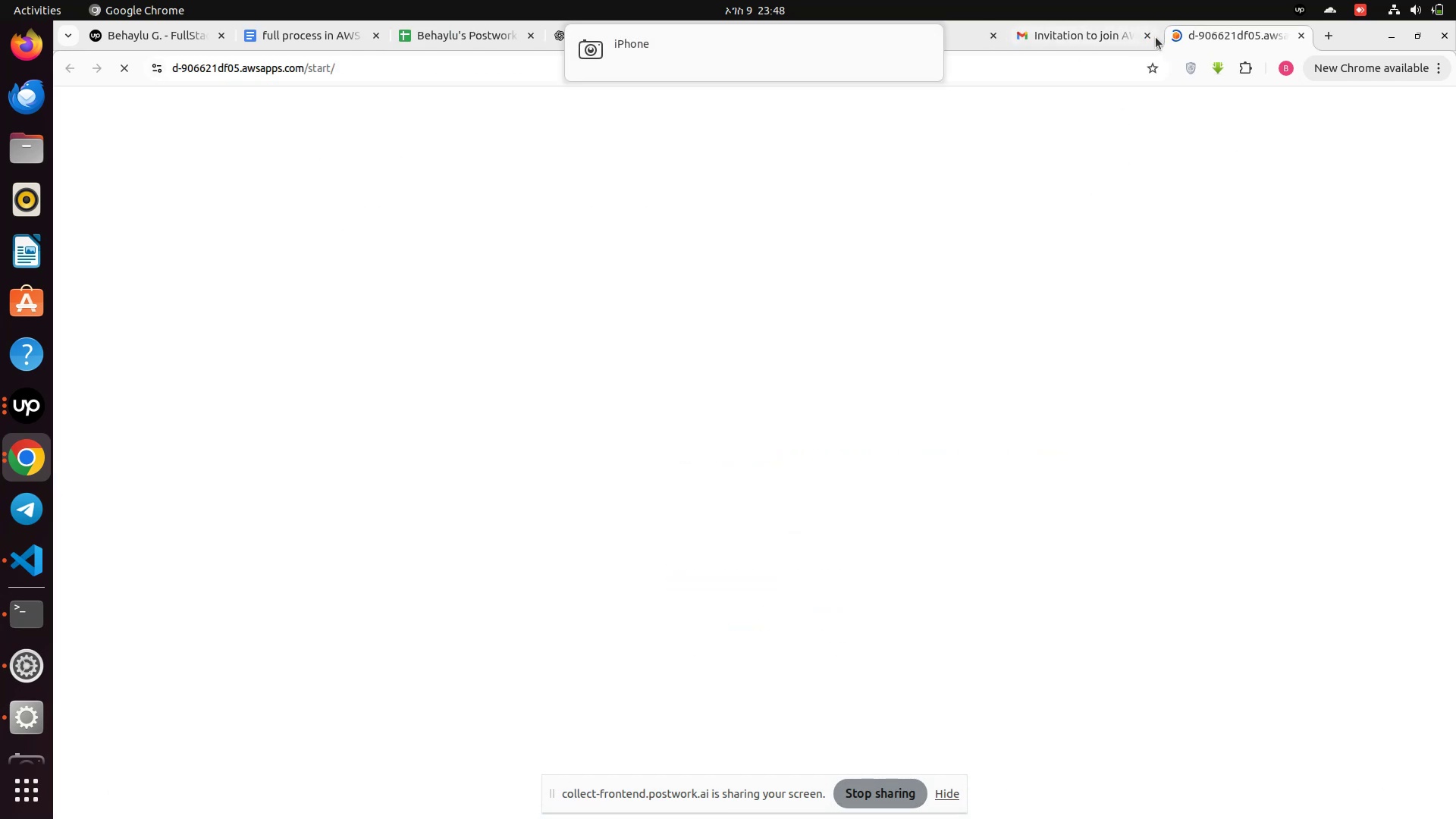 
left_click([1151, 30])
 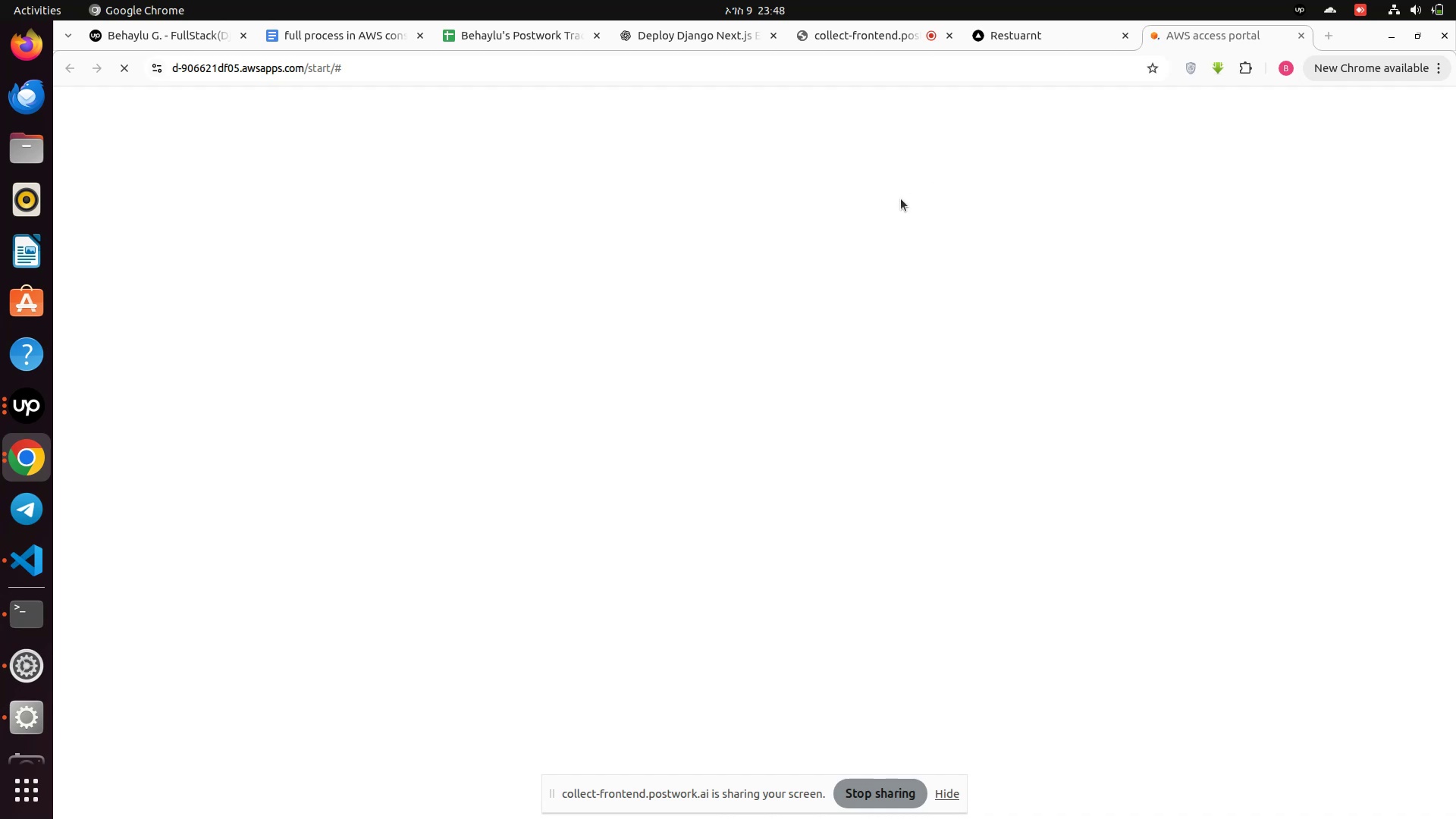 
left_click([845, 29])
 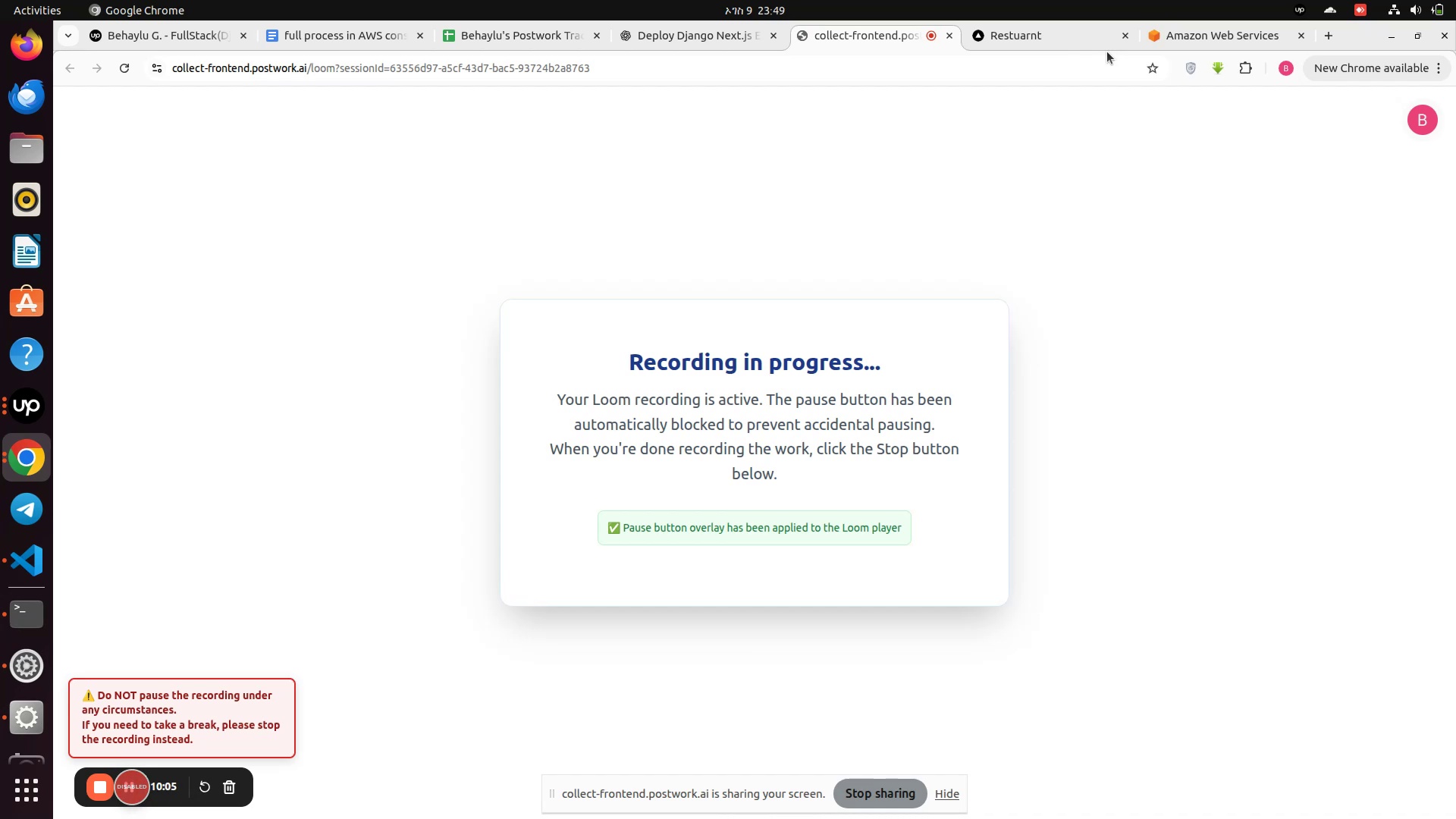 
wait(19.92)
 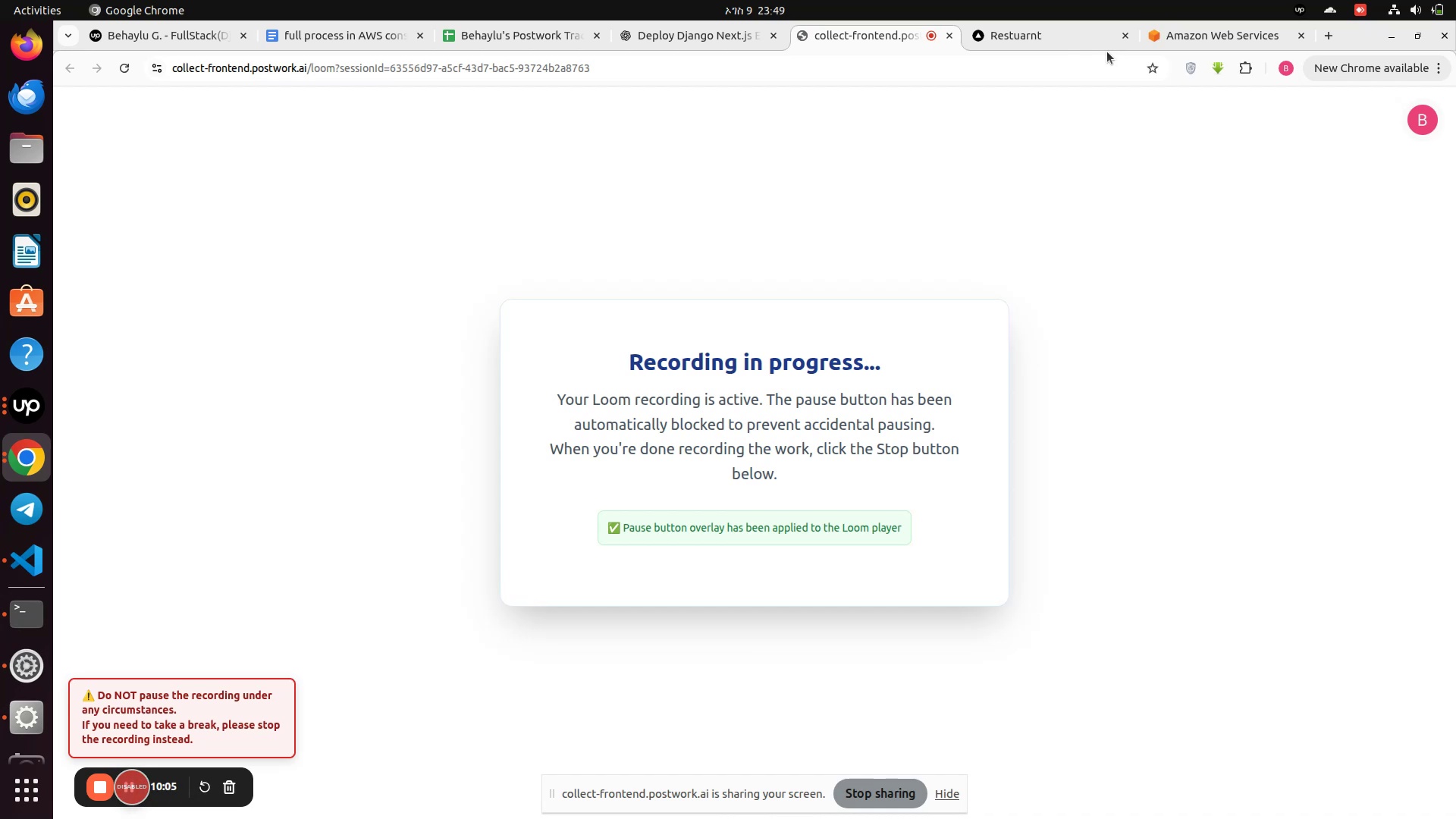 
left_click([1178, 31])
 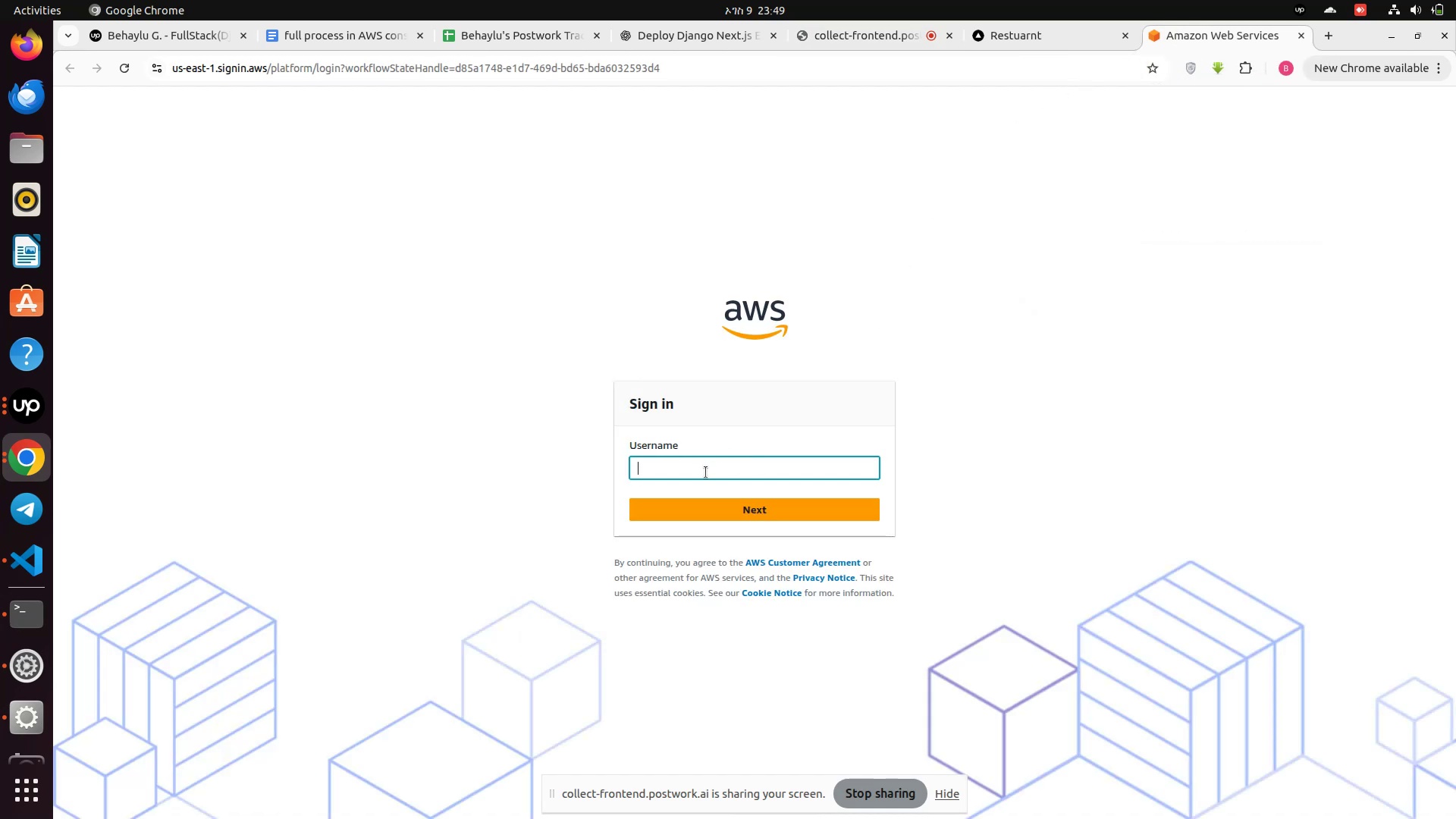 
left_click([698, 457])
 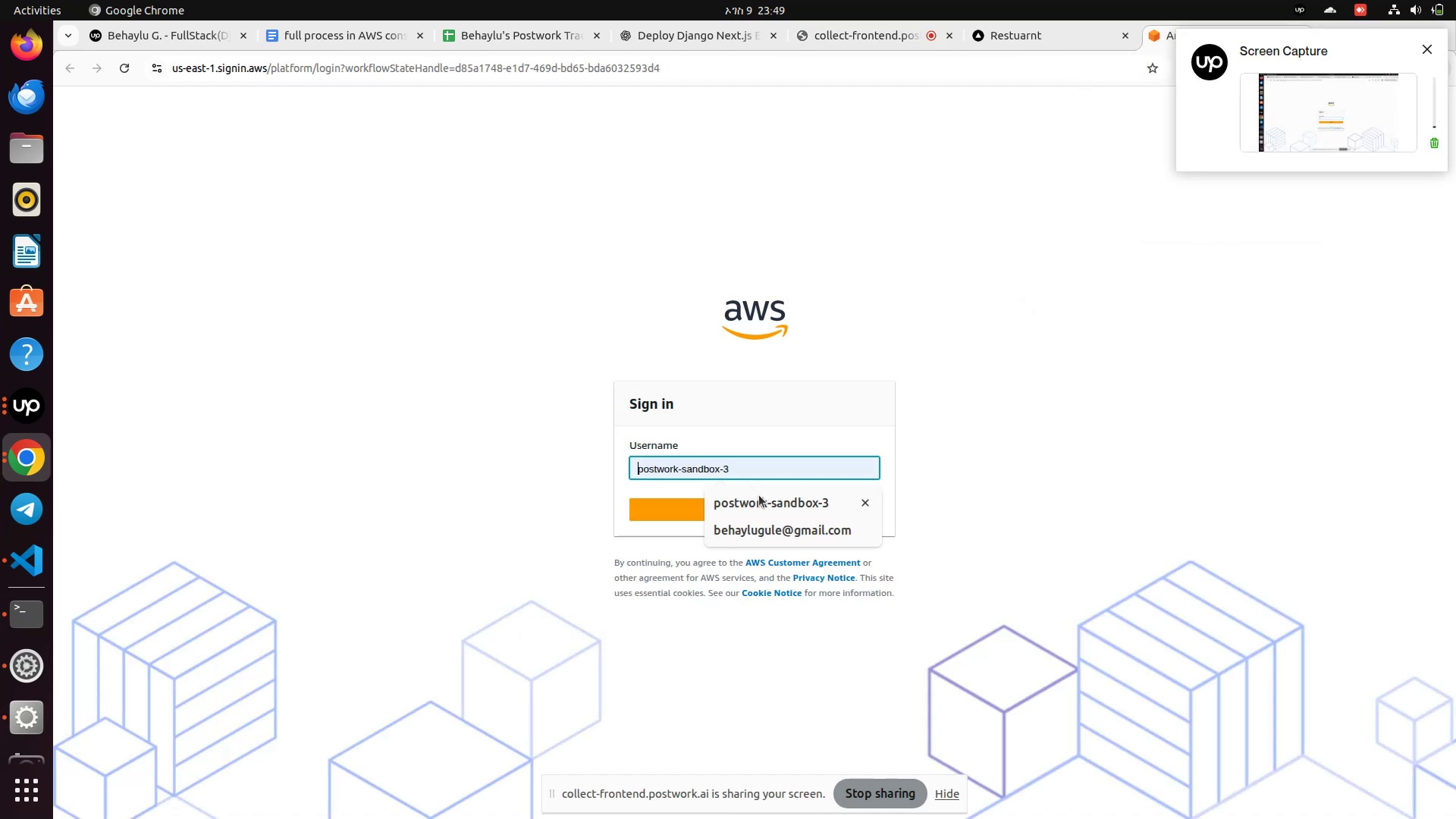 
left_click([759, 496])
 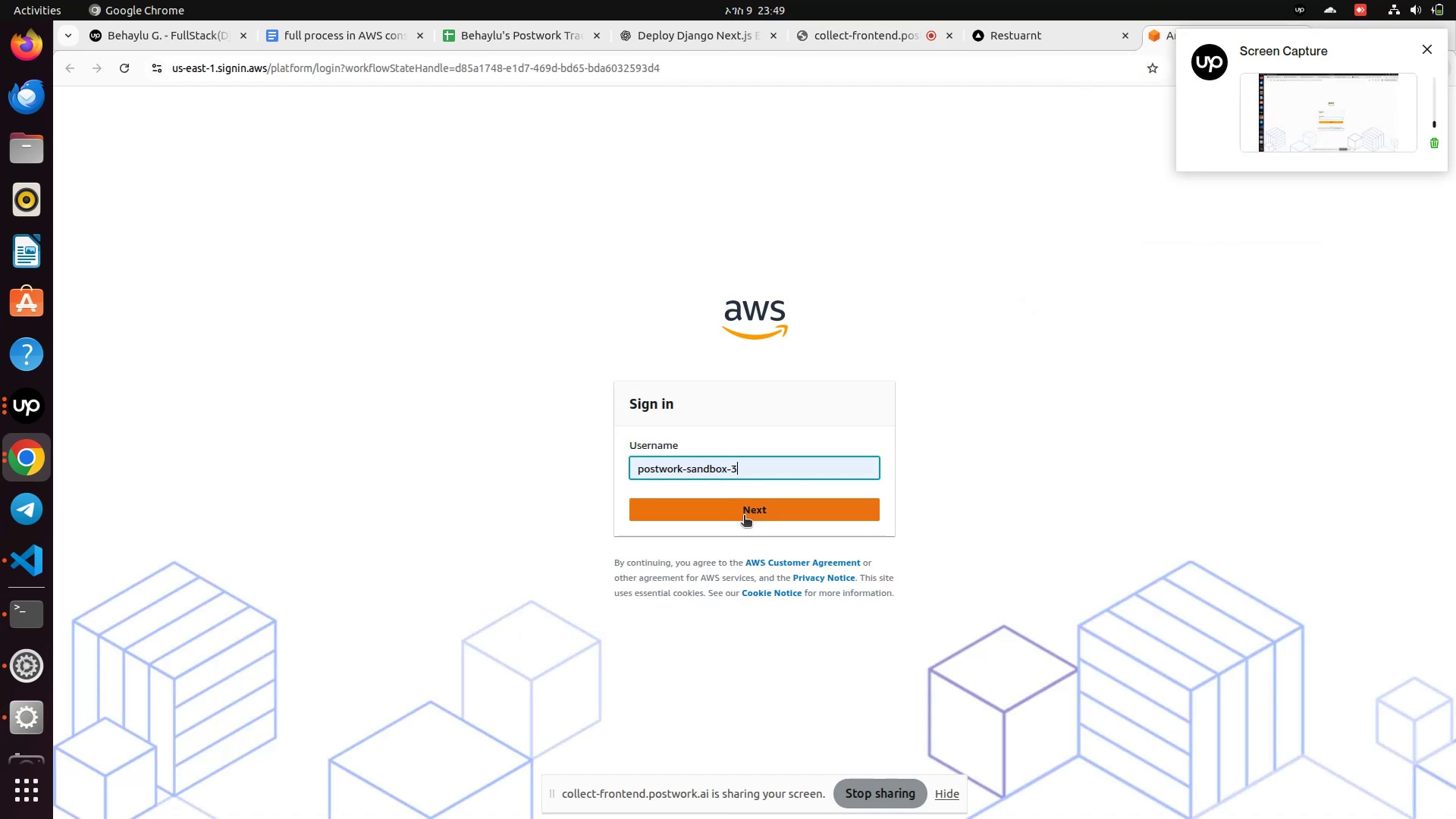 
left_click([744, 516])
 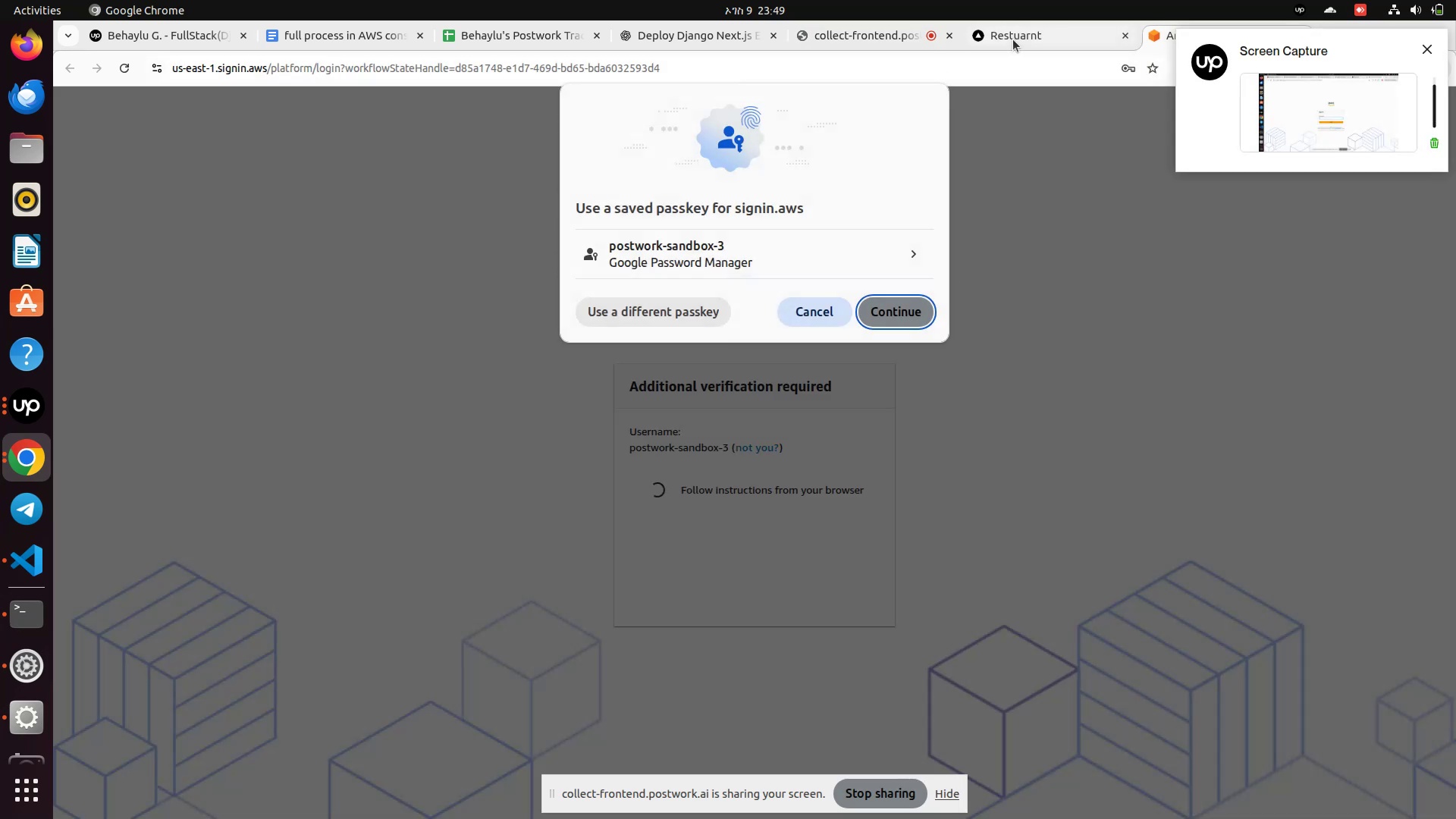 
wait(6.54)
 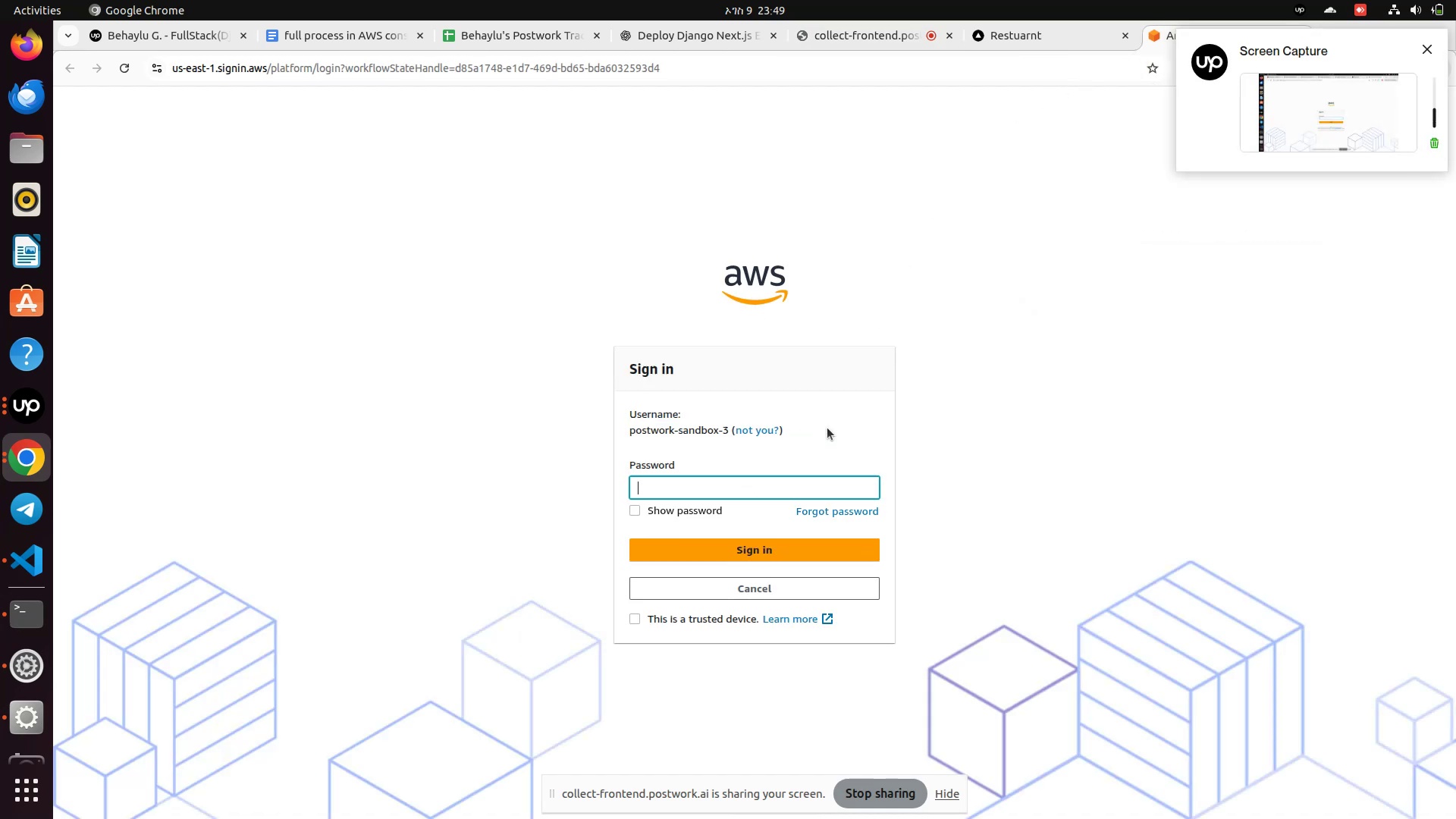 
left_click([894, 317])
 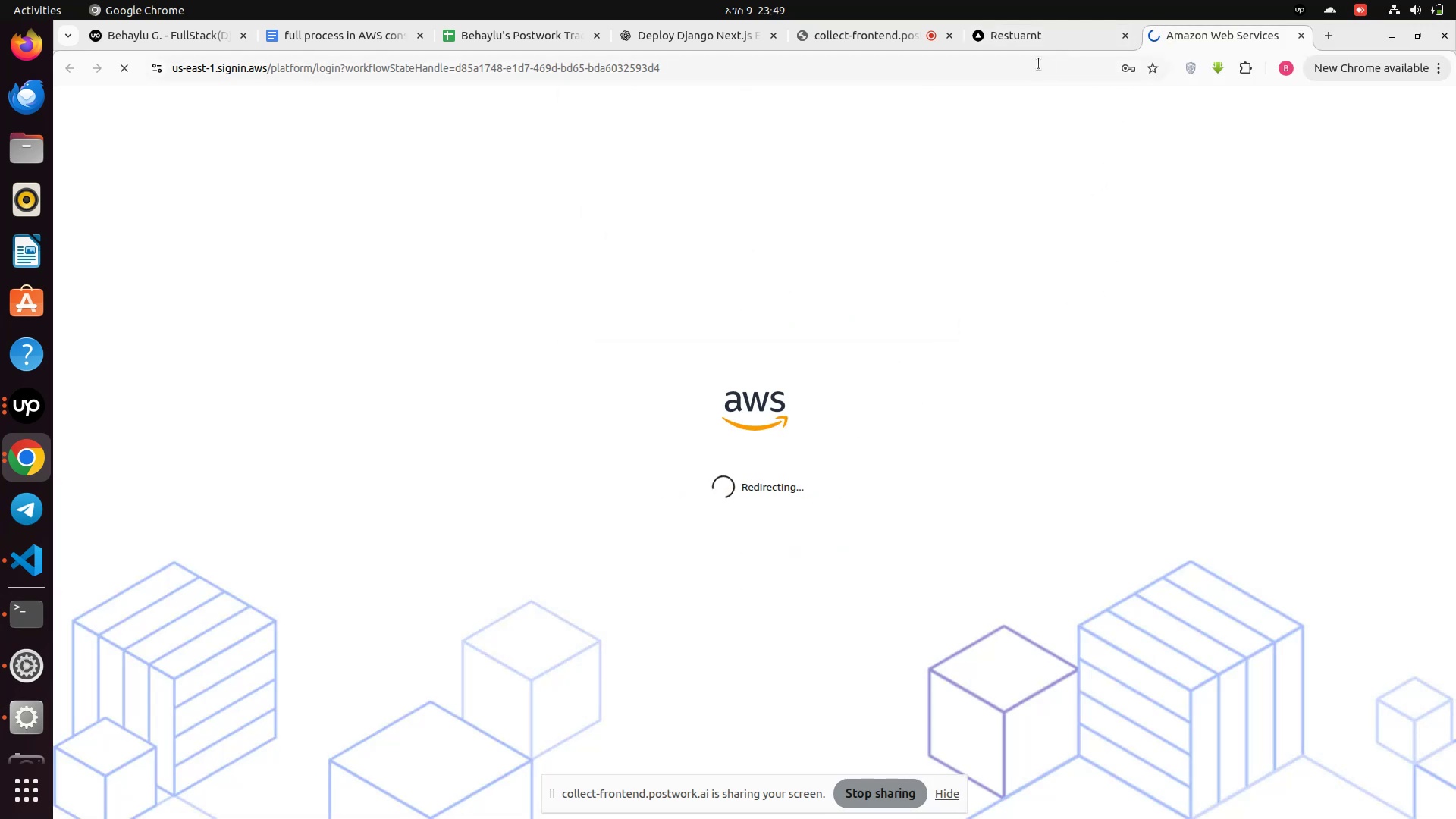 
wait(6.53)
 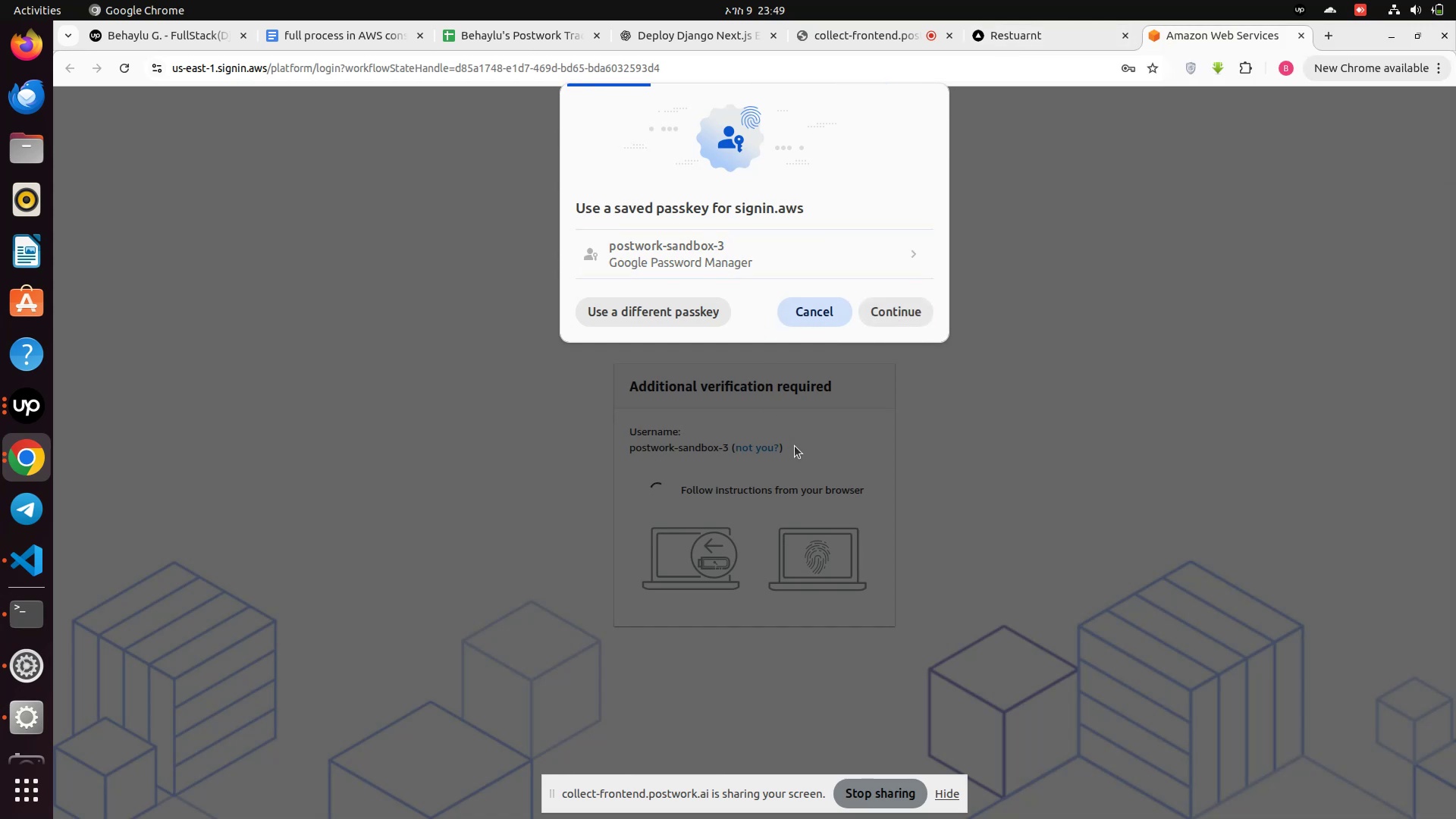 
left_click([1015, 38])
 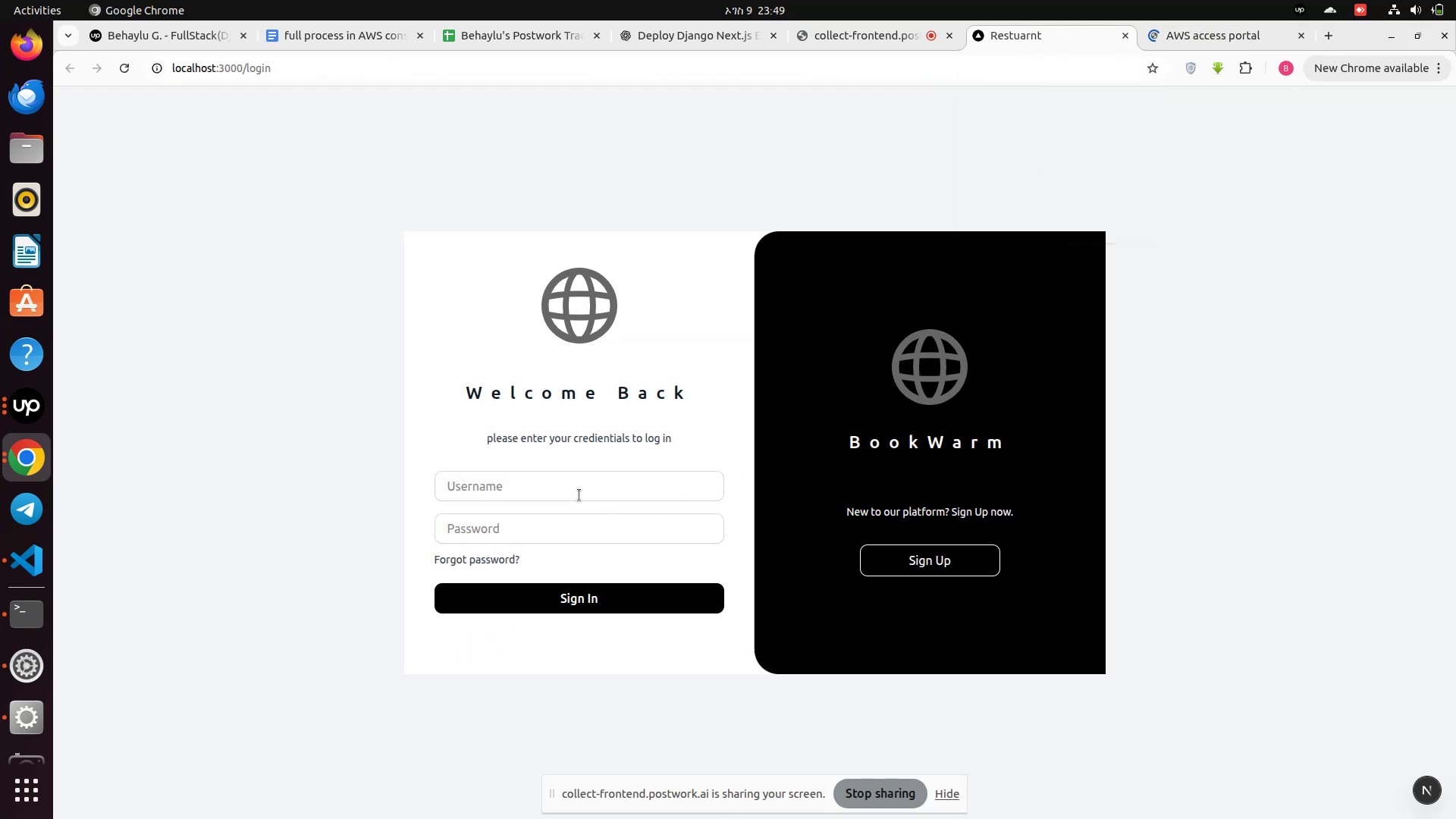 
left_click([577, 493])
 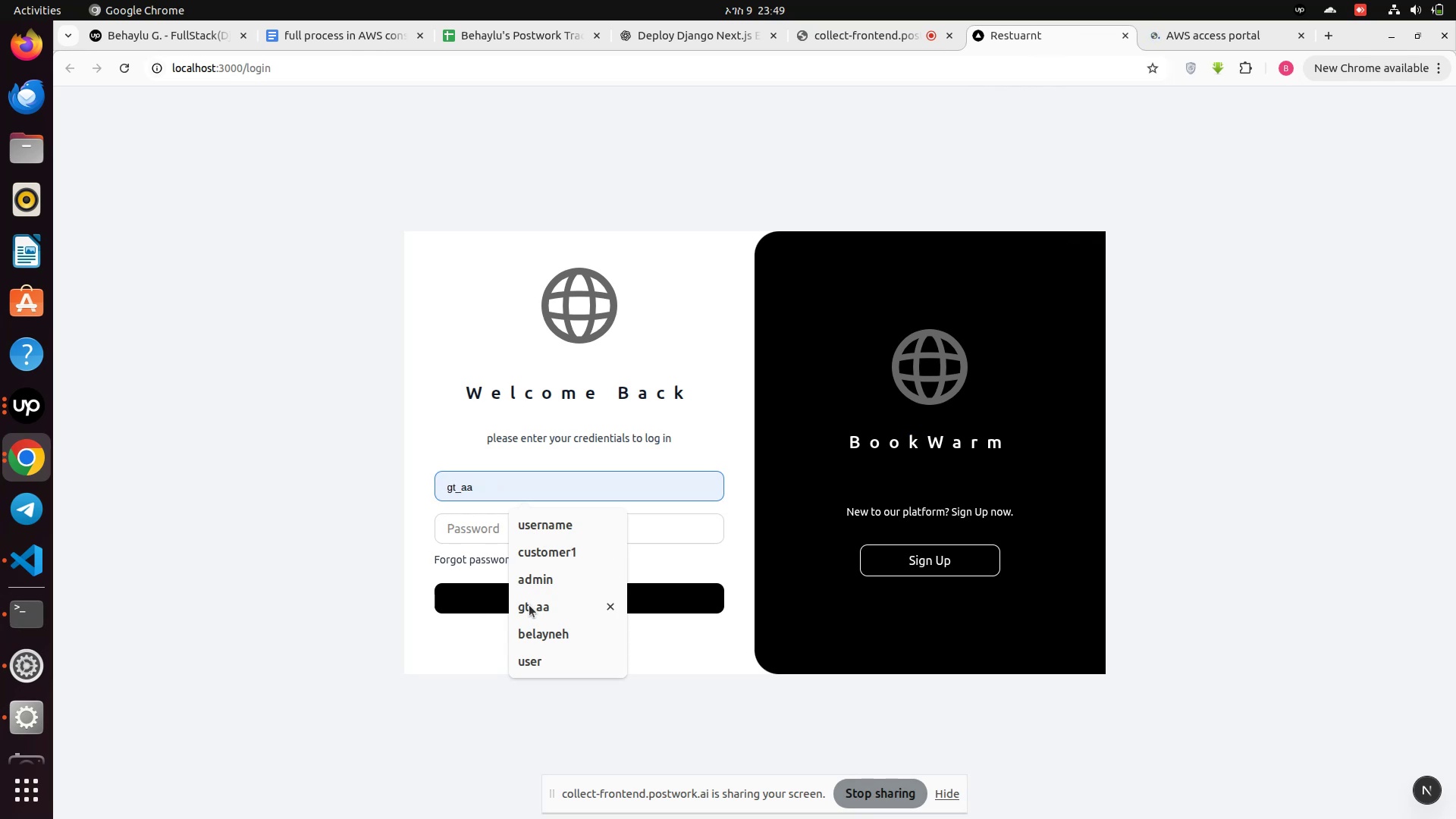 
left_click([531, 609])
 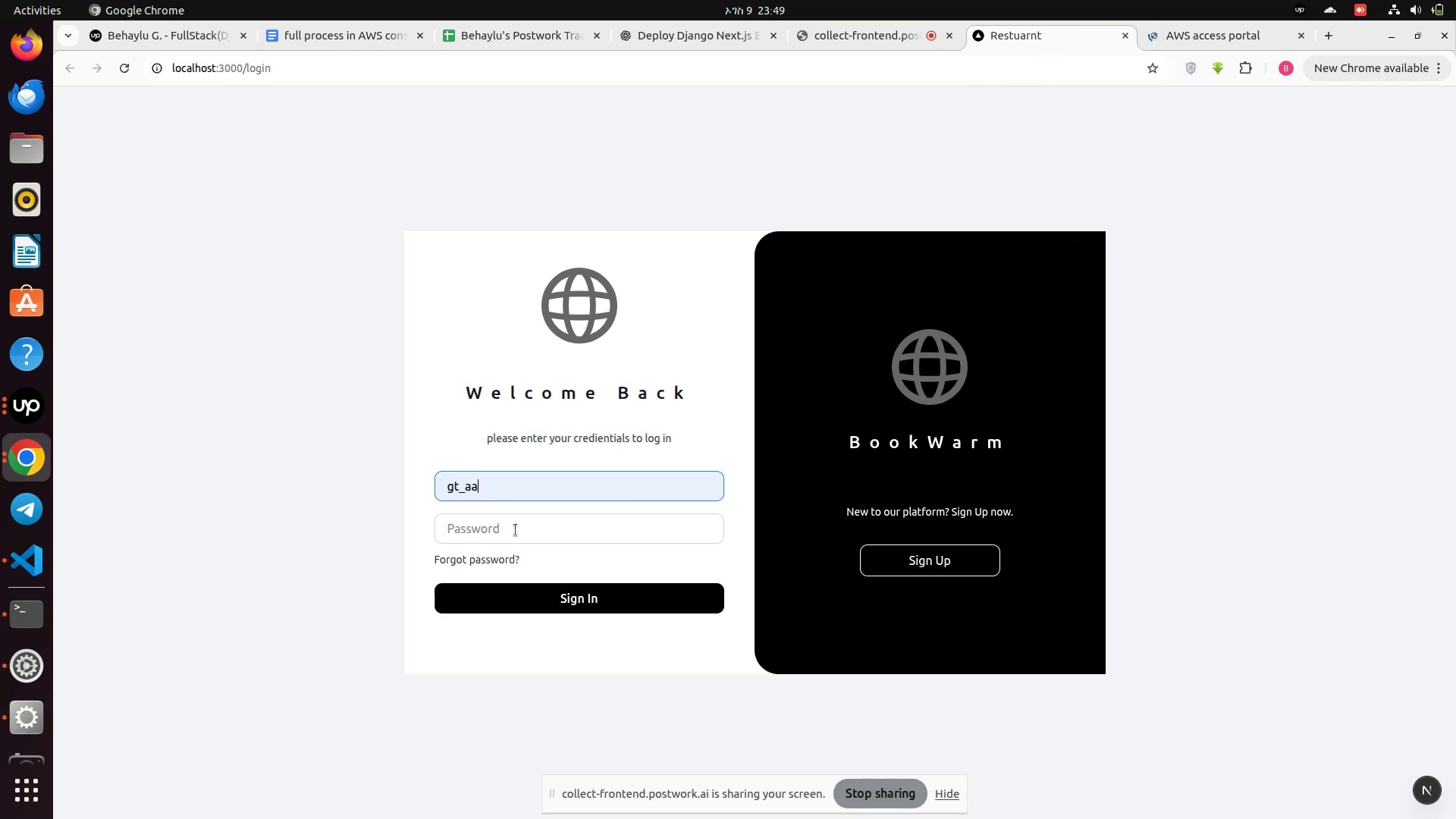 
left_click([516, 530])
 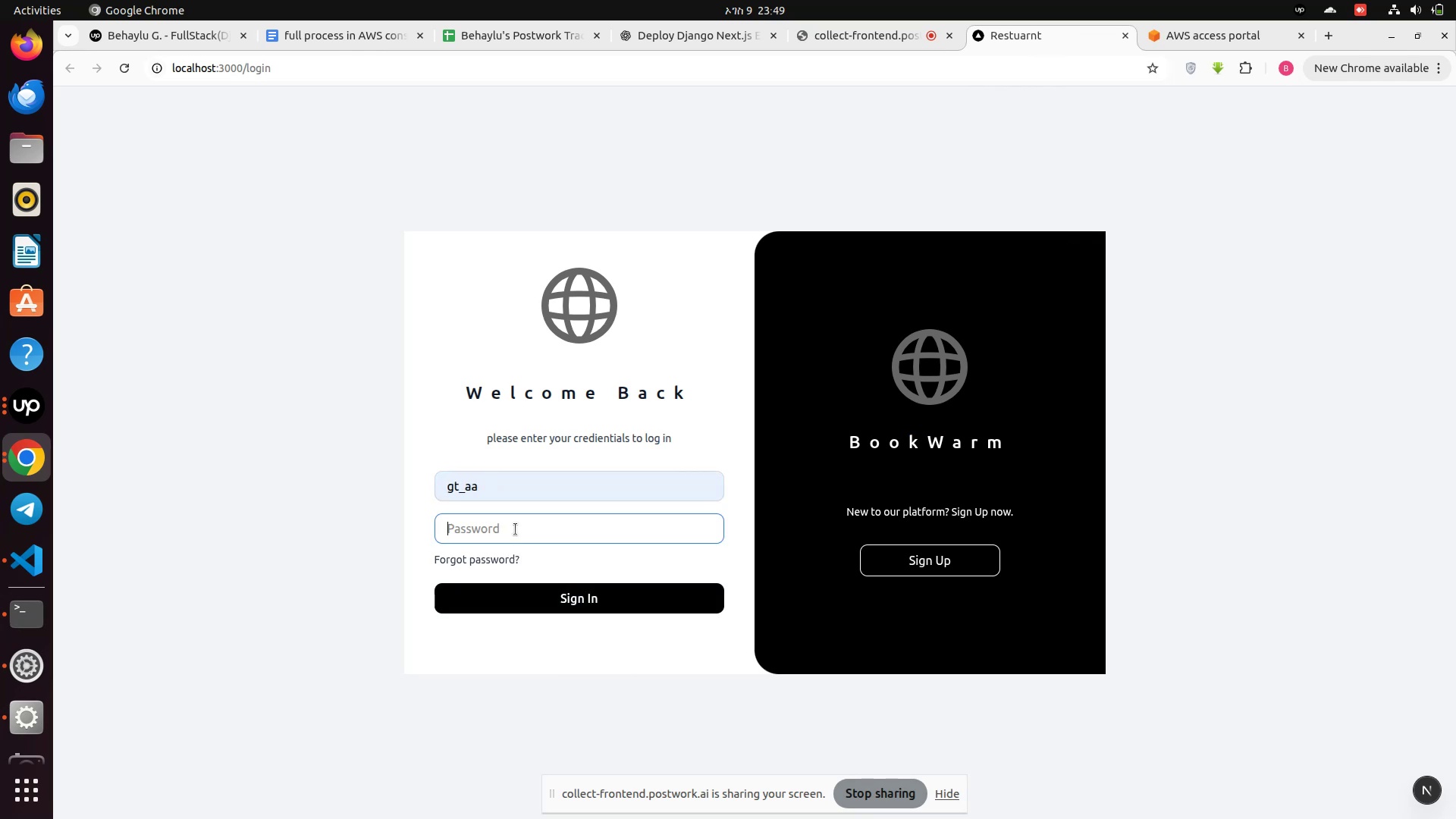 
type(!@QWASZXzxasqw12)
 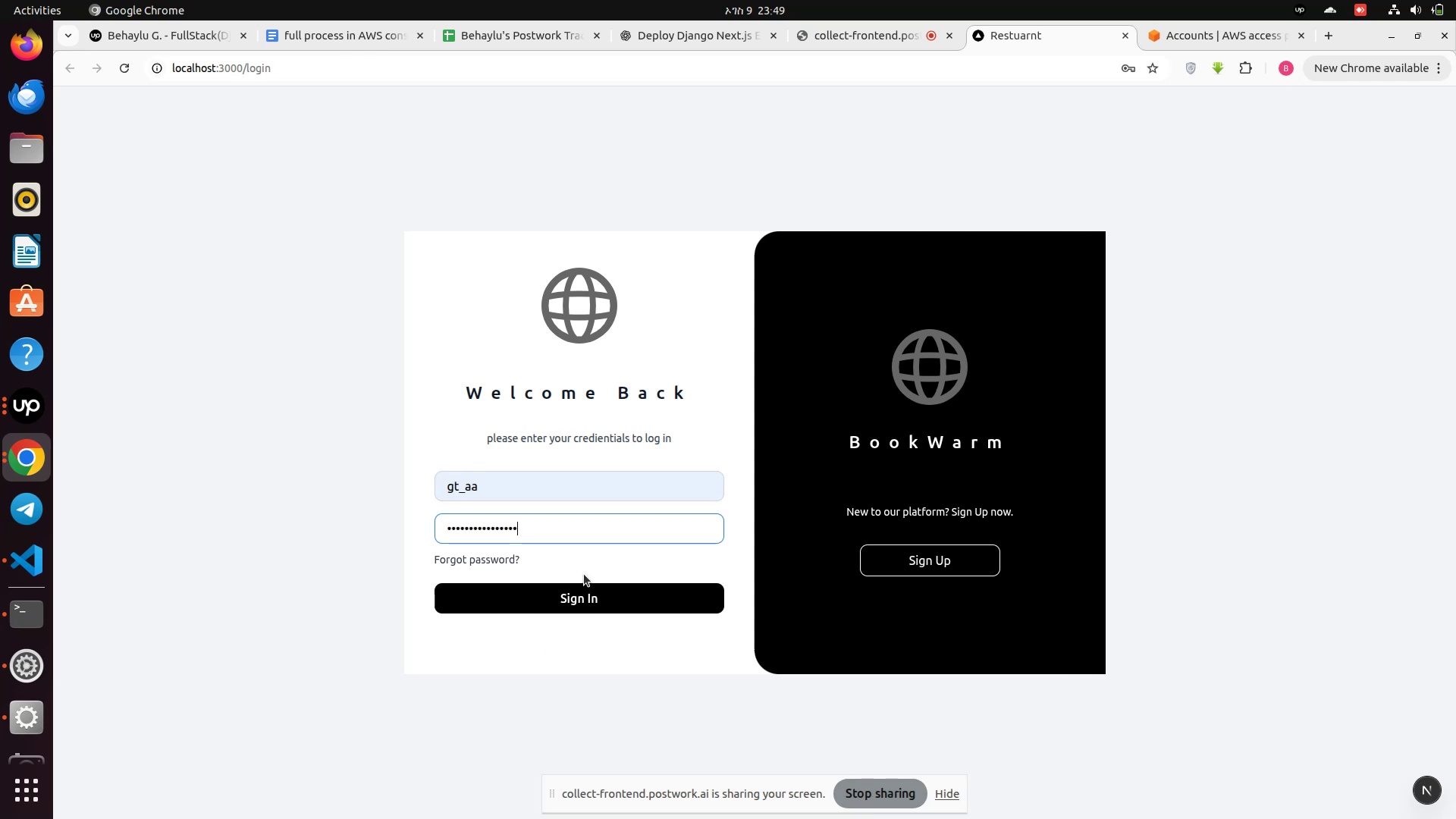 
left_click([582, 601])
 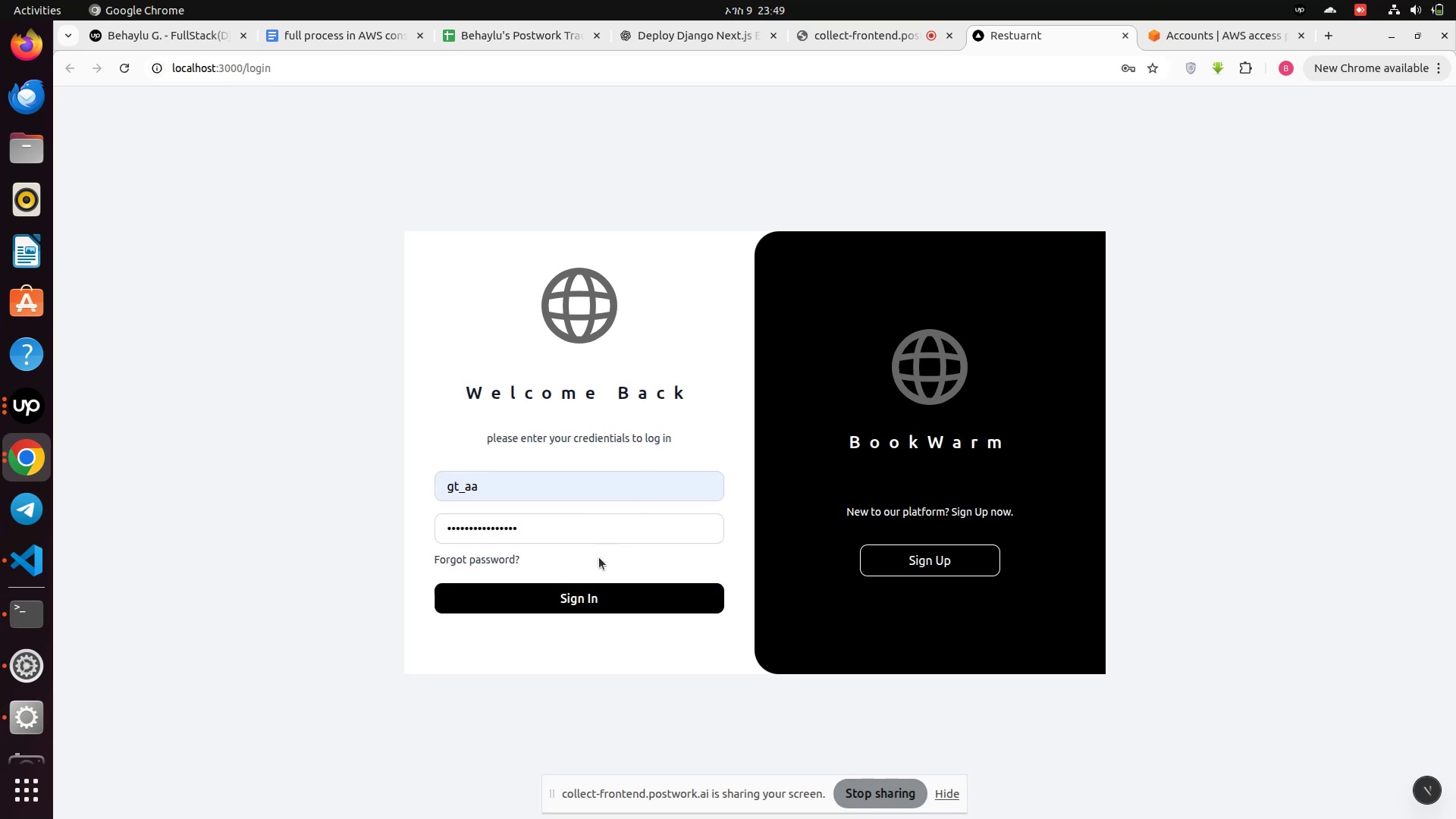 
left_click([581, 610])
 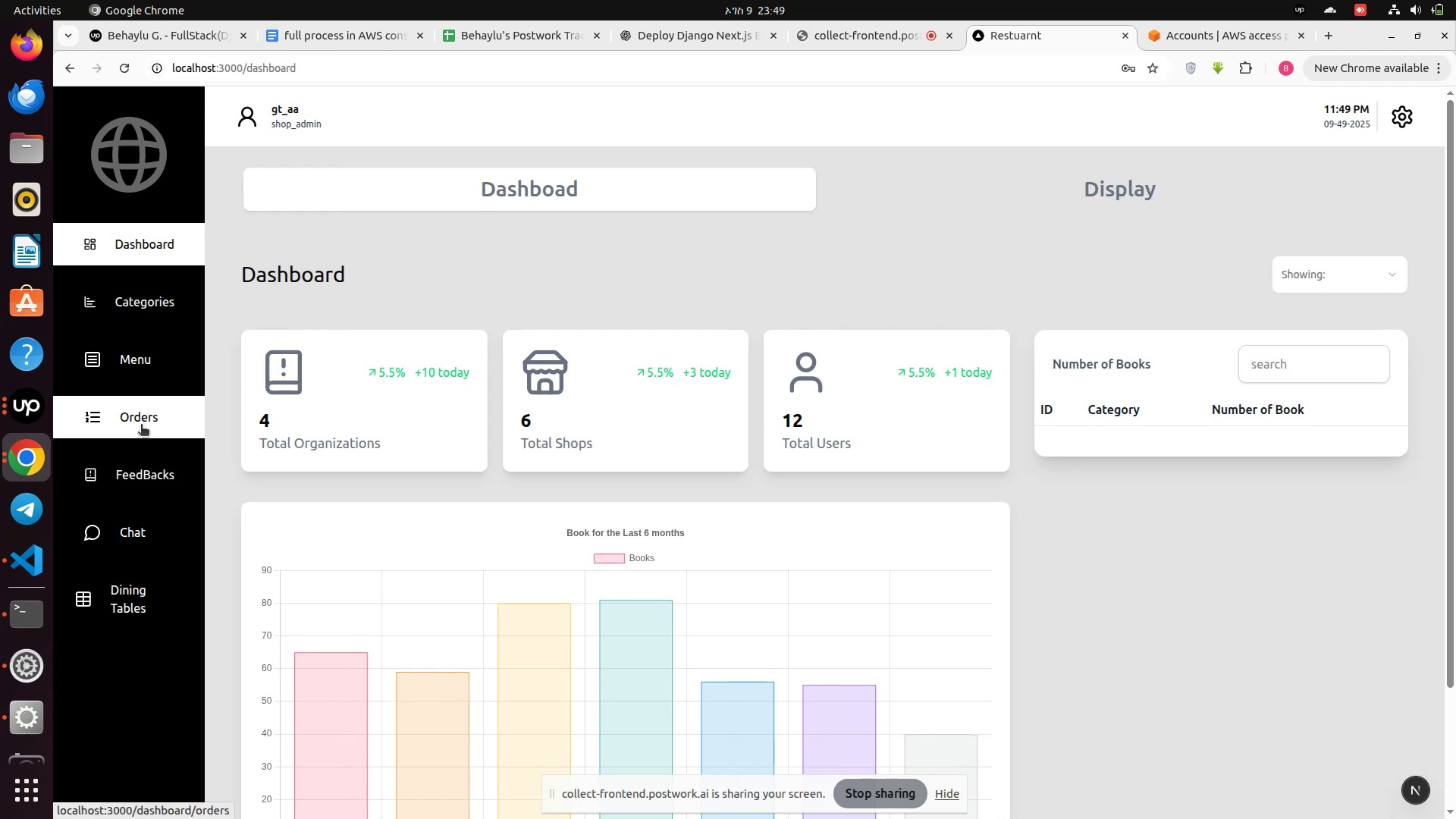 
left_click([137, 319])
 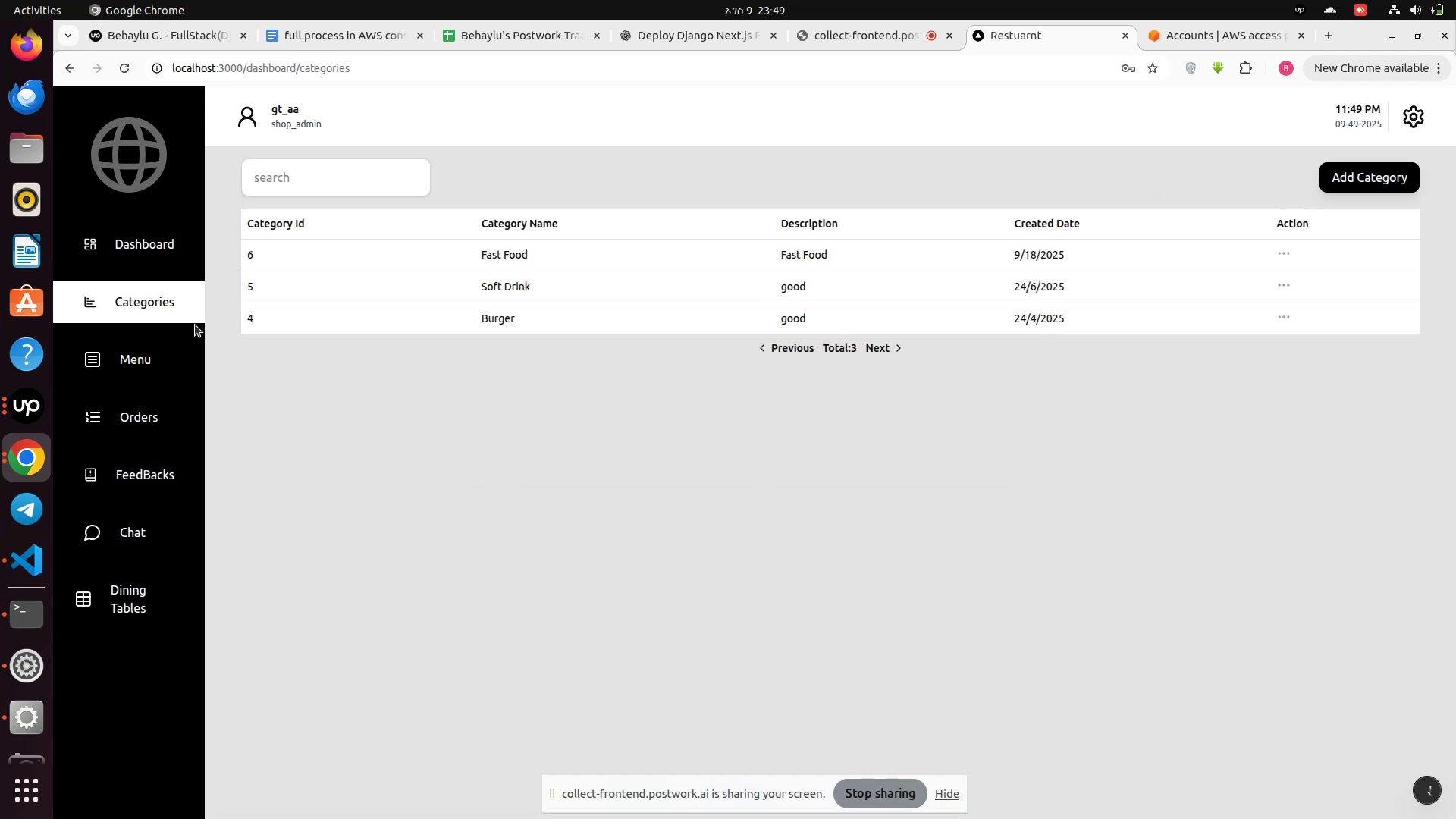 
right_click([781, 485])
 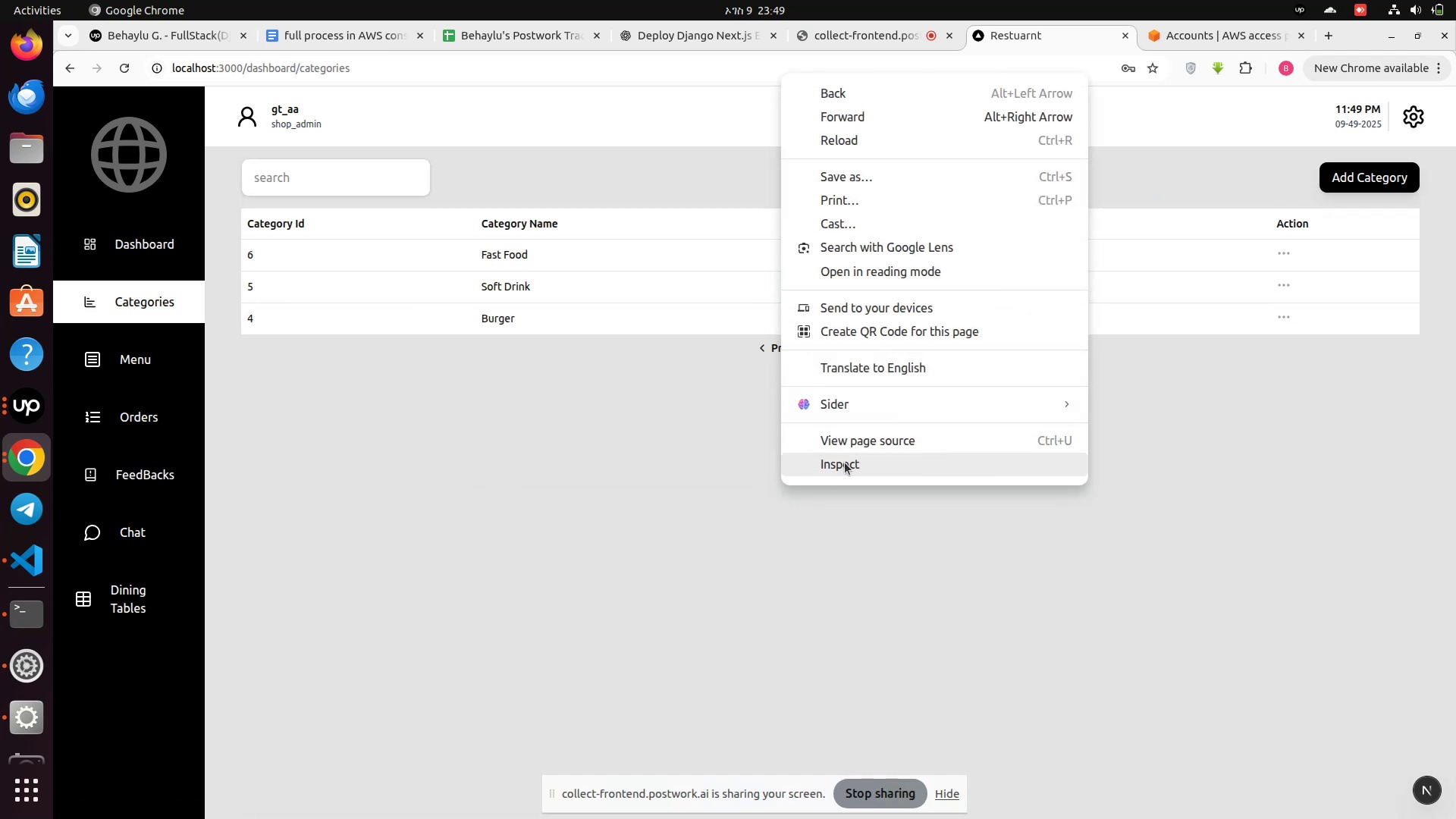 
left_click([845, 463])
 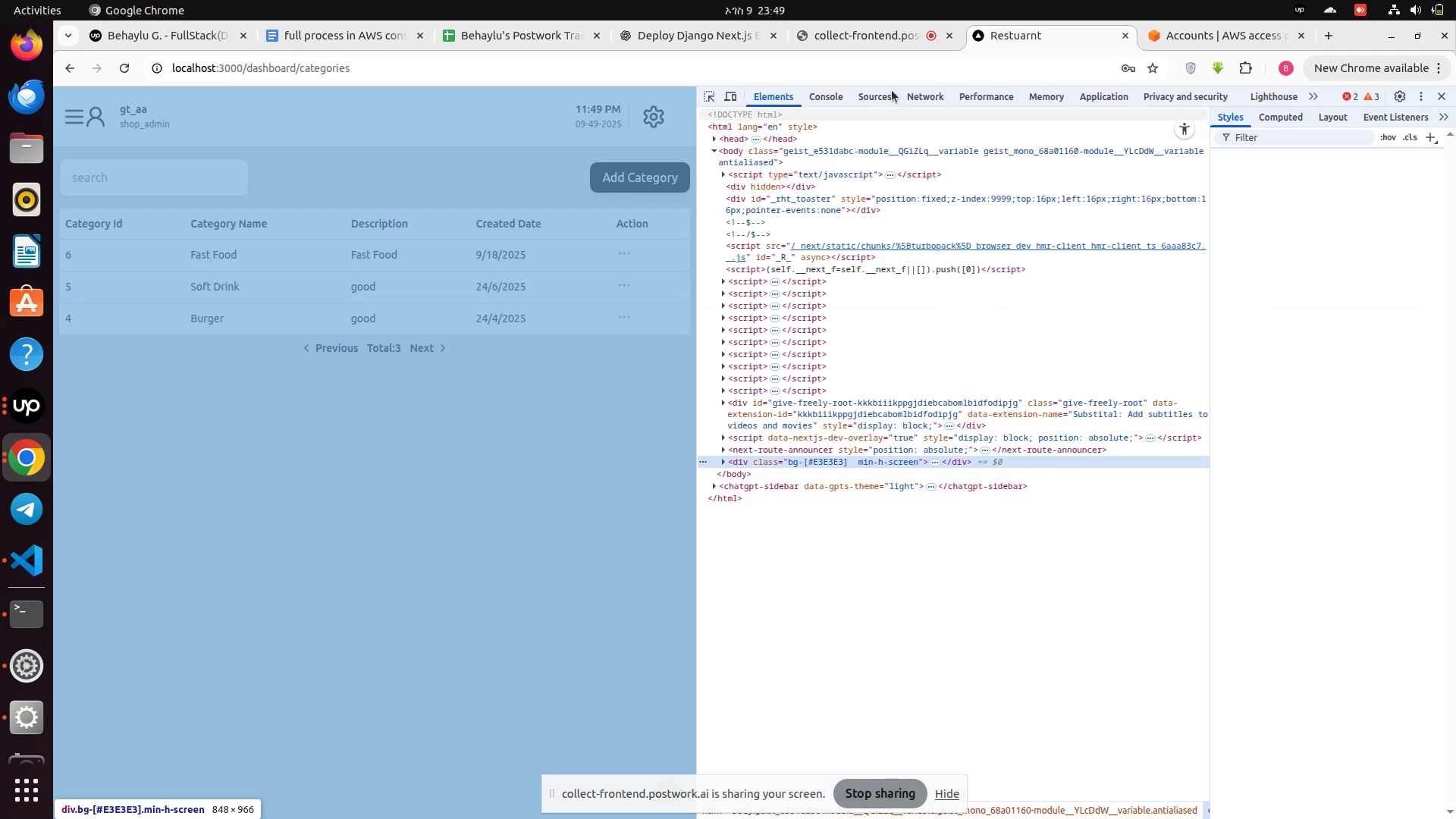 
left_click([914, 96])
 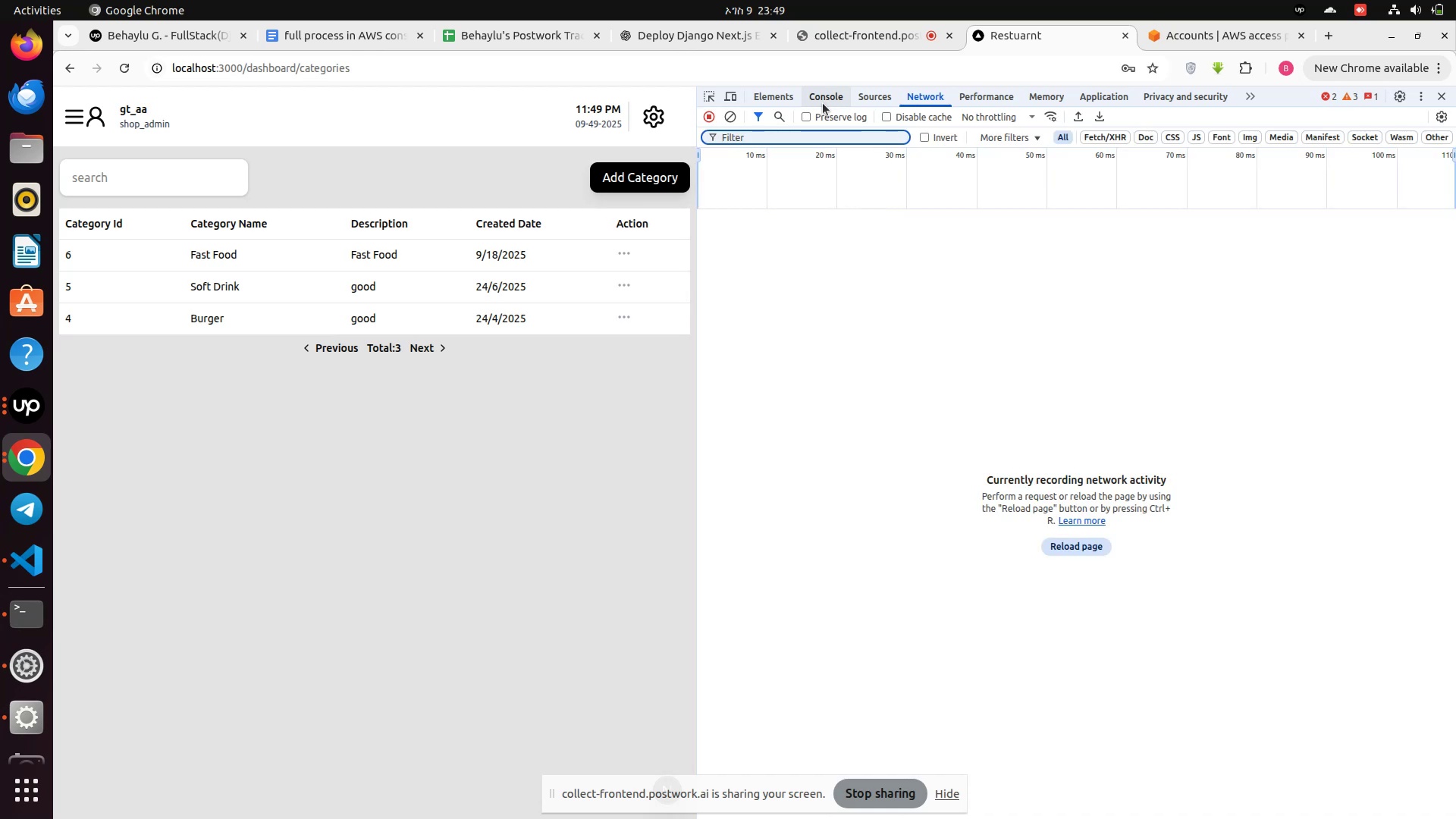 
left_click([823, 103])
 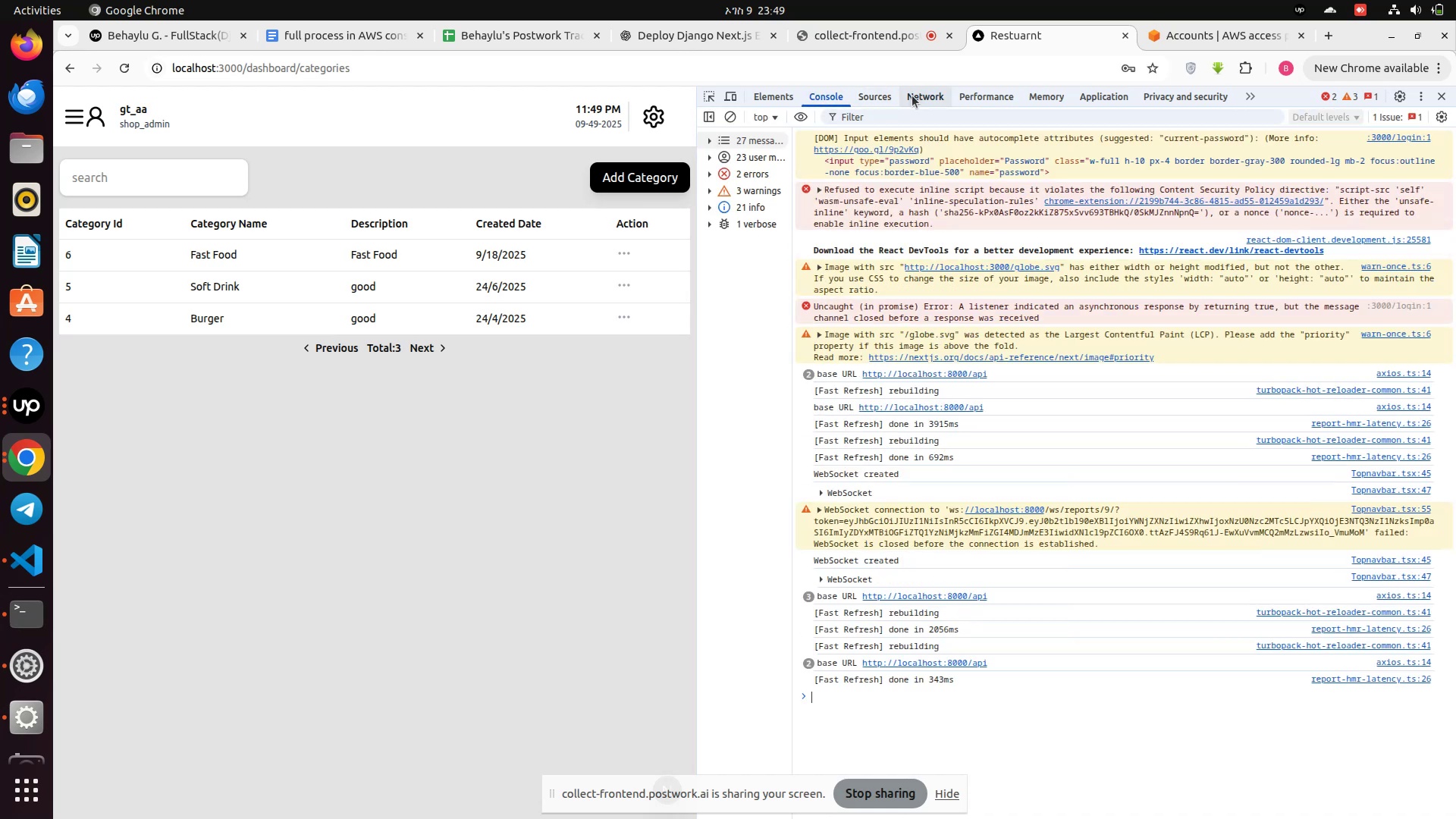 
left_click([880, 98])
 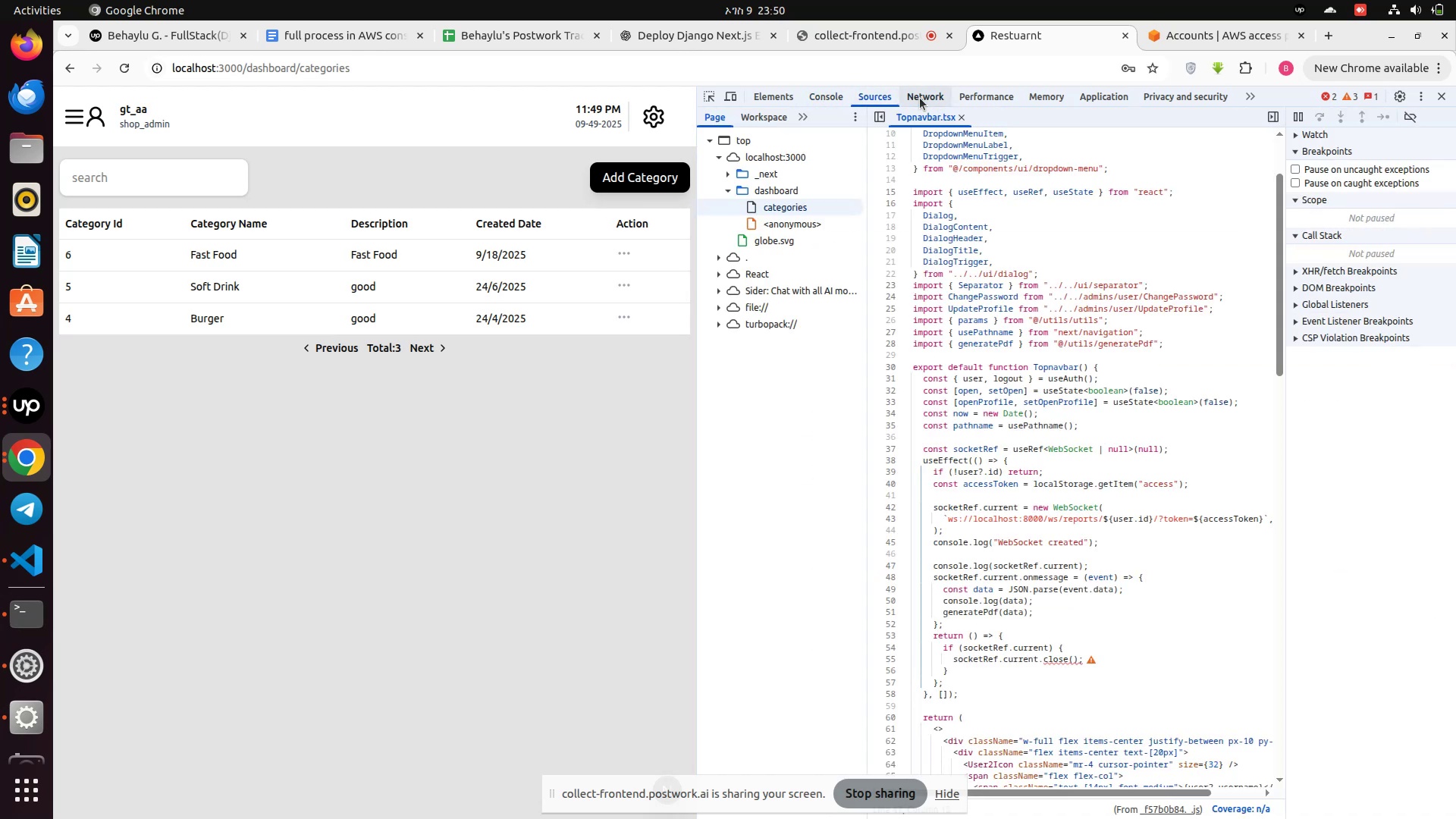 
left_click([920, 98])
 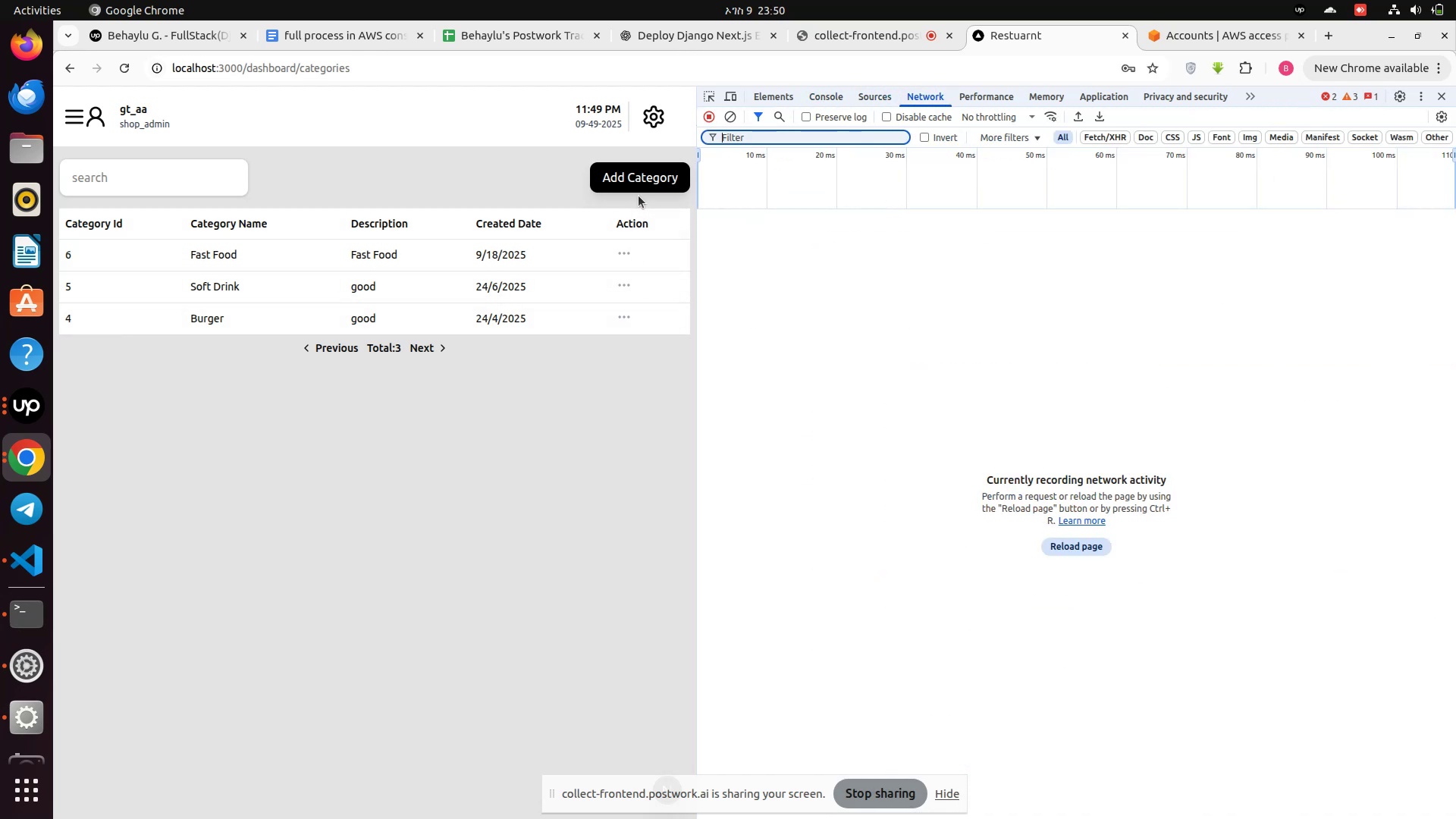 
left_click([635, 178])
 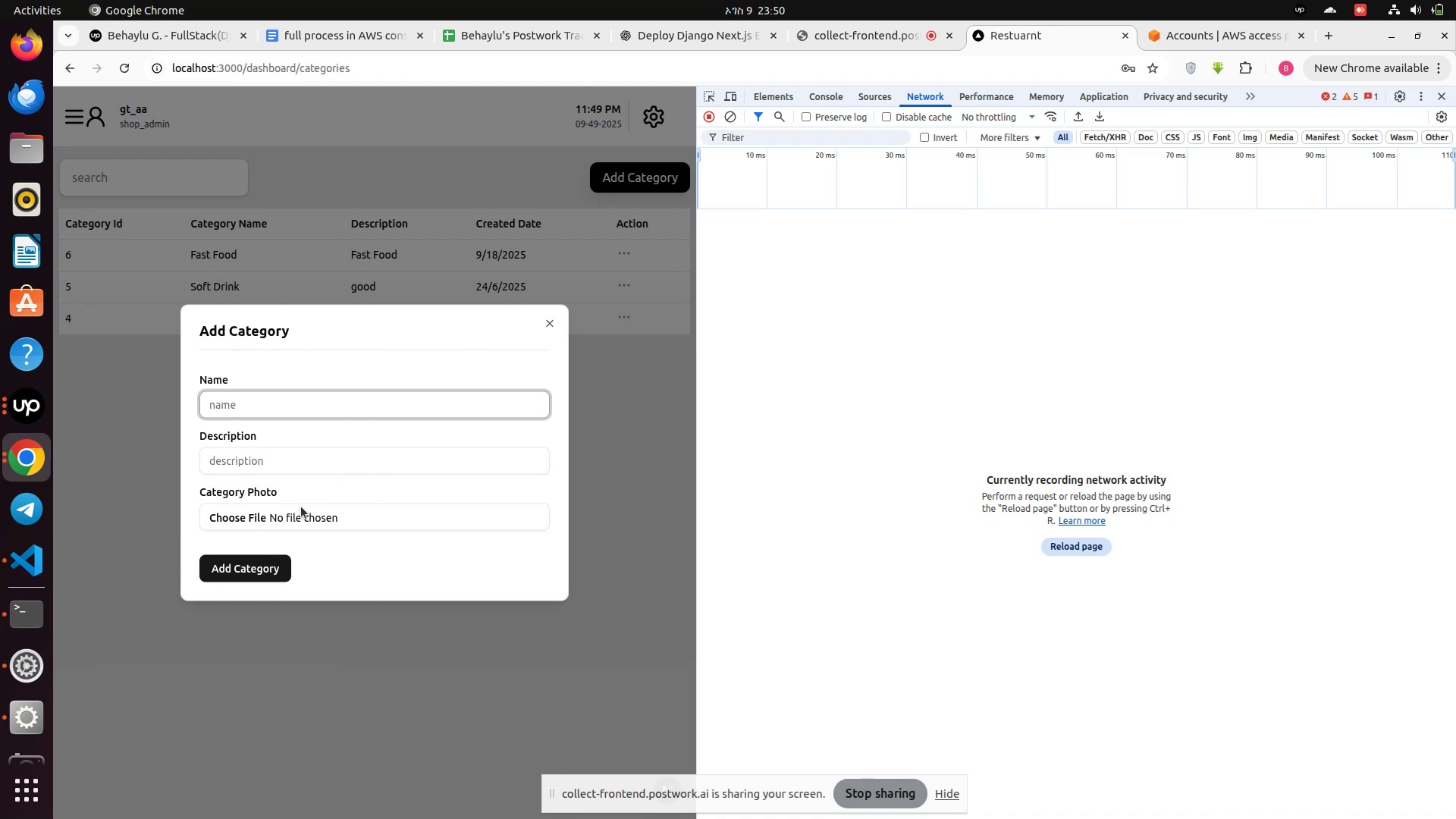 
left_click([301, 516])
 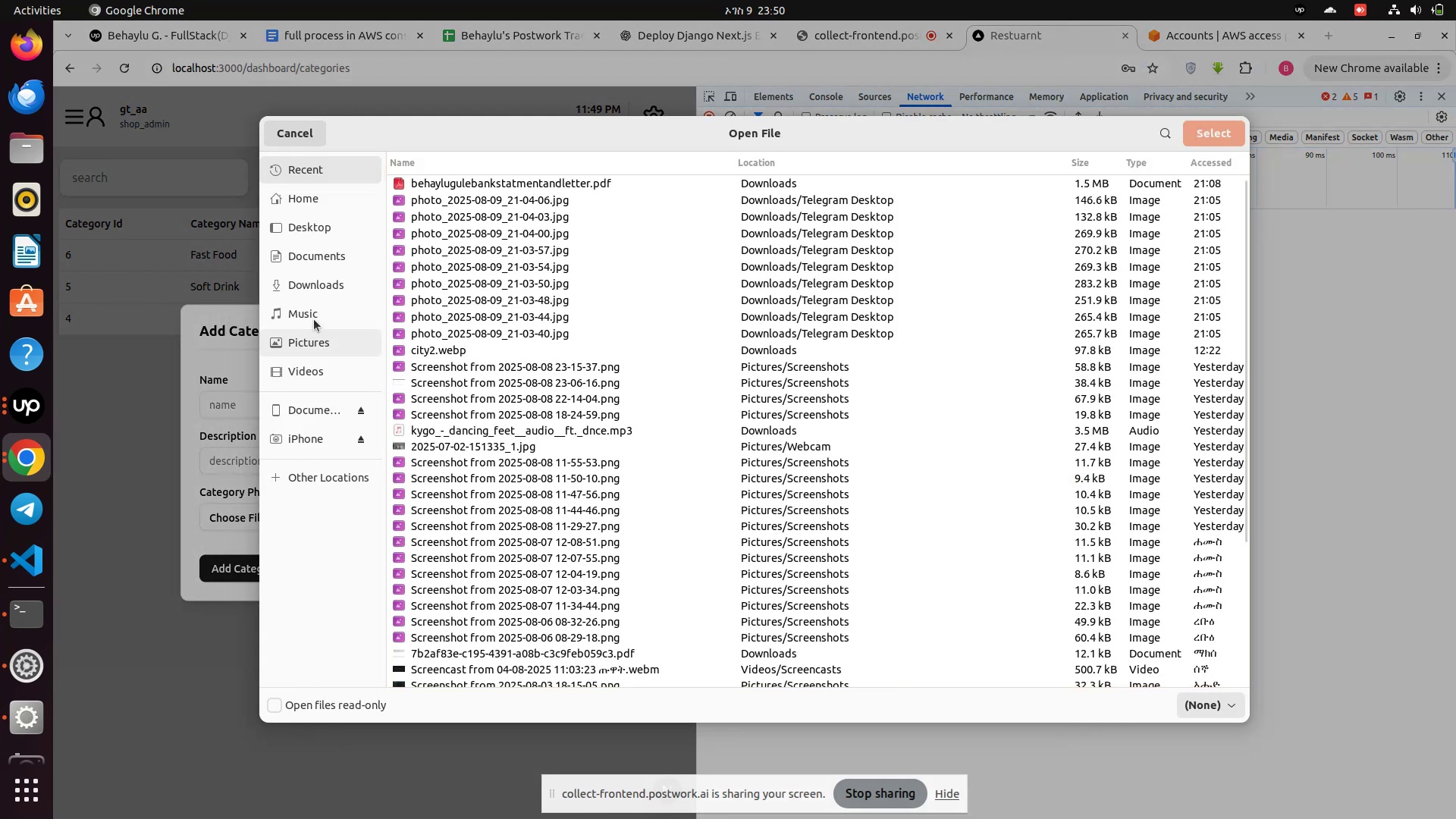 
wait(7.49)
 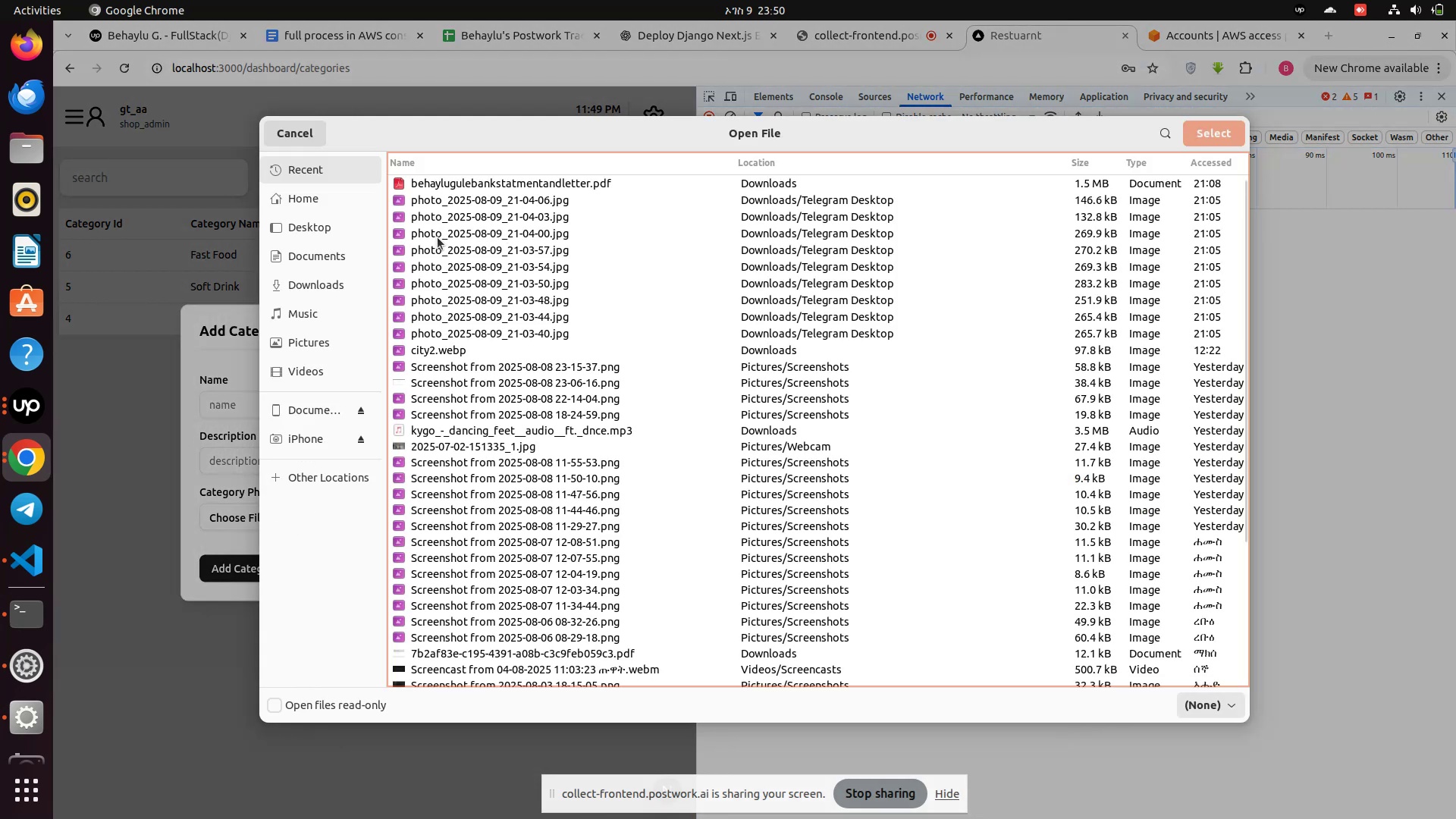 
left_click([311, 287])
 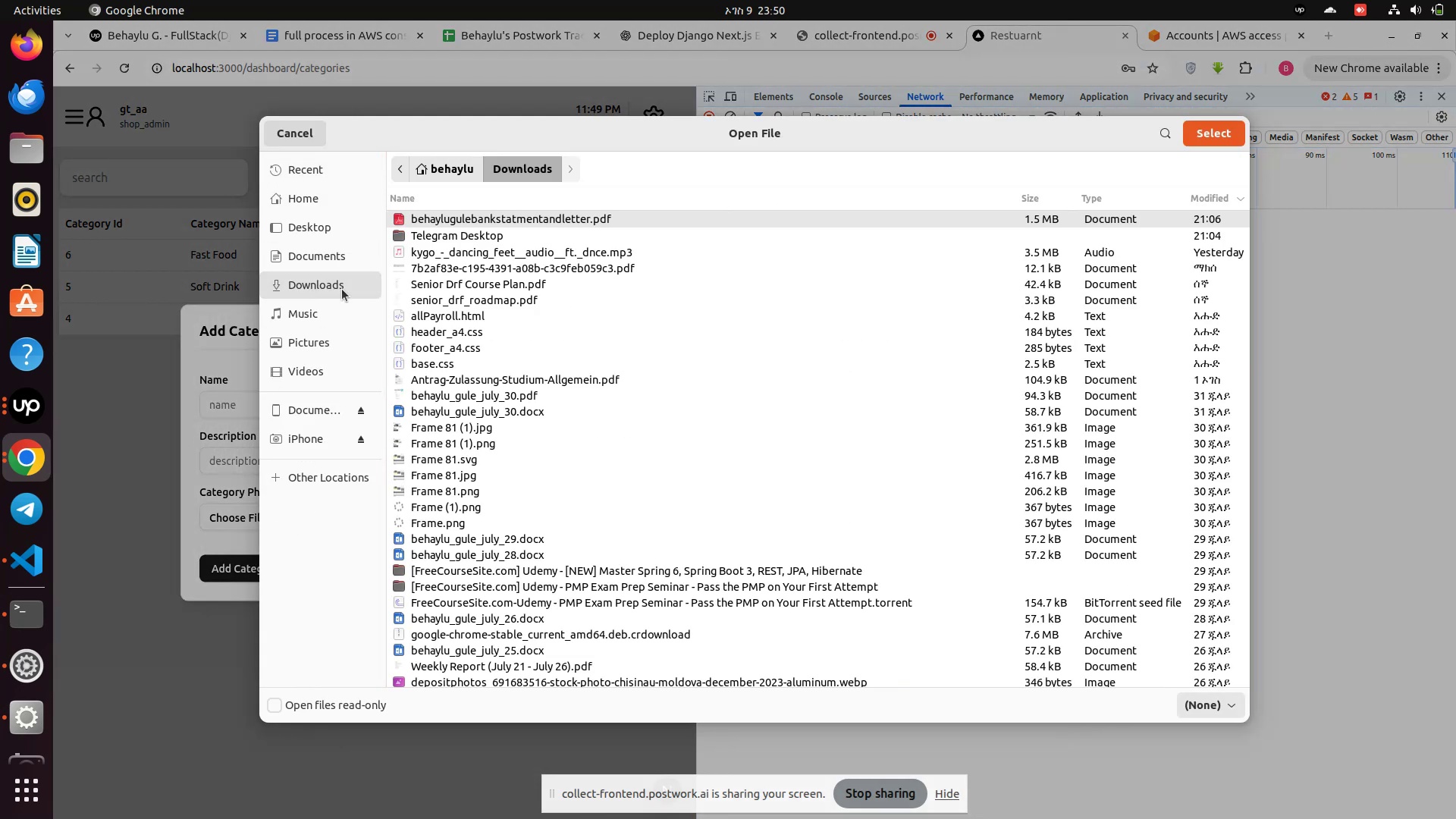 
scroll: coordinate [466, 331], scroll_direction: down, amount: 12.0
 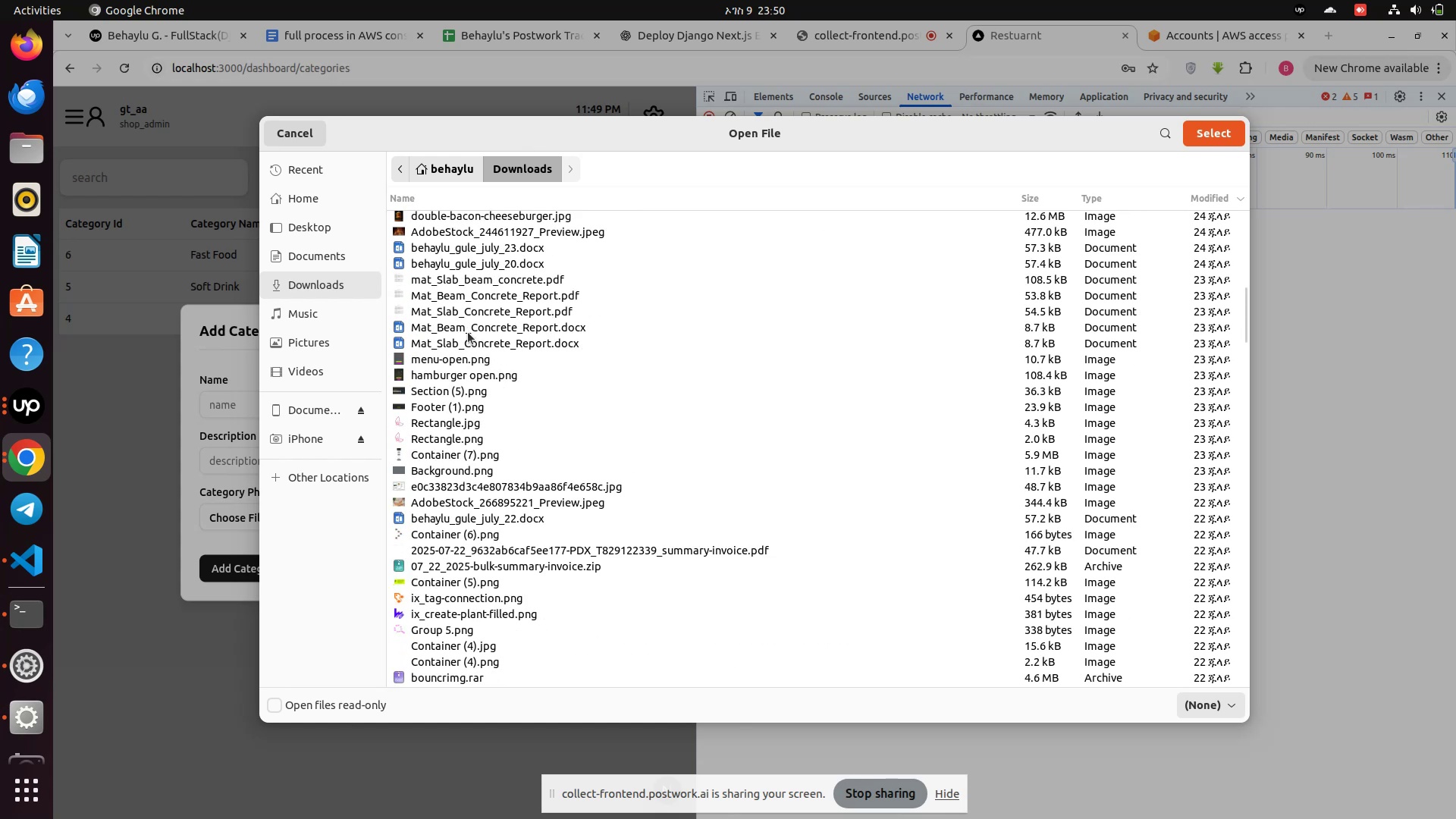 
scroll: coordinate [467, 336], scroll_direction: up, amount: 2.0
 